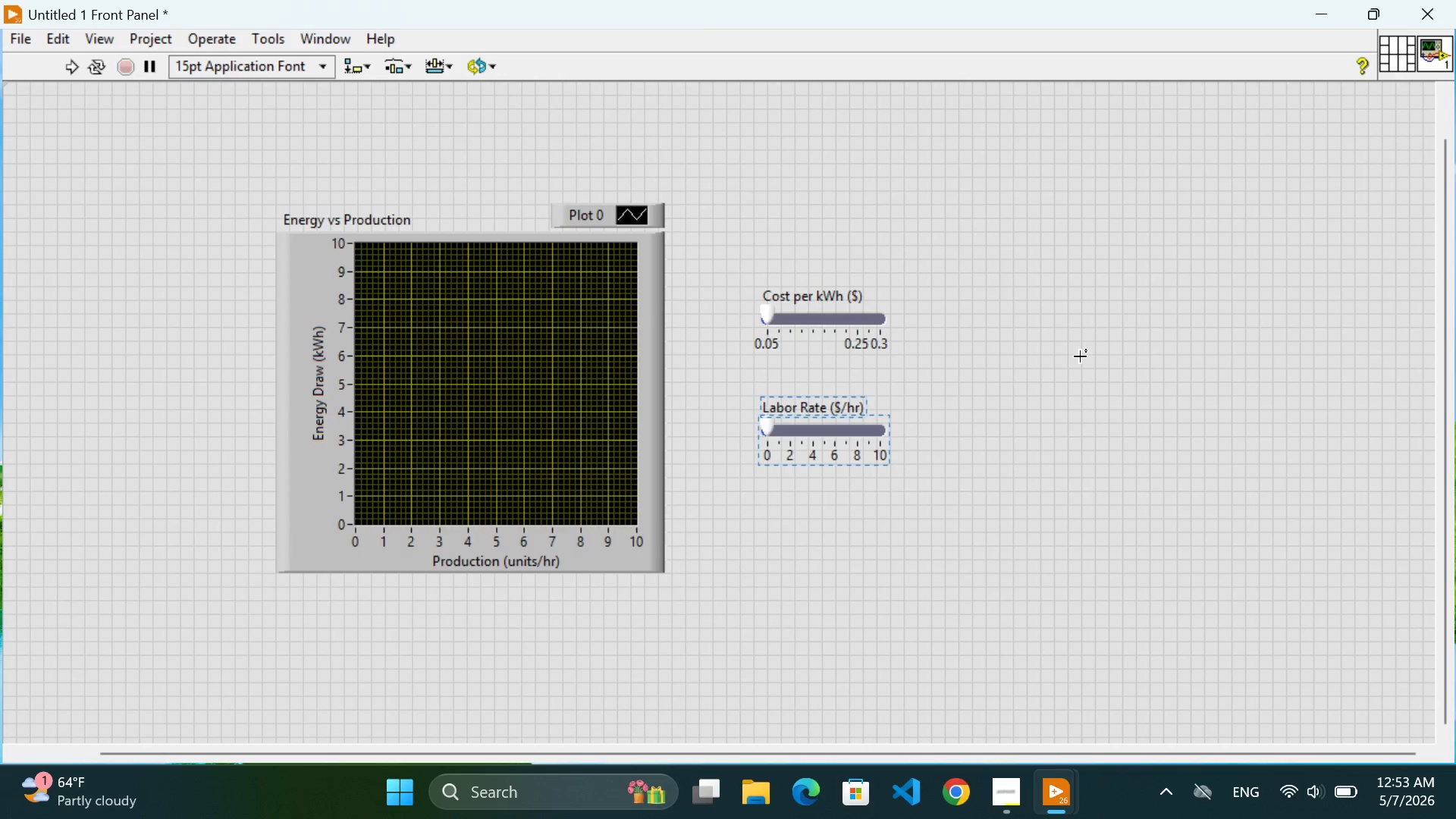 
left_click([1080, 356])
 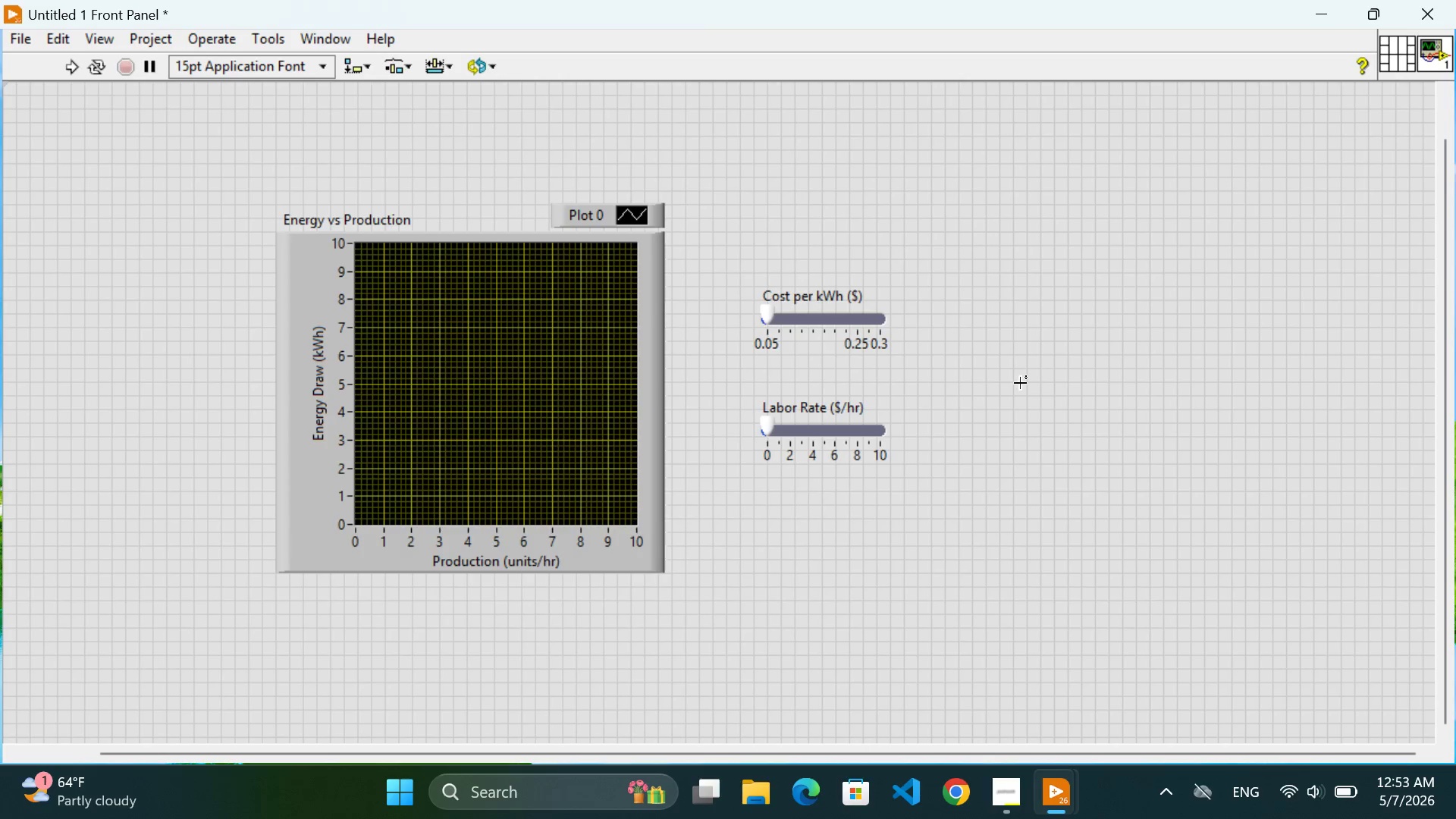 
left_click([1082, 423])
 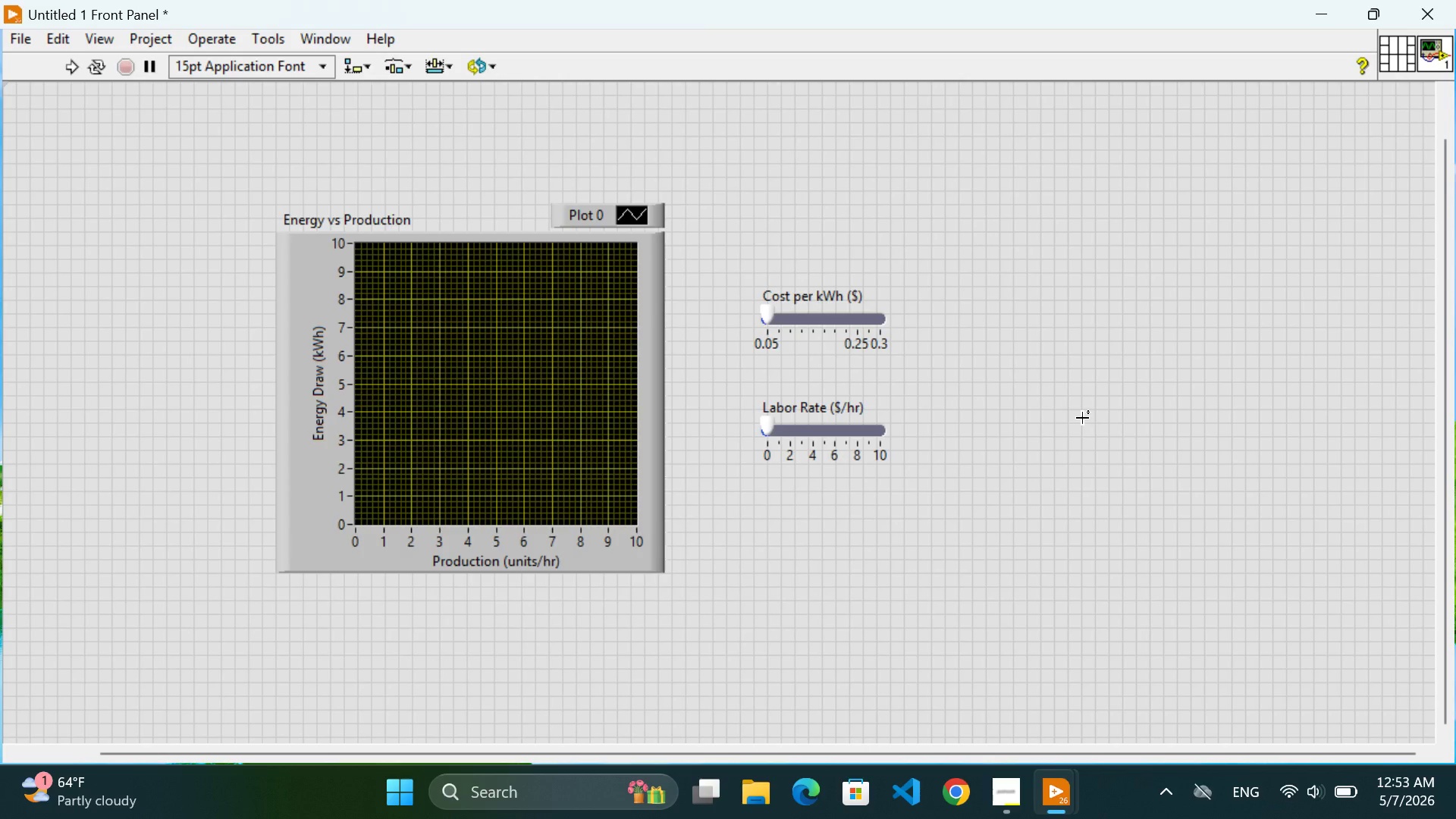 
wait(11.81)
 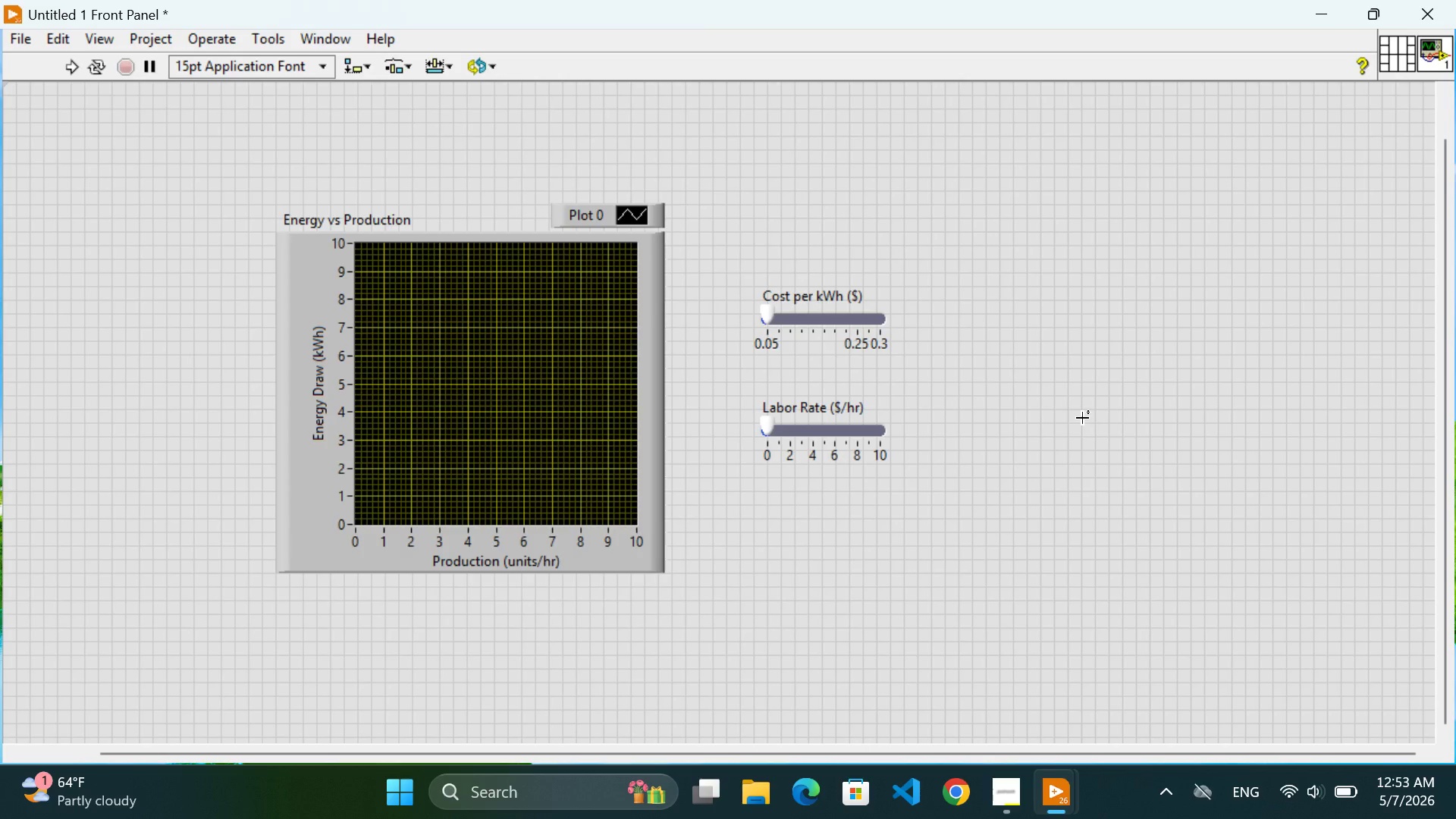 
left_click([1046, 299])
 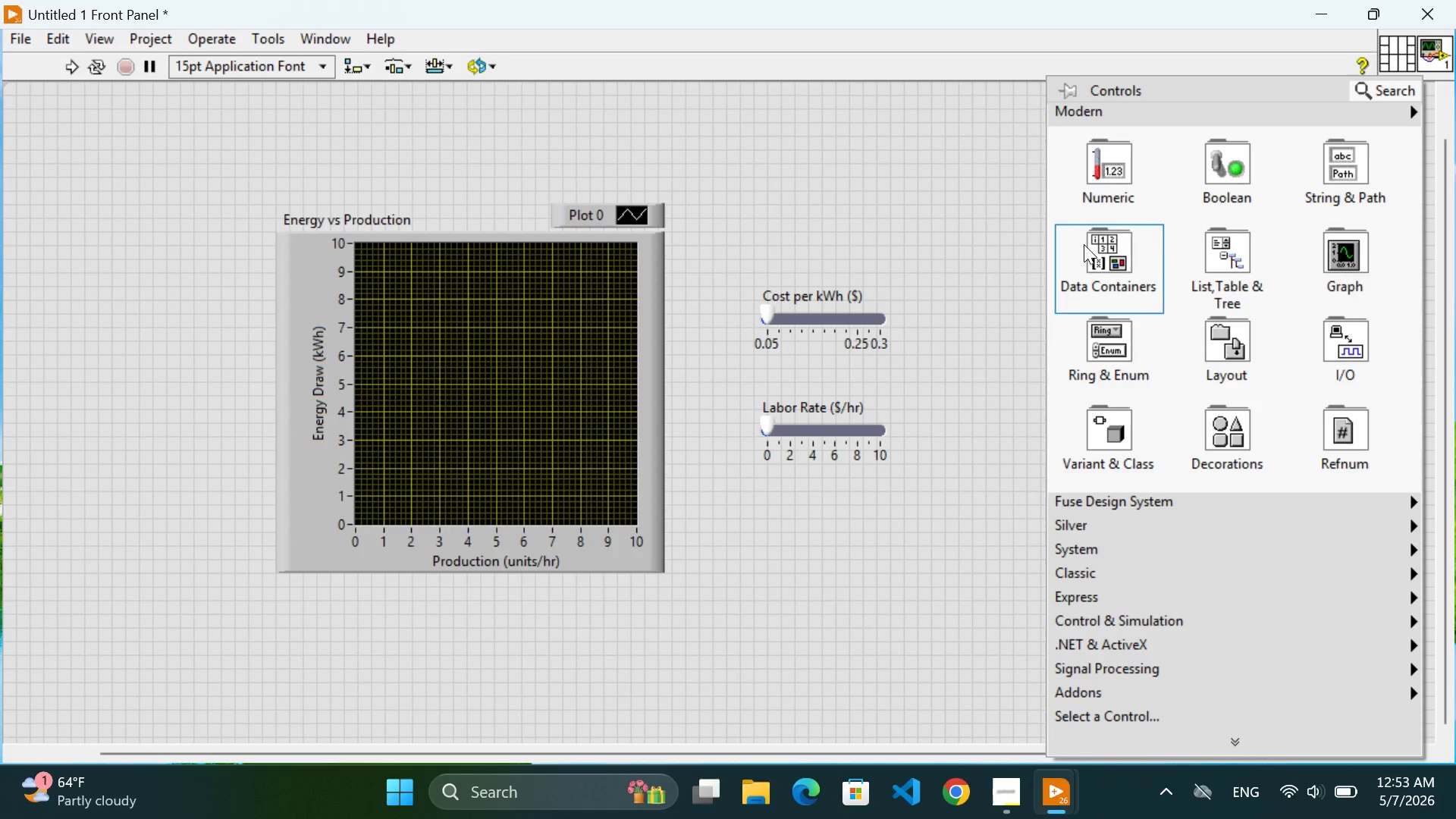 
mouse_move([1080, 174])
 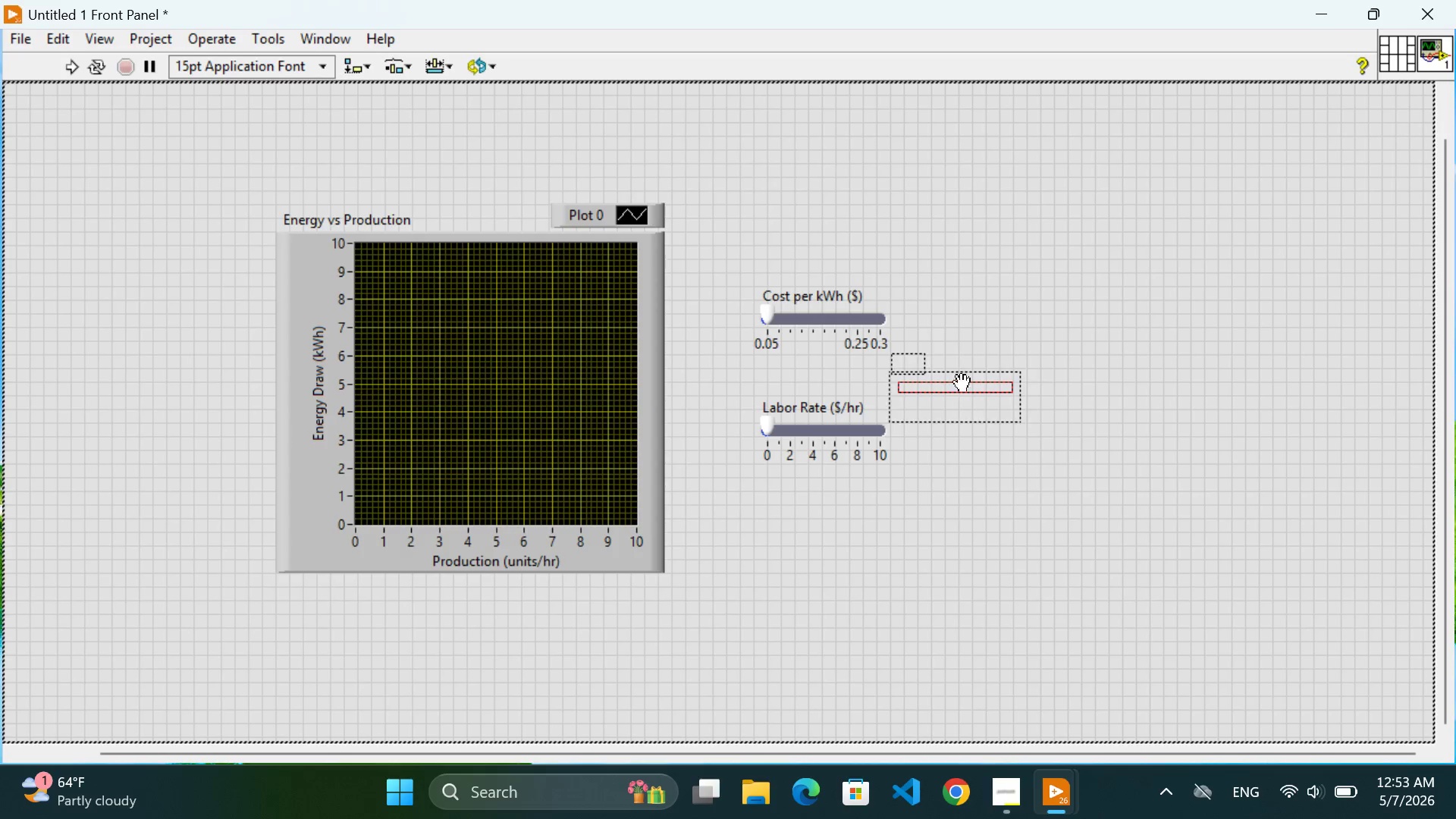 
wait(6.04)
 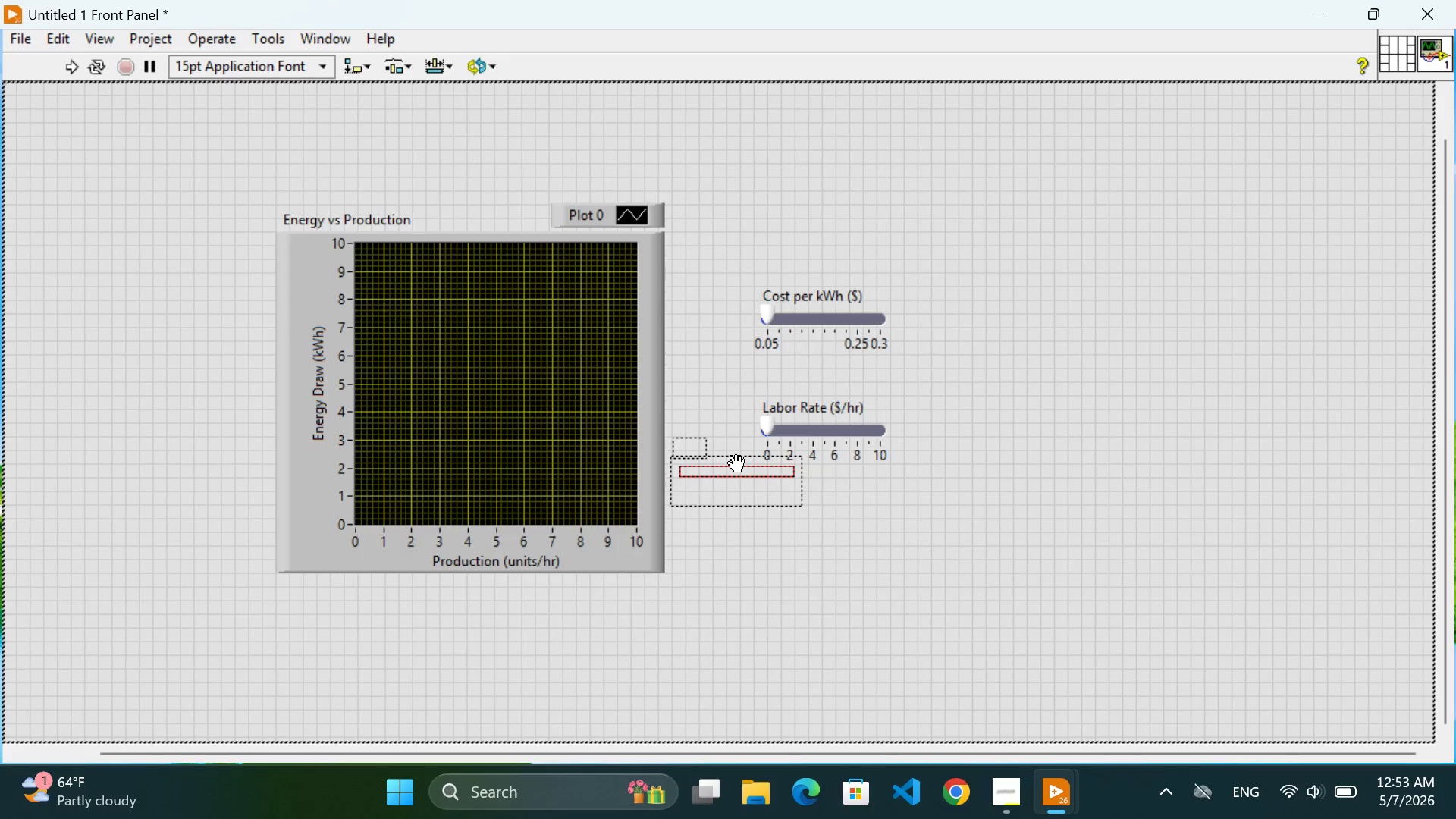 
left_click([1006, 350])
 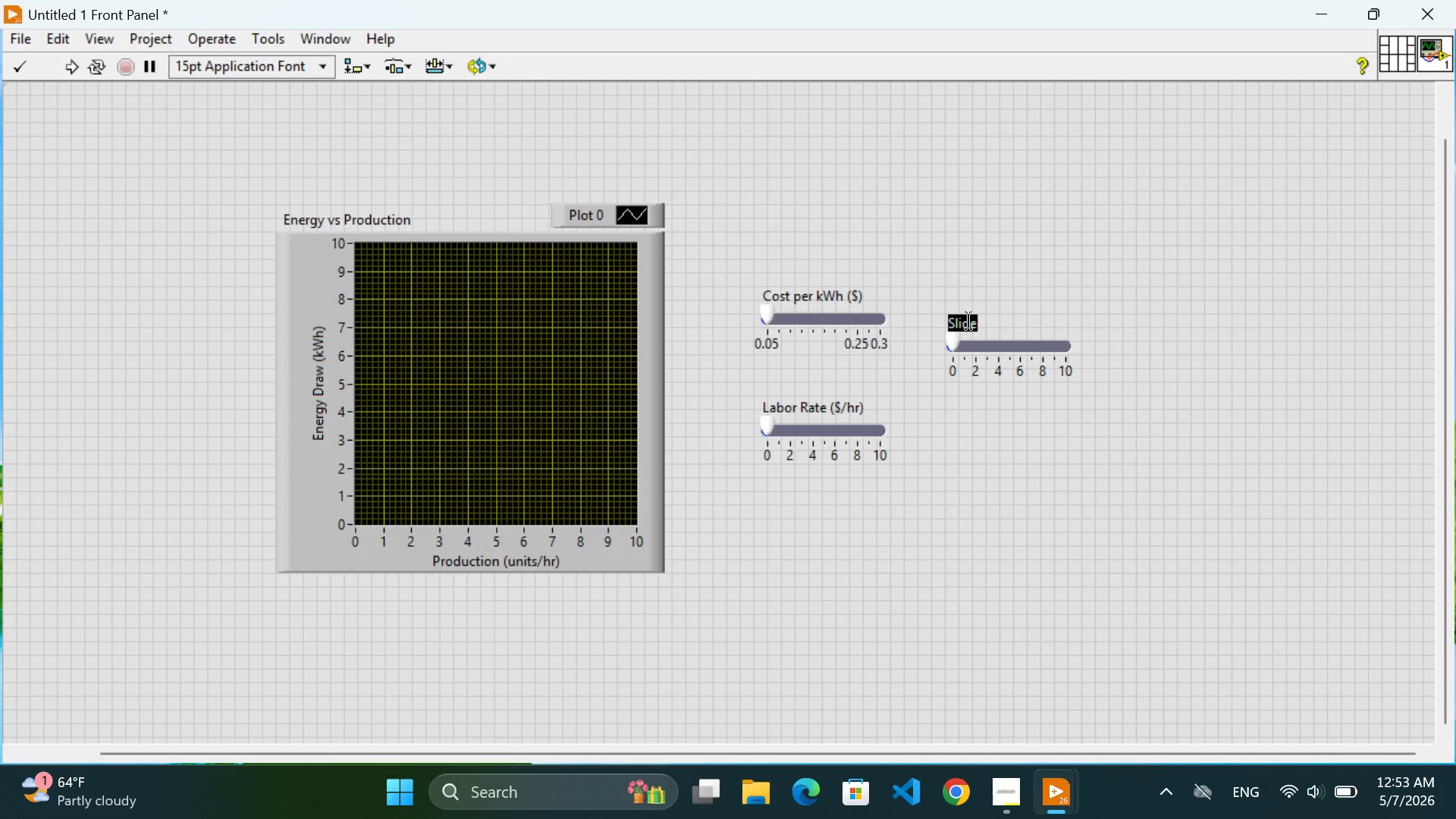 
type(Target Production (units/hr))
 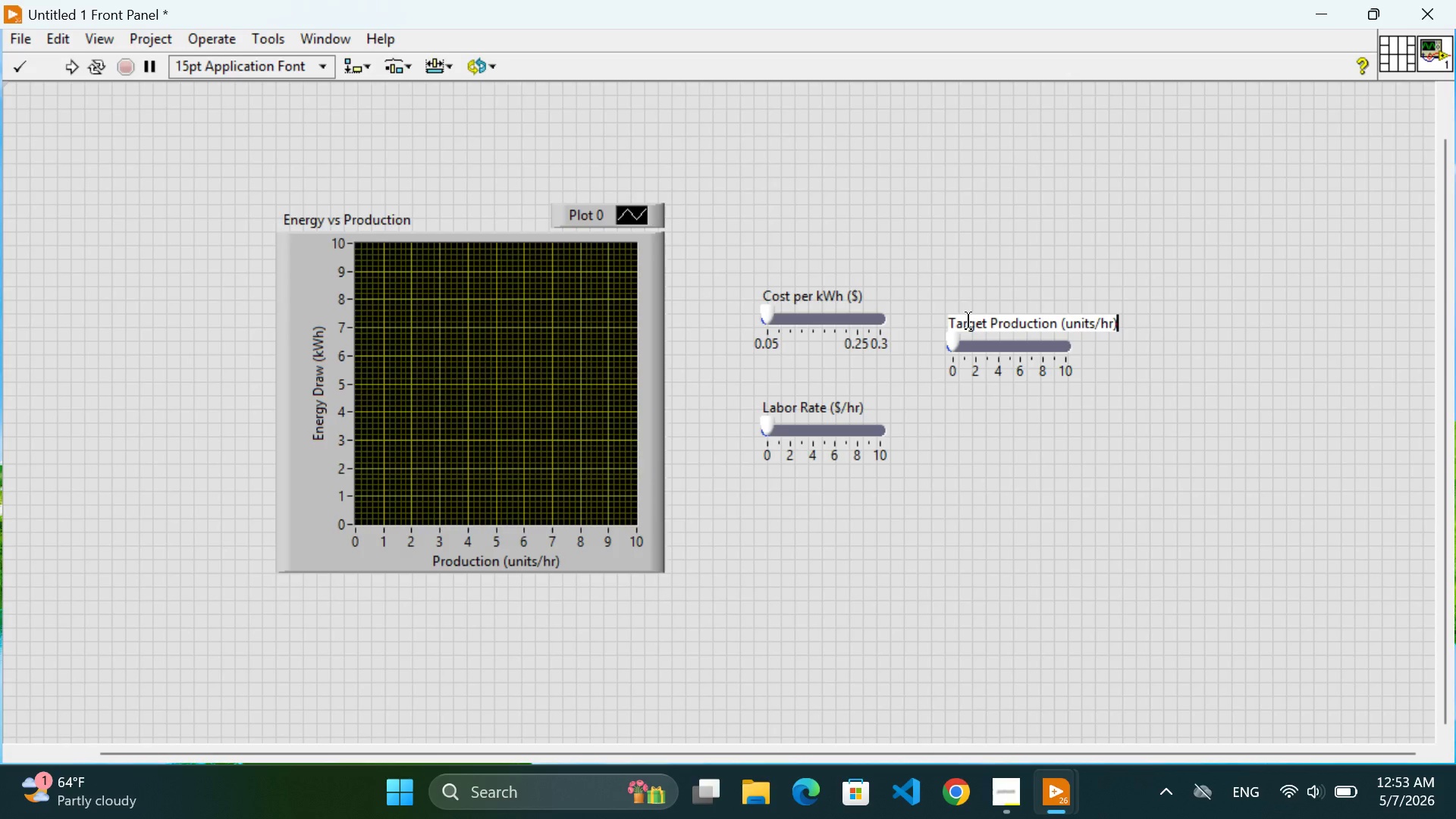 
left_click([1091, 508])
 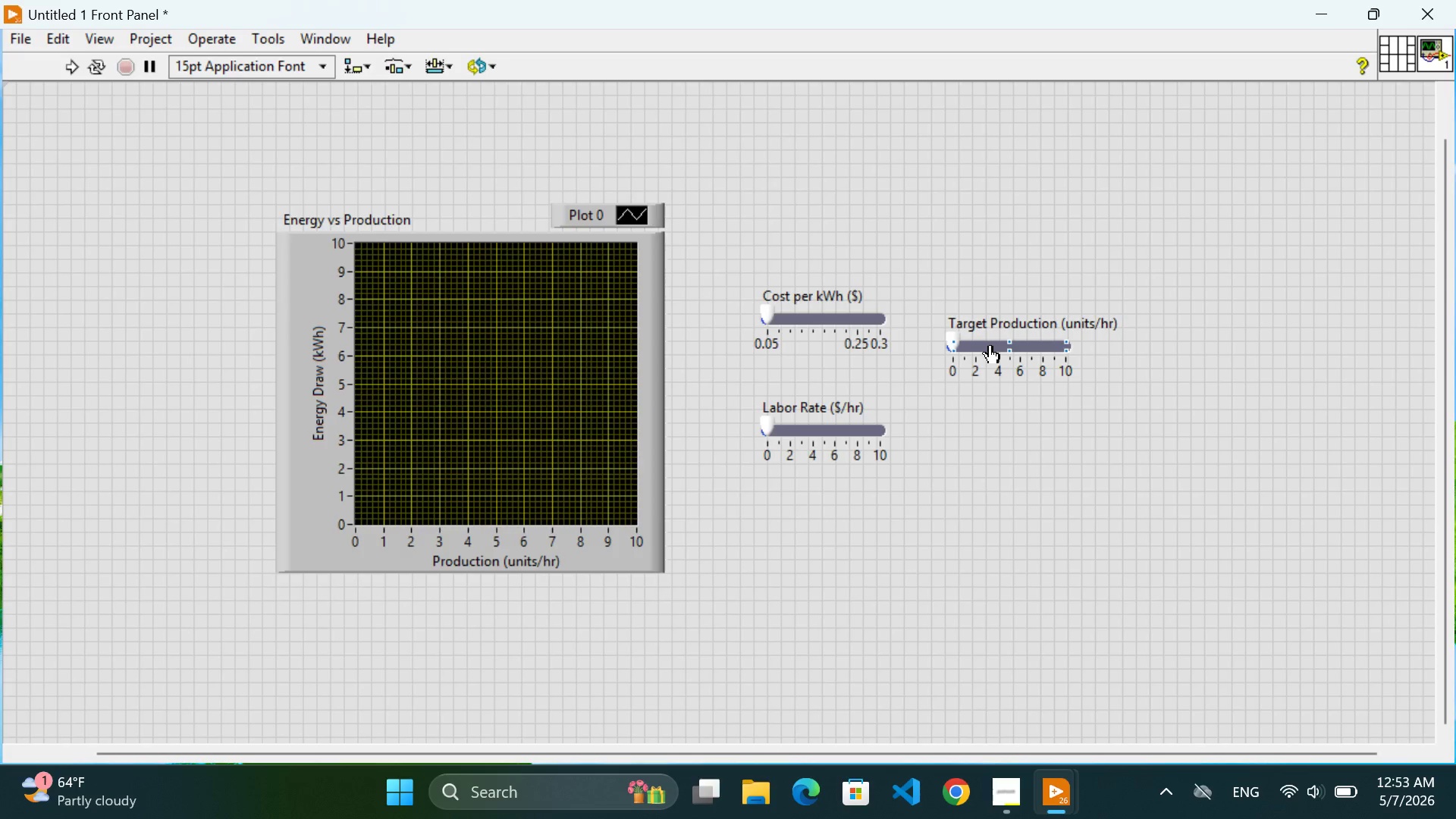 
left_click_drag(start_coordinate=[982, 349], to_coordinate=[1023, 350])
 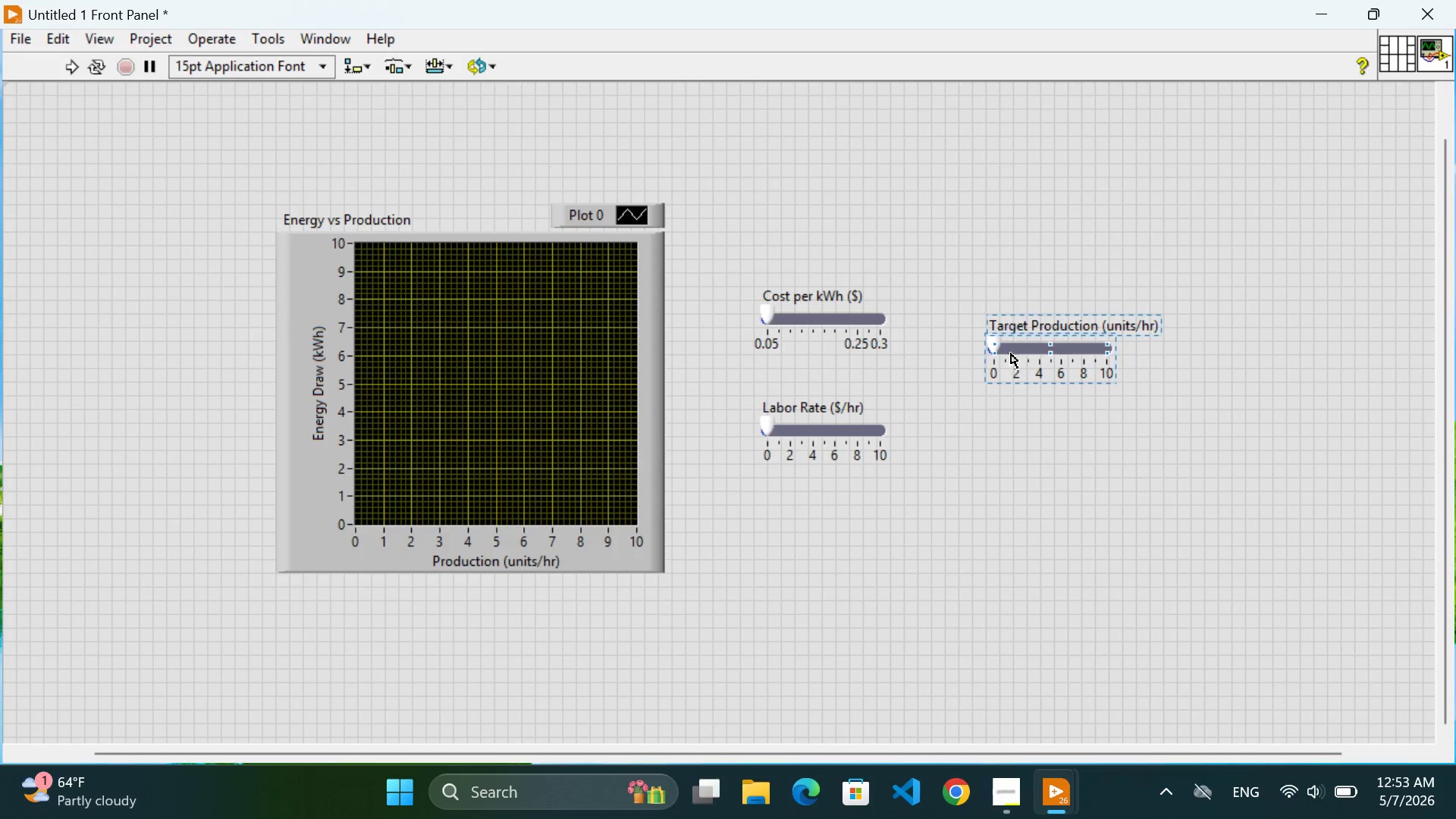 
left_click([951, 504])
 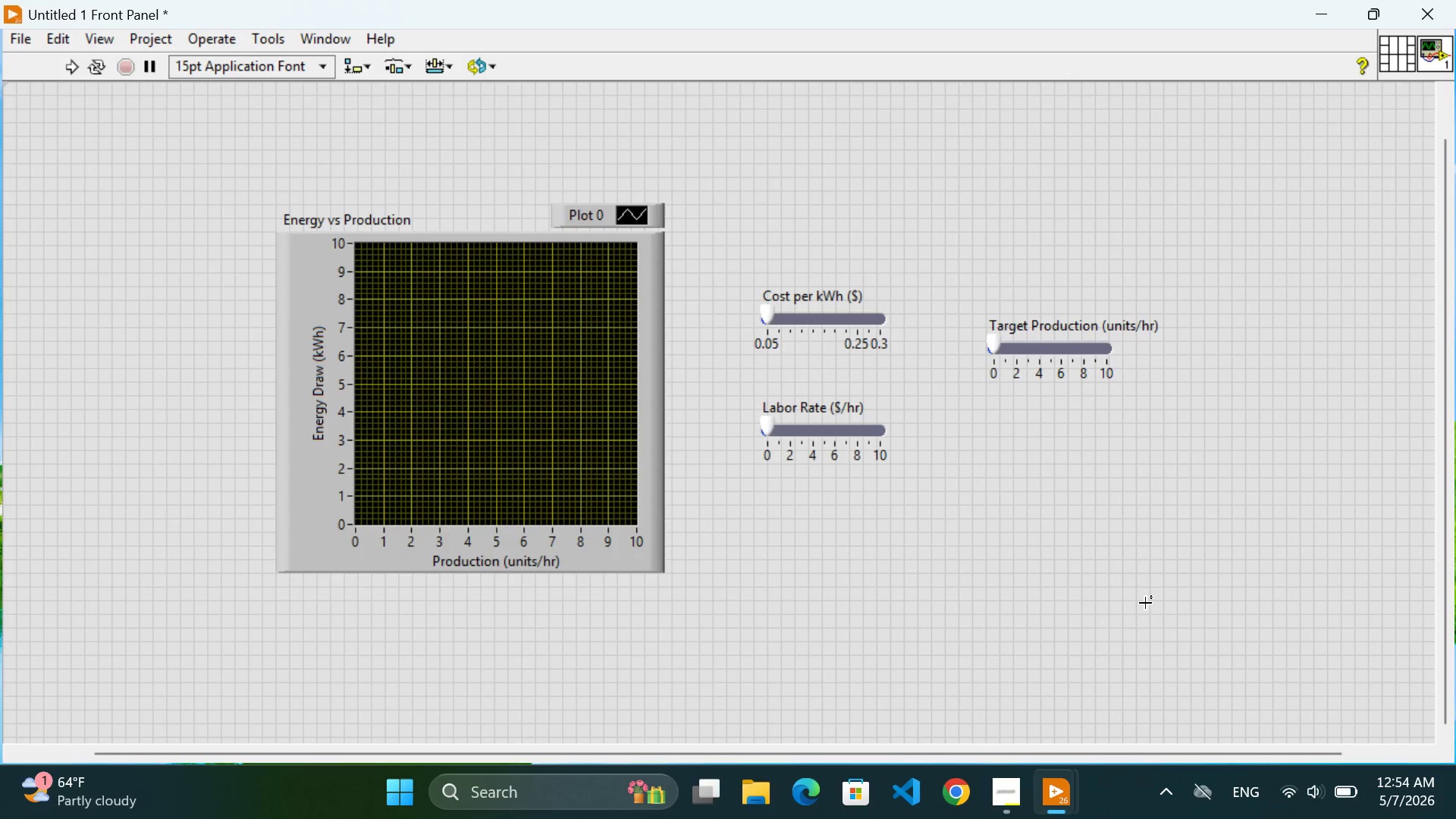 
wait(7.06)
 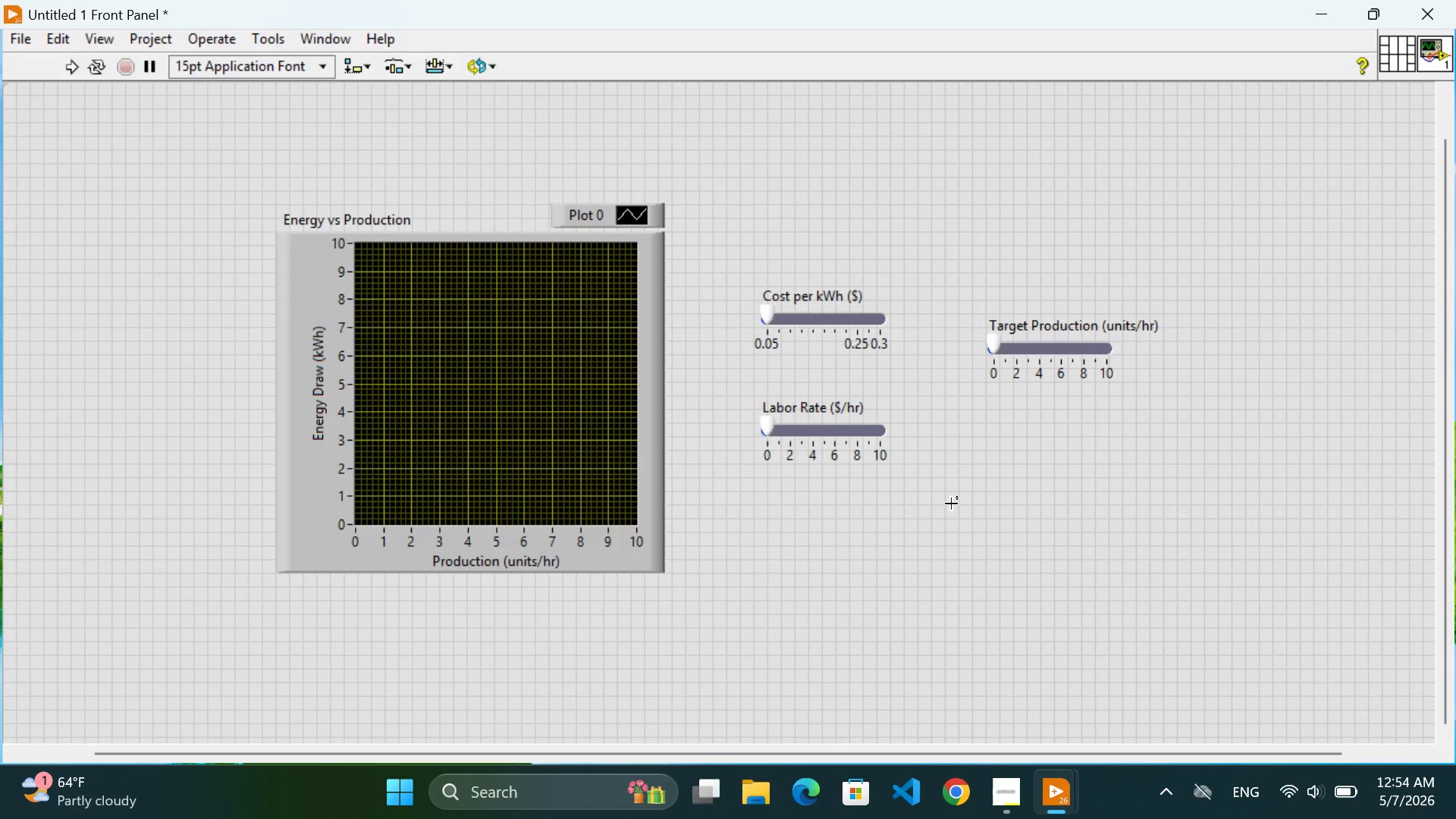 
right_click([1028, 347])
 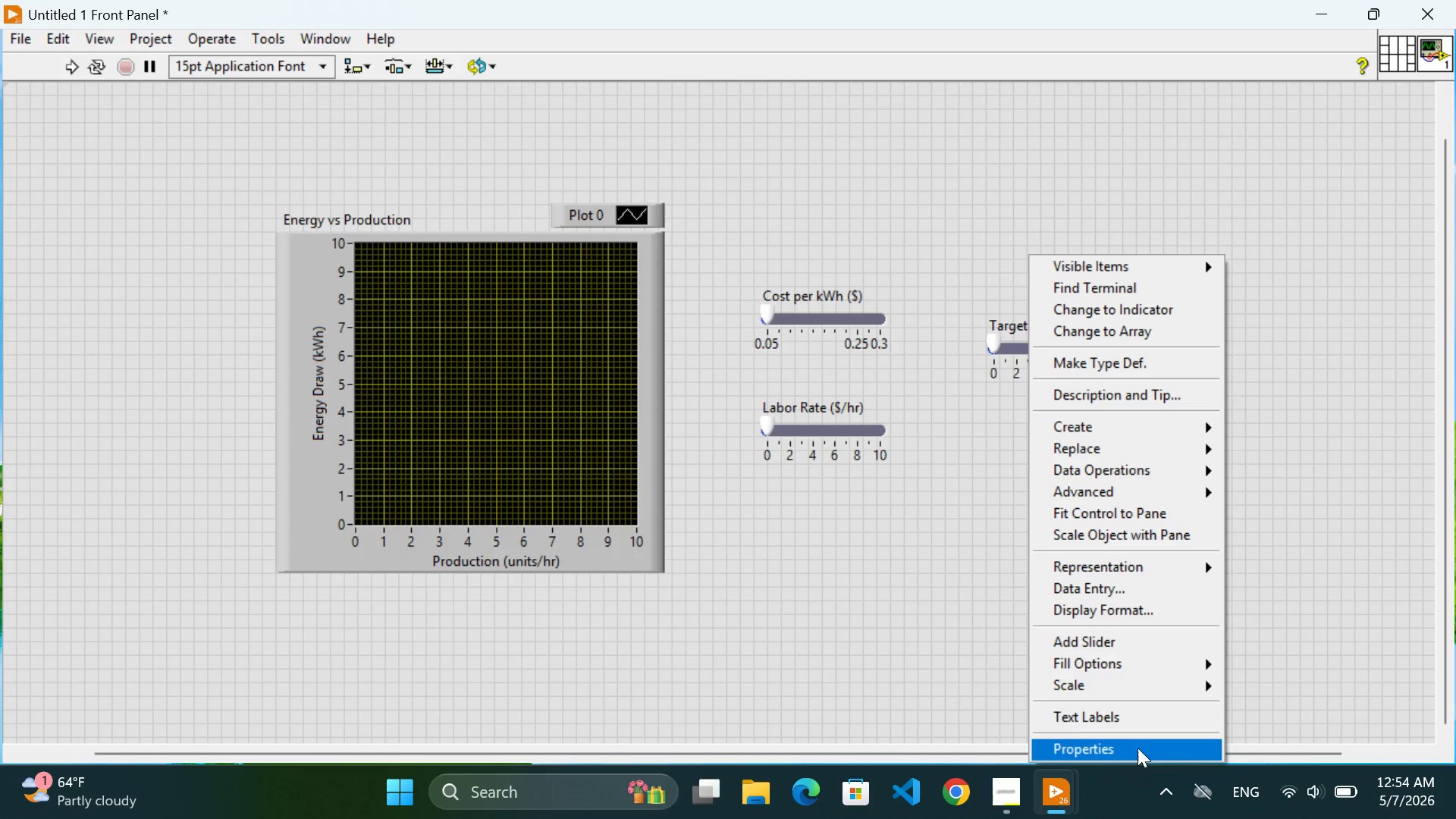 
left_click([1127, 747])
 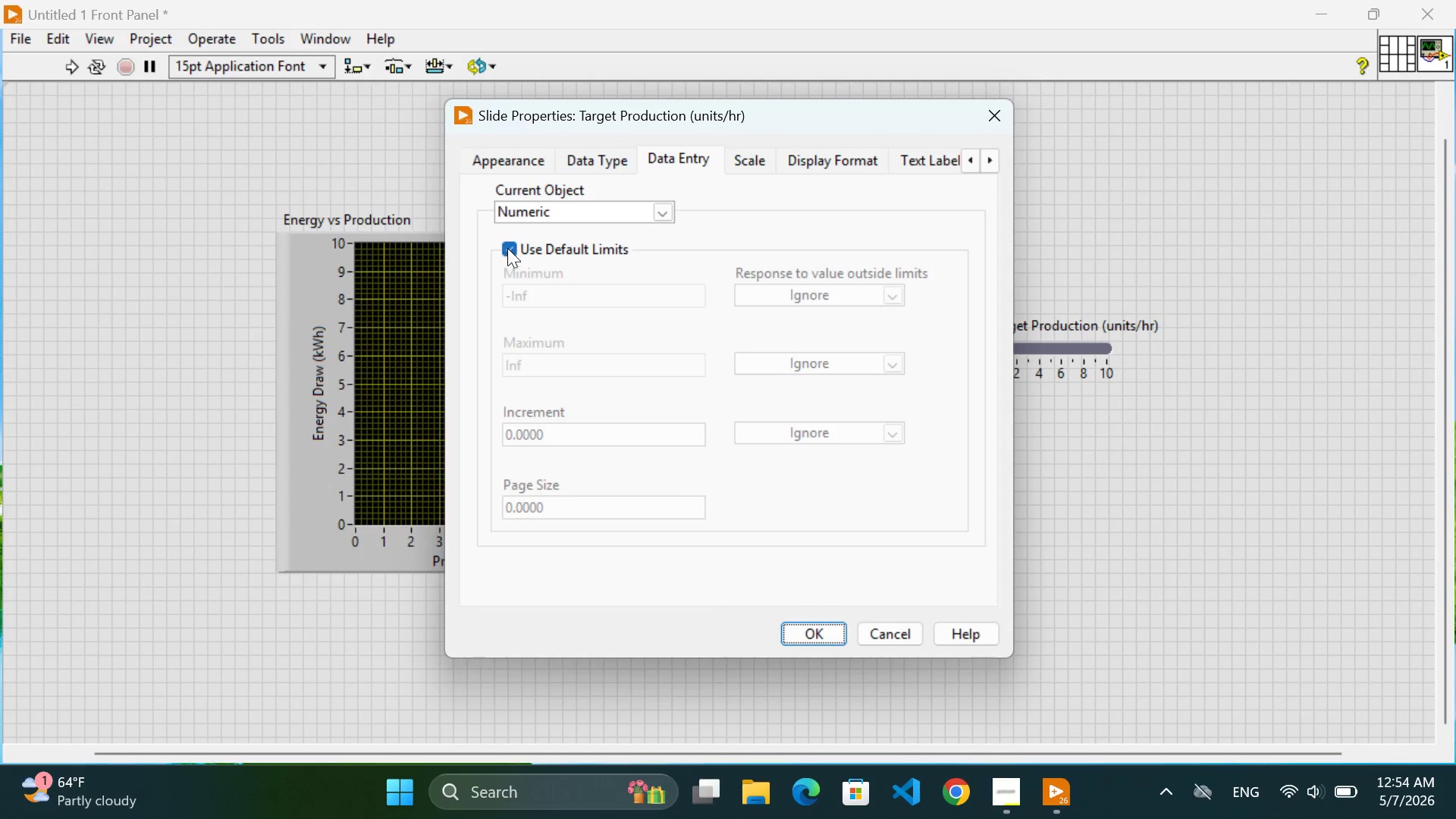 
left_click([555, 287])
 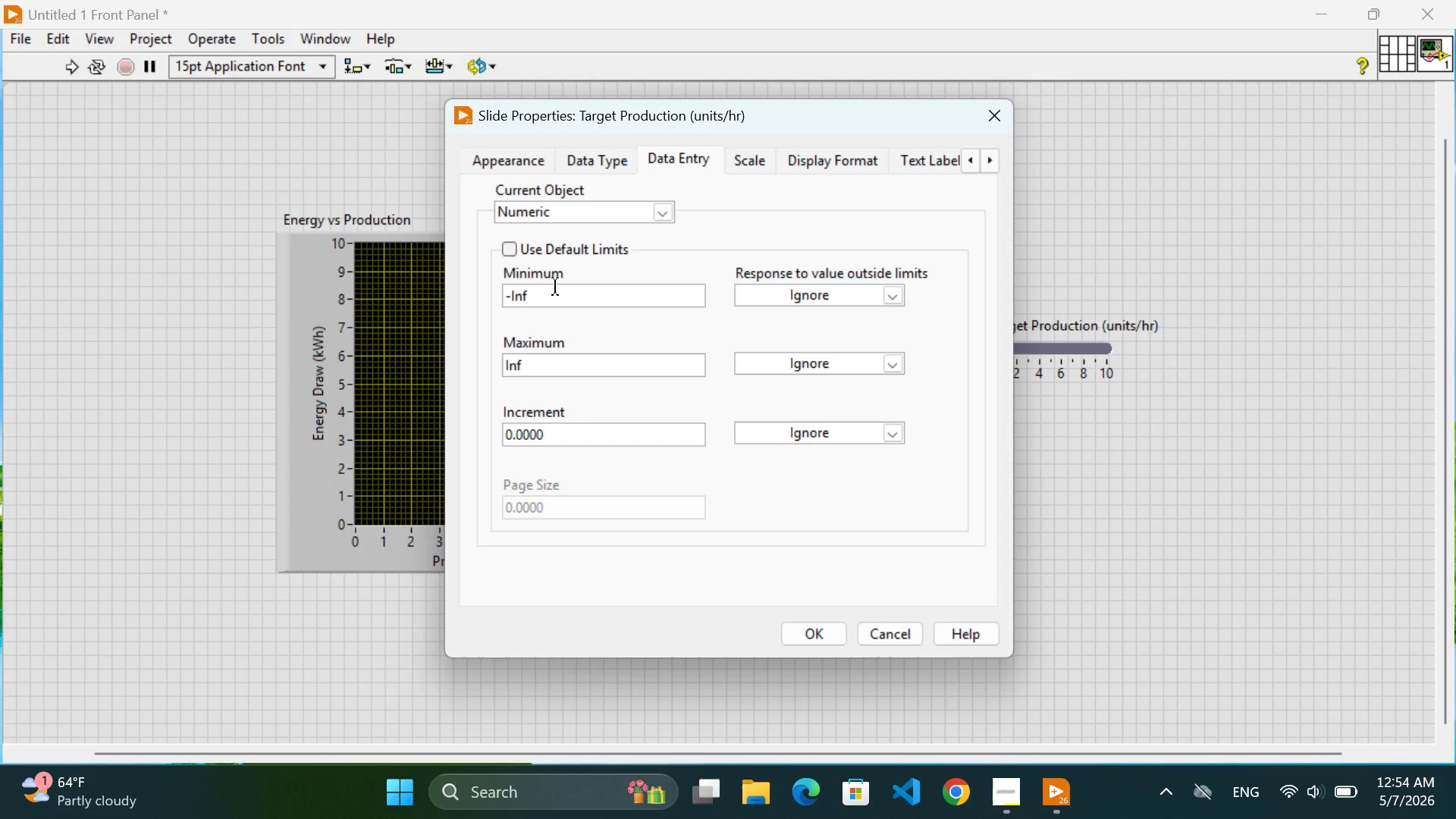 
key(Backspace)
key(Backspace)
key(Backspace)
key(Backspace)
key(Backspace)
key(Backspace)
type(100)
 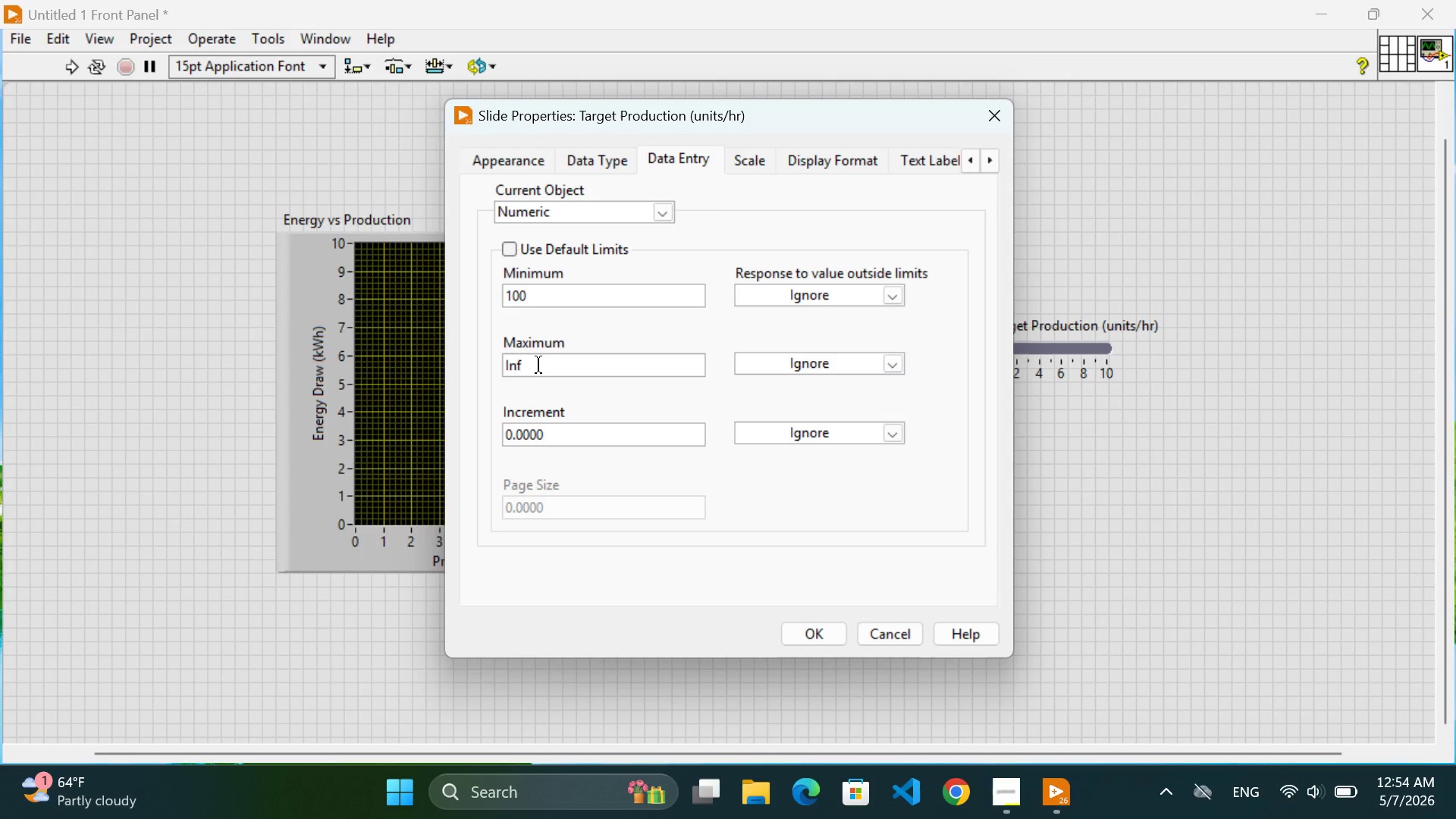 
left_click([538, 365])
 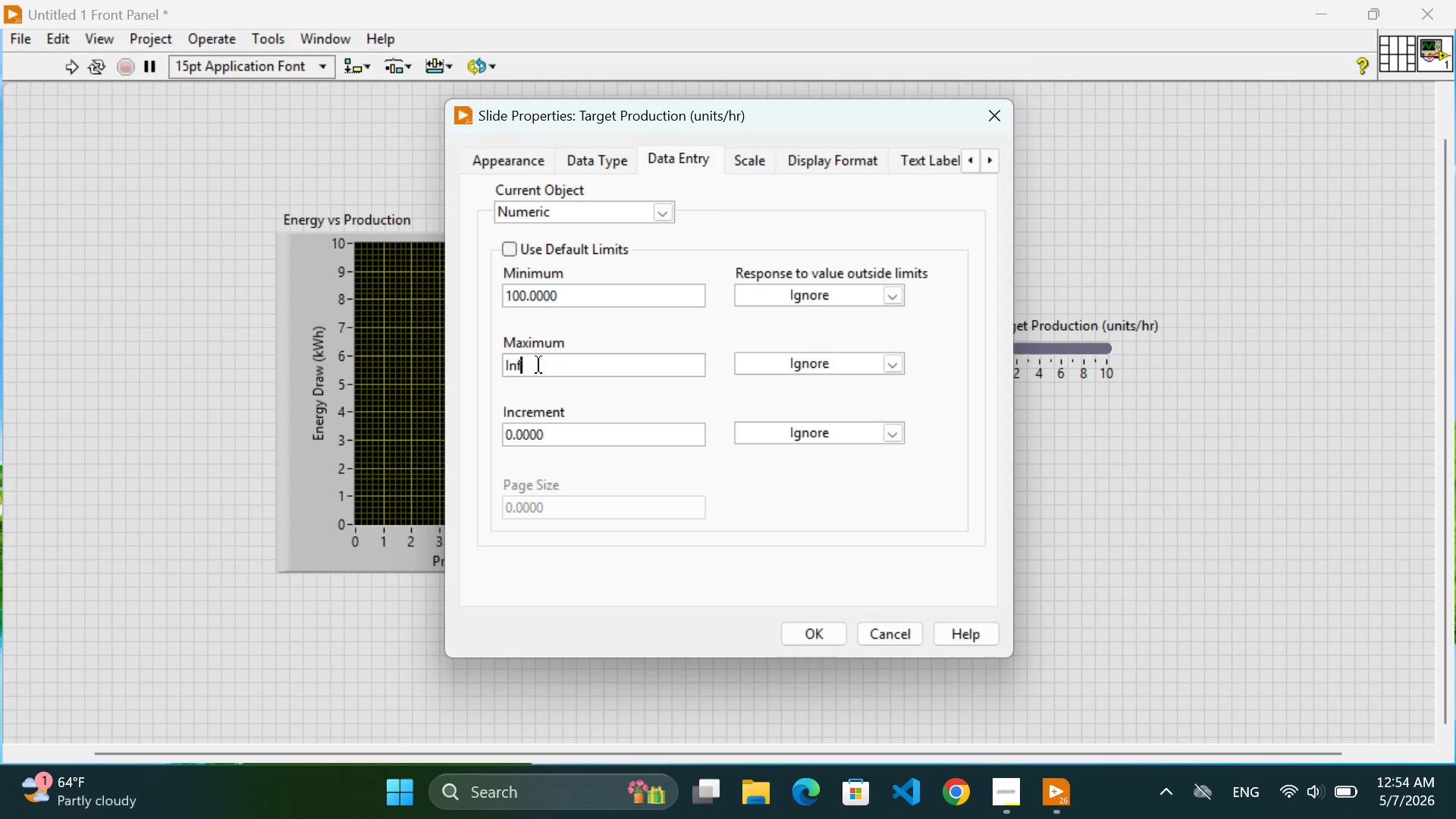 
hold_key(key=Backspace, duration=0.72)
 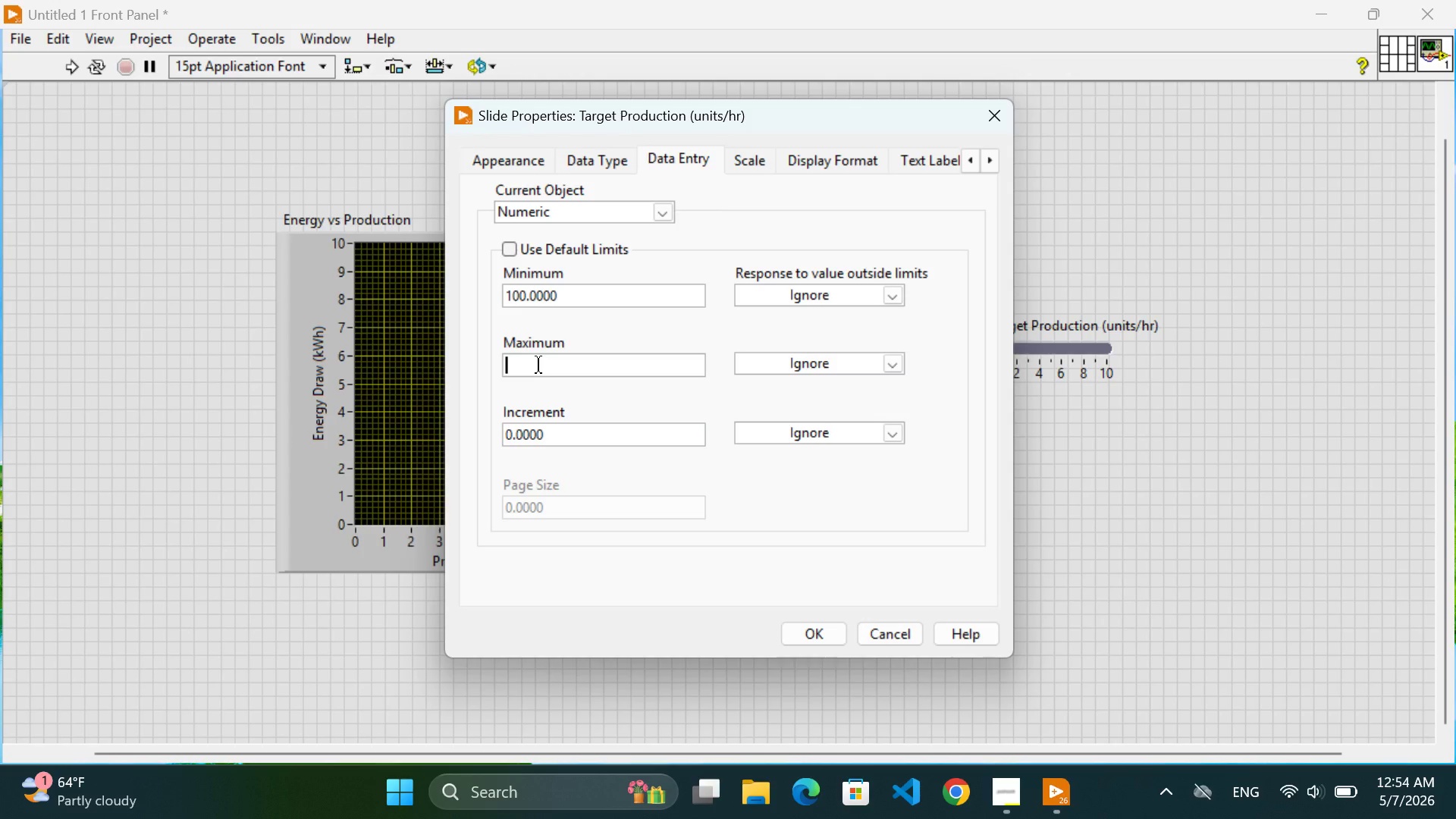 
hold_key(key=Backspace, duration=4.55)
 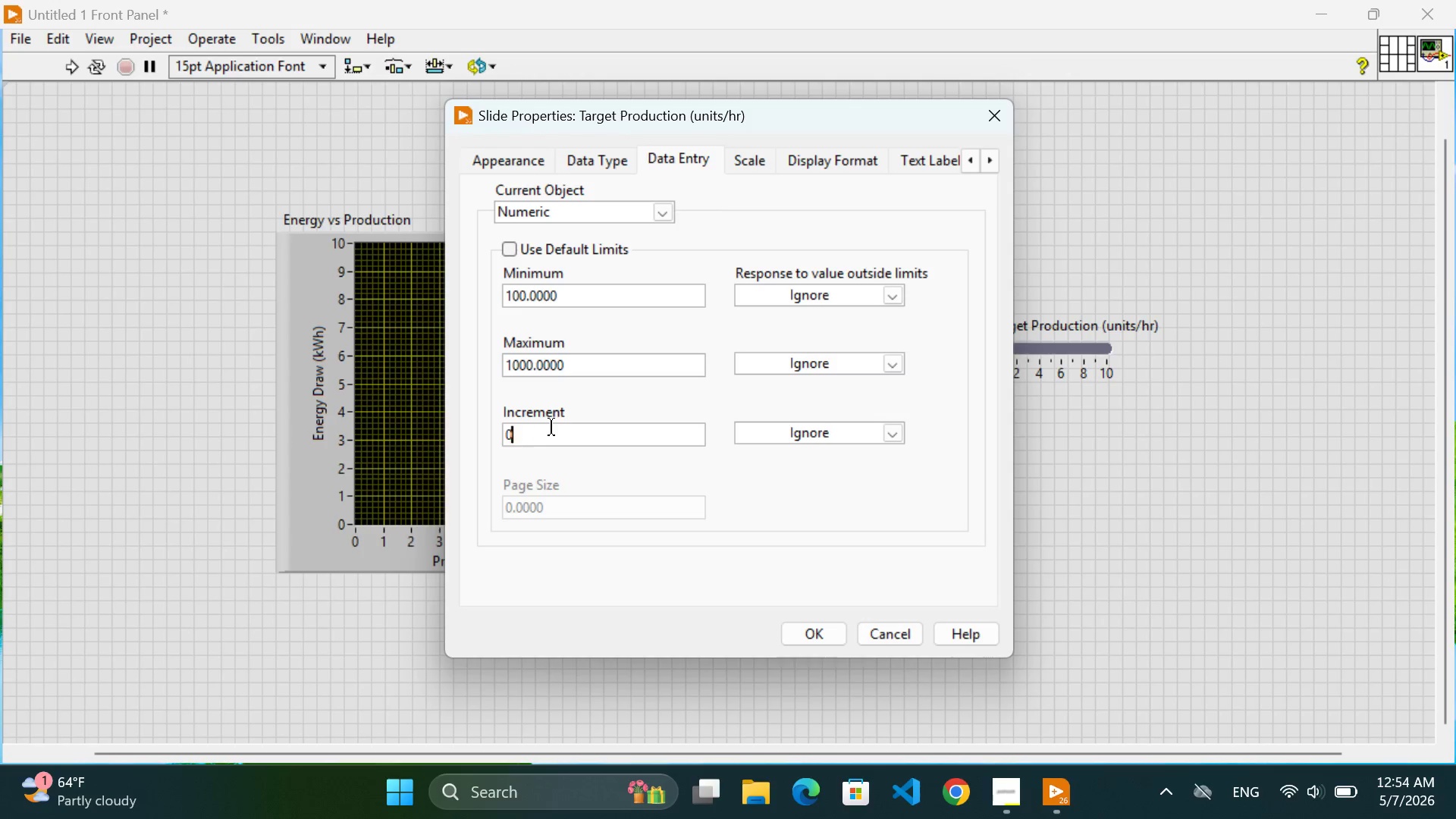 
type(1000)
 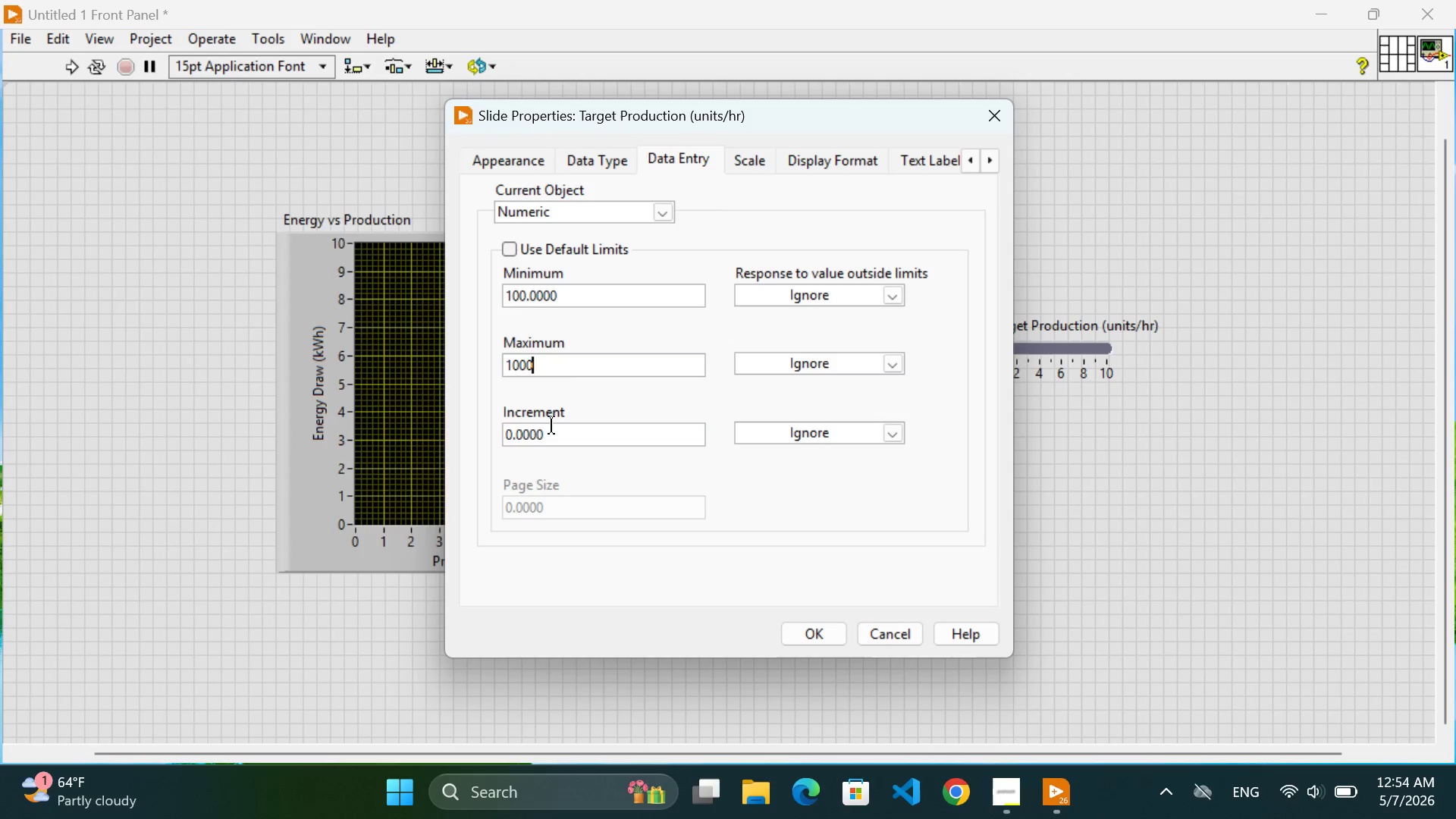 
left_click([551, 427])
 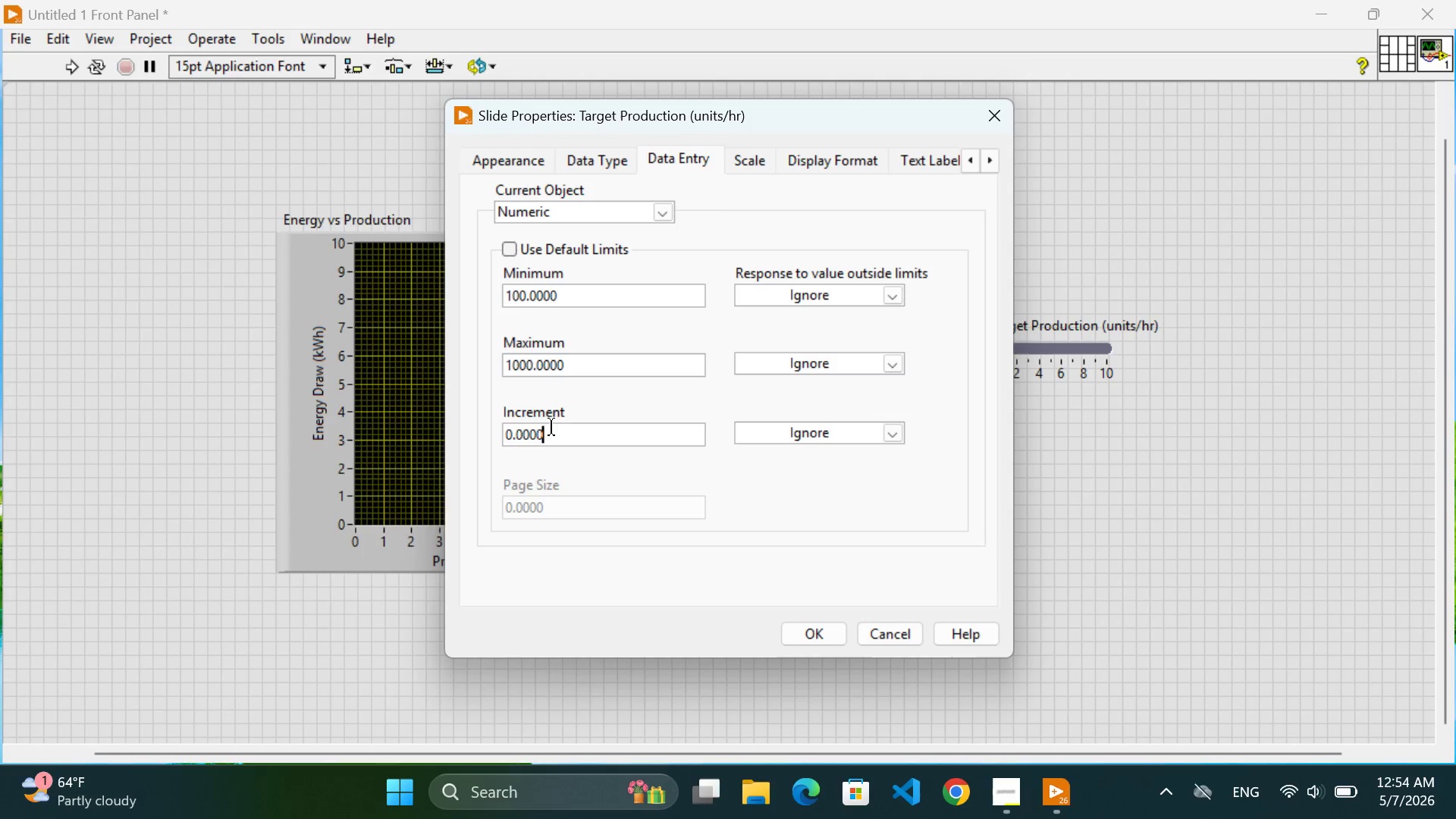 
hold_key(key=Backspace, duration=0.97)
 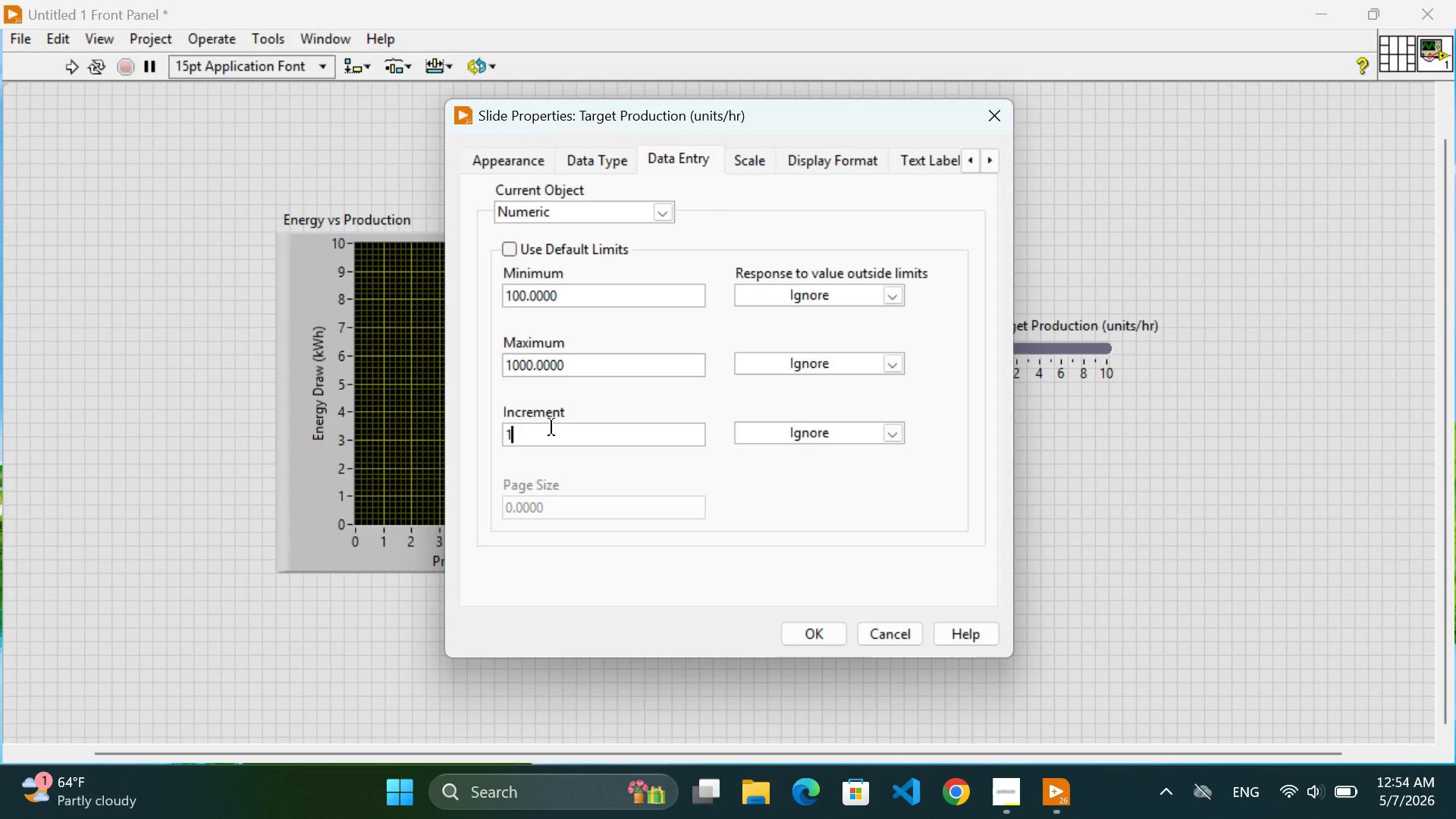 
type(10)
 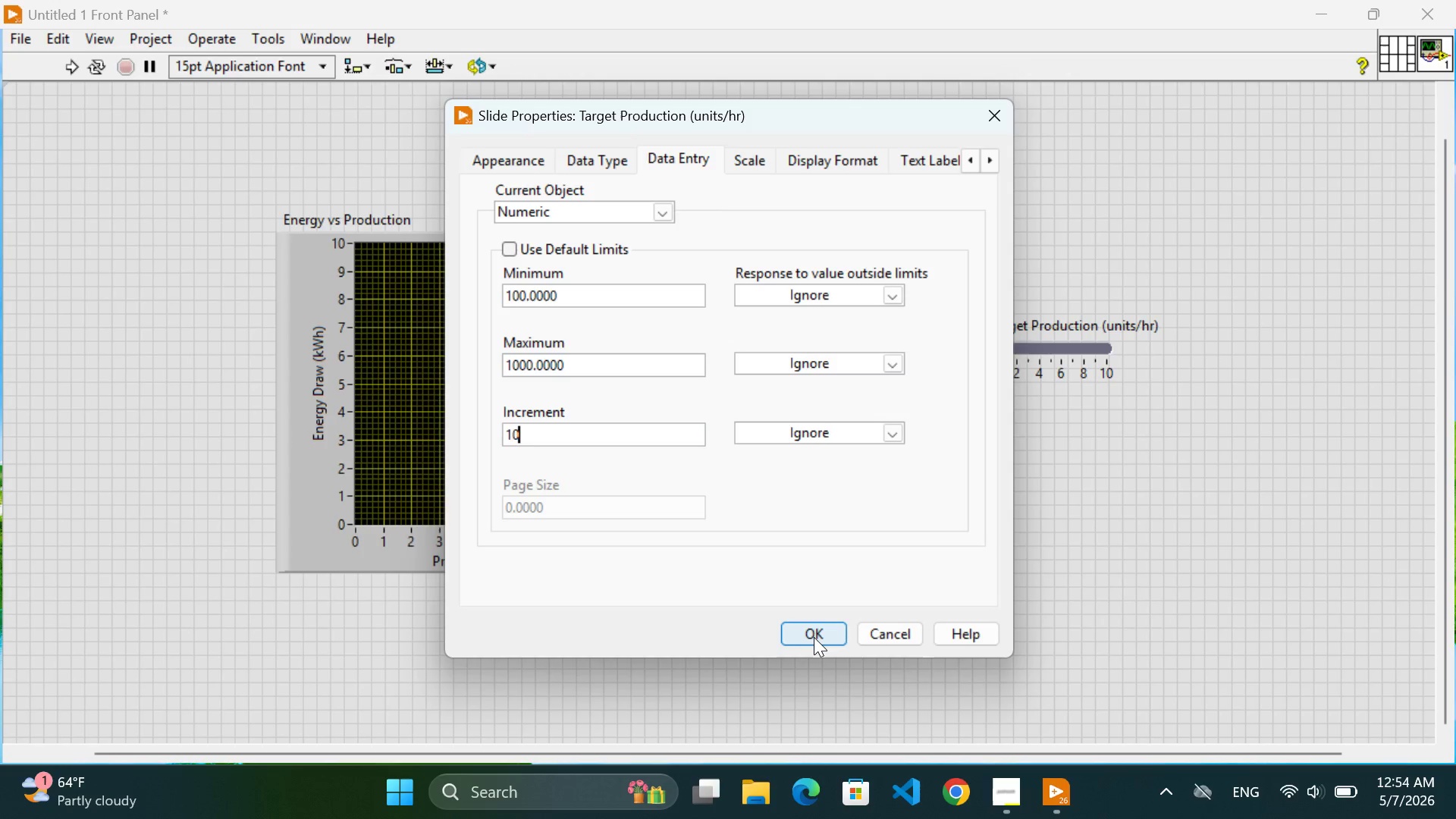 
wait(7.72)
 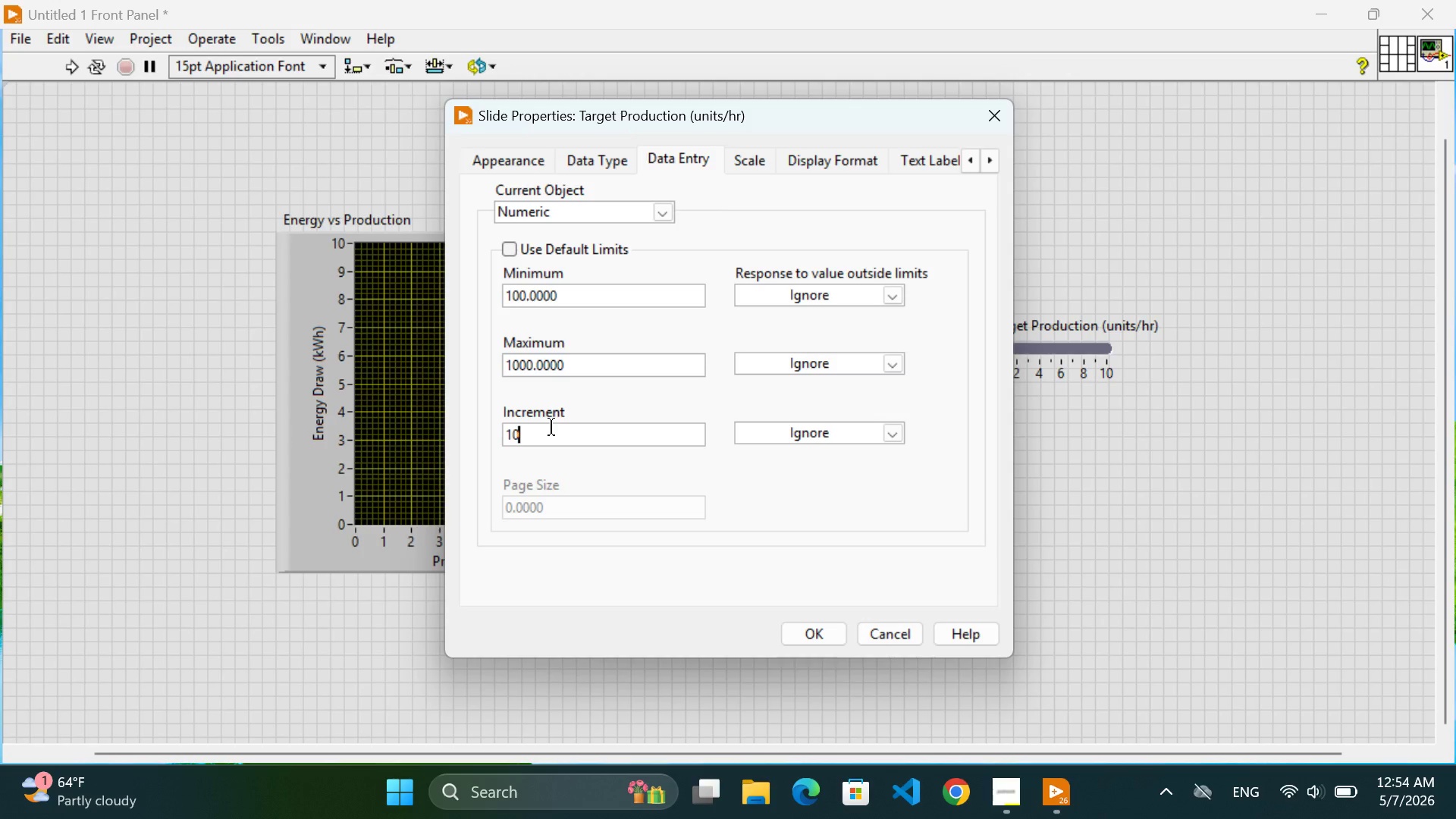 
left_click([814, 637])
 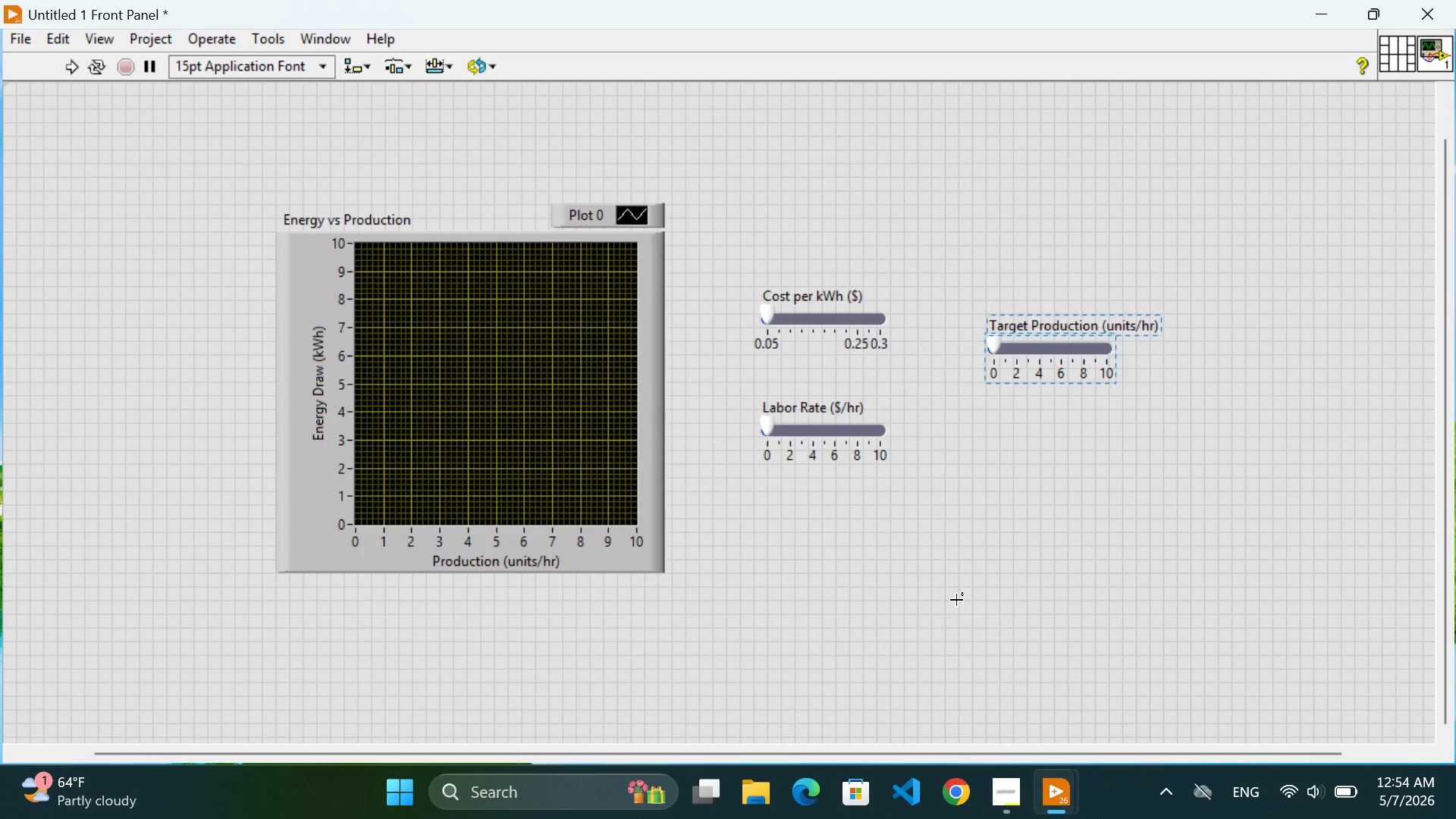 
left_click([956, 600])
 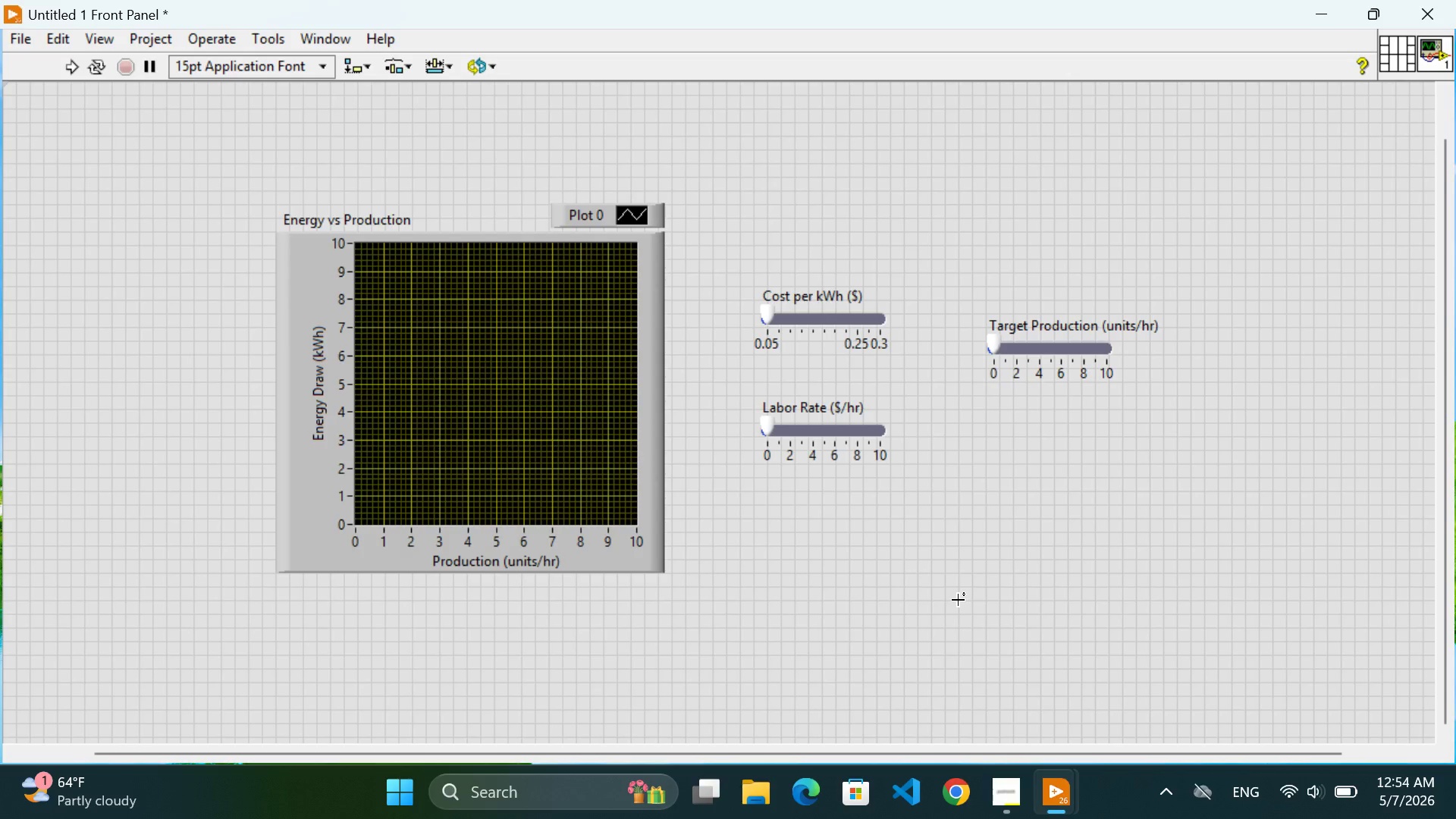 
wait(19.05)
 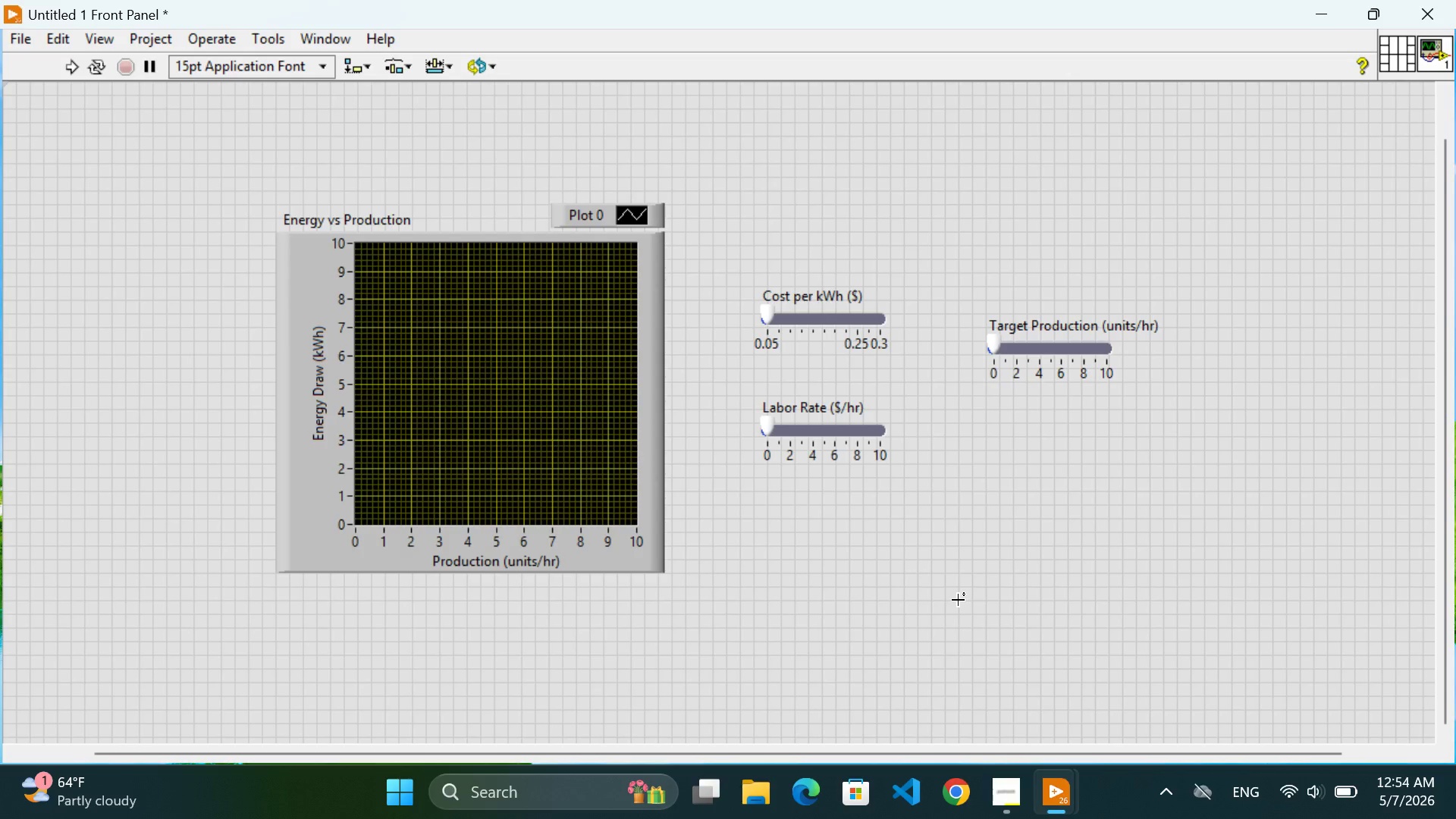 
left_click([1010, 626])
 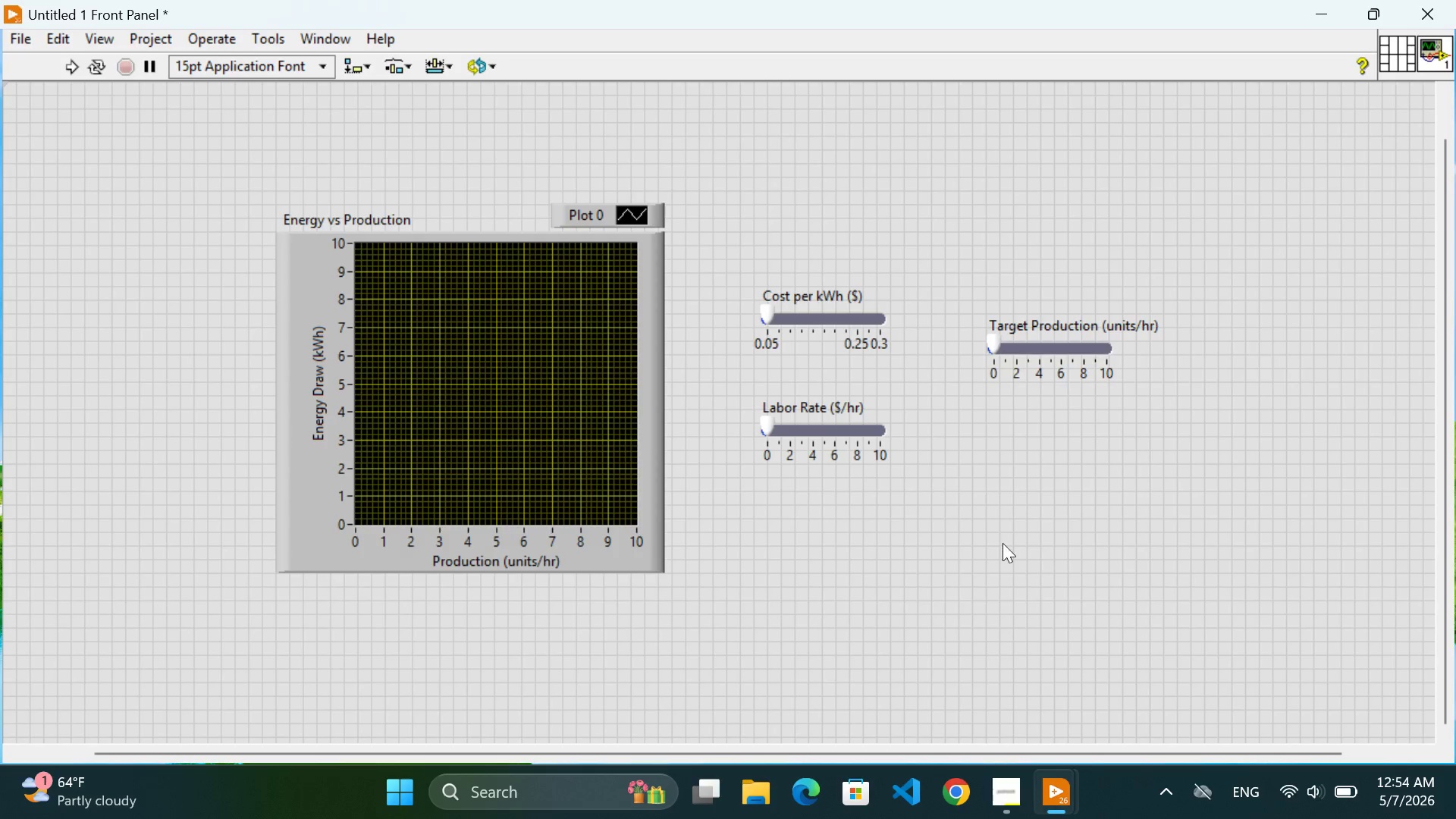 
mouse_move([1000, 531])
 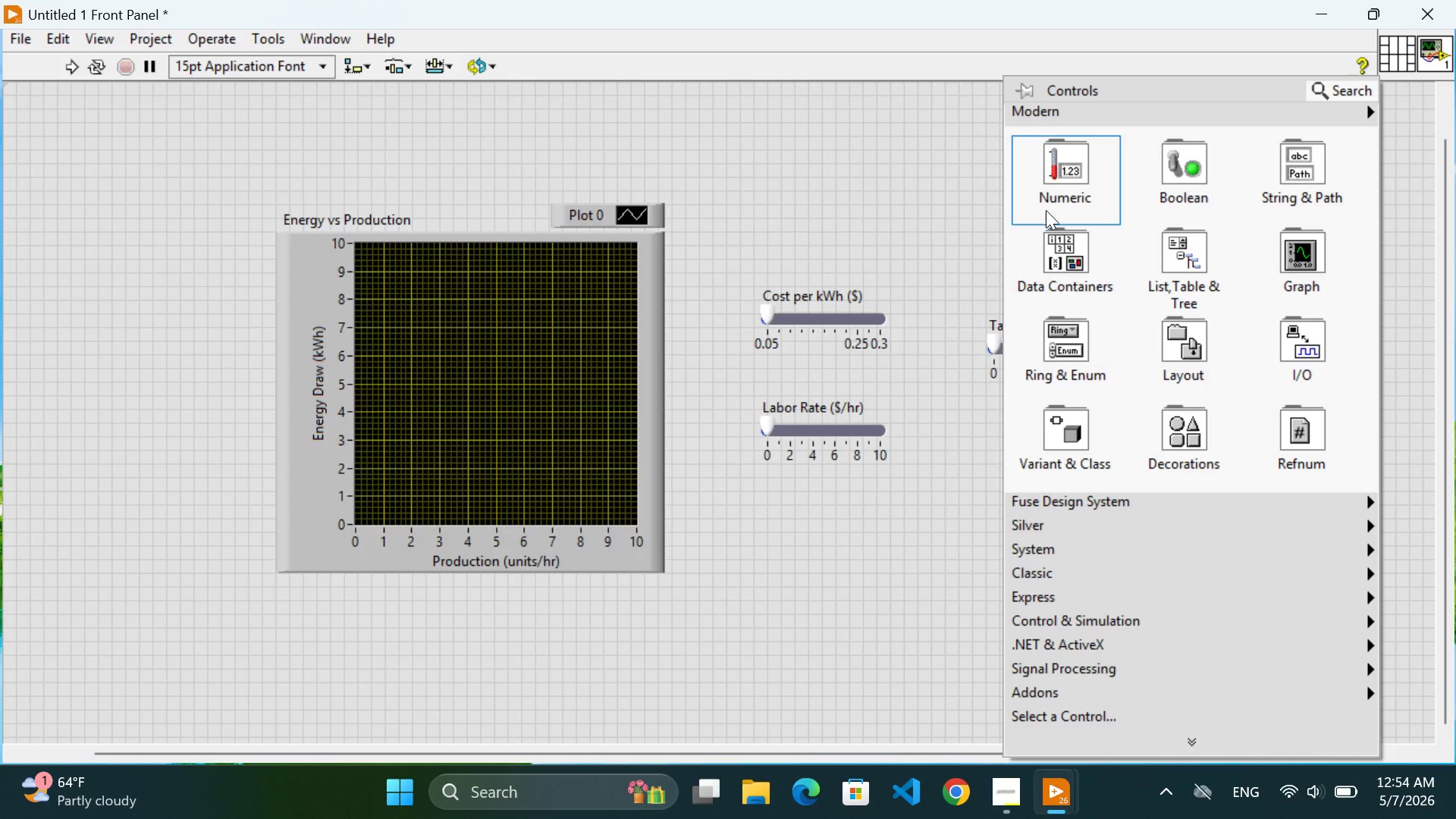 
mouse_move([1020, 196])
 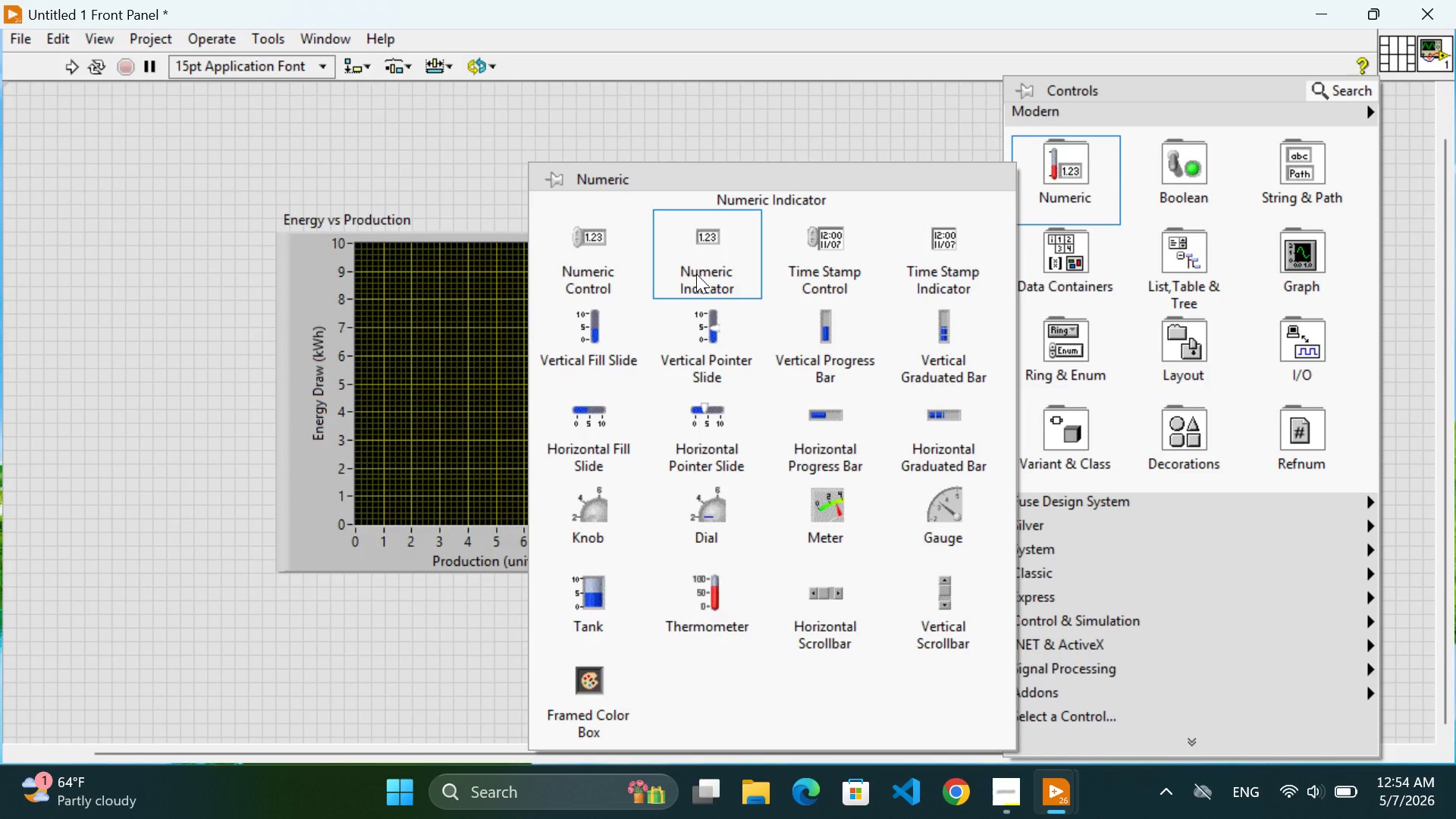 
left_click([696, 274])
 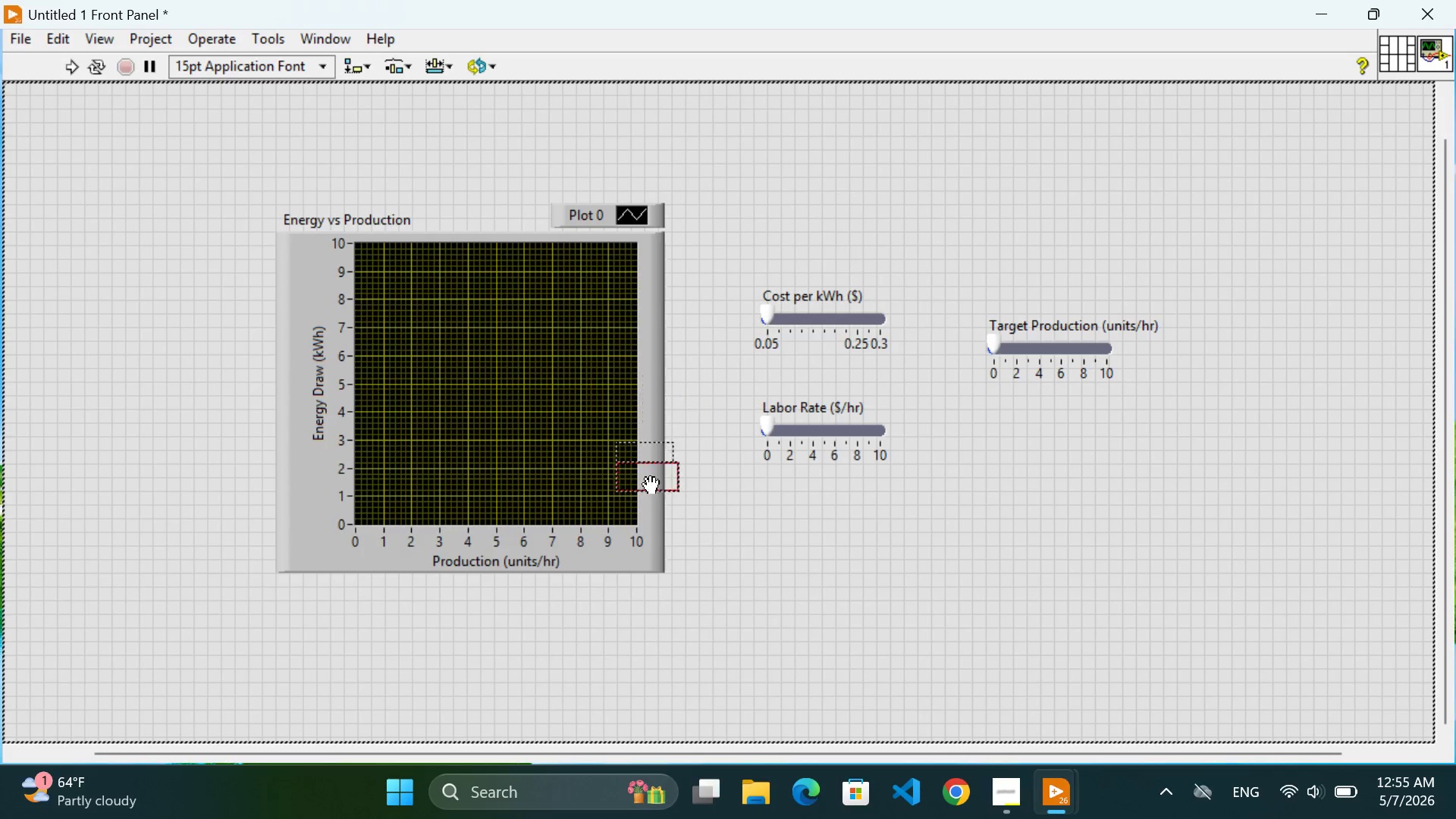 
wait(7.38)
 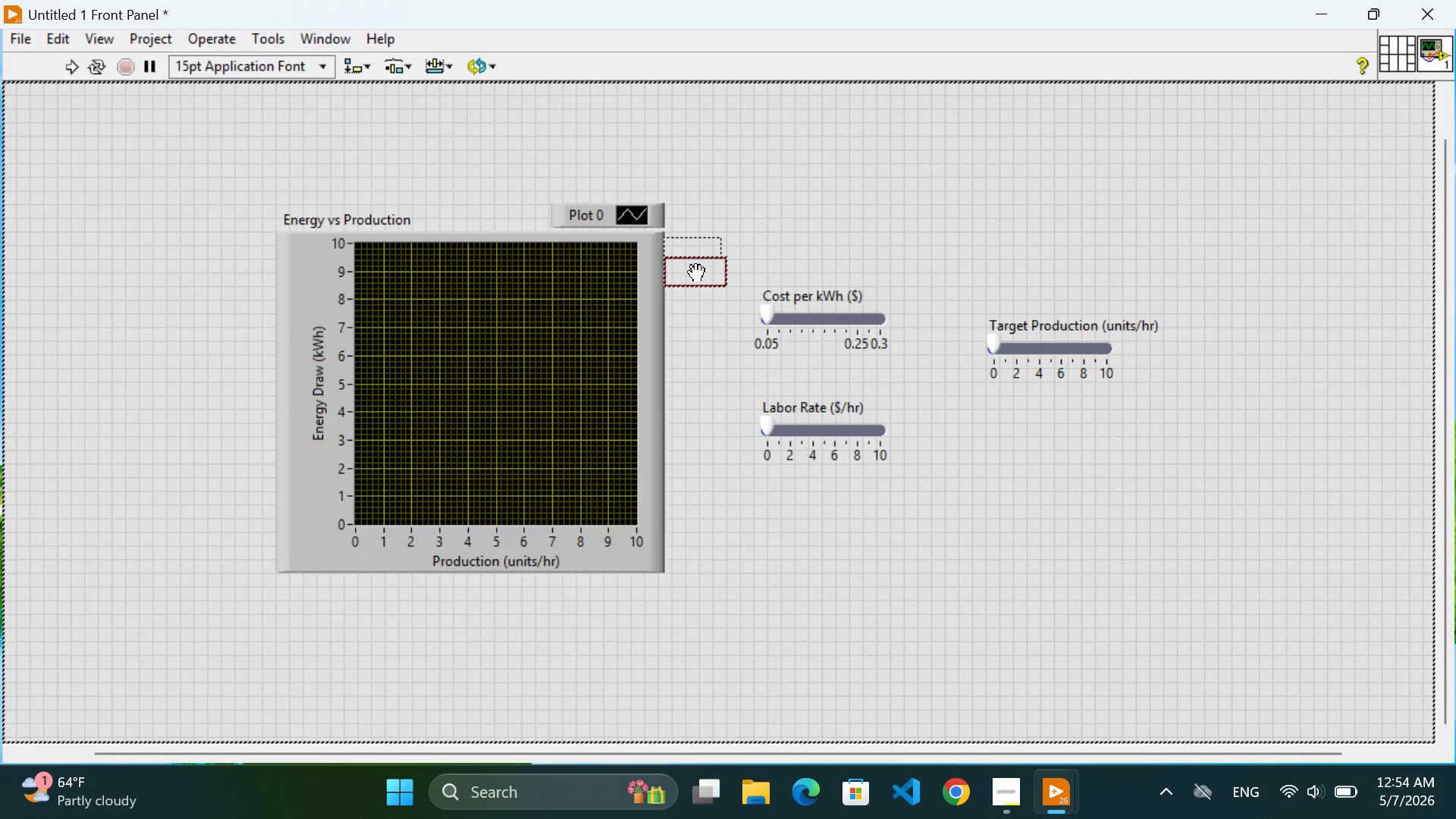 
left_click([435, 670])
 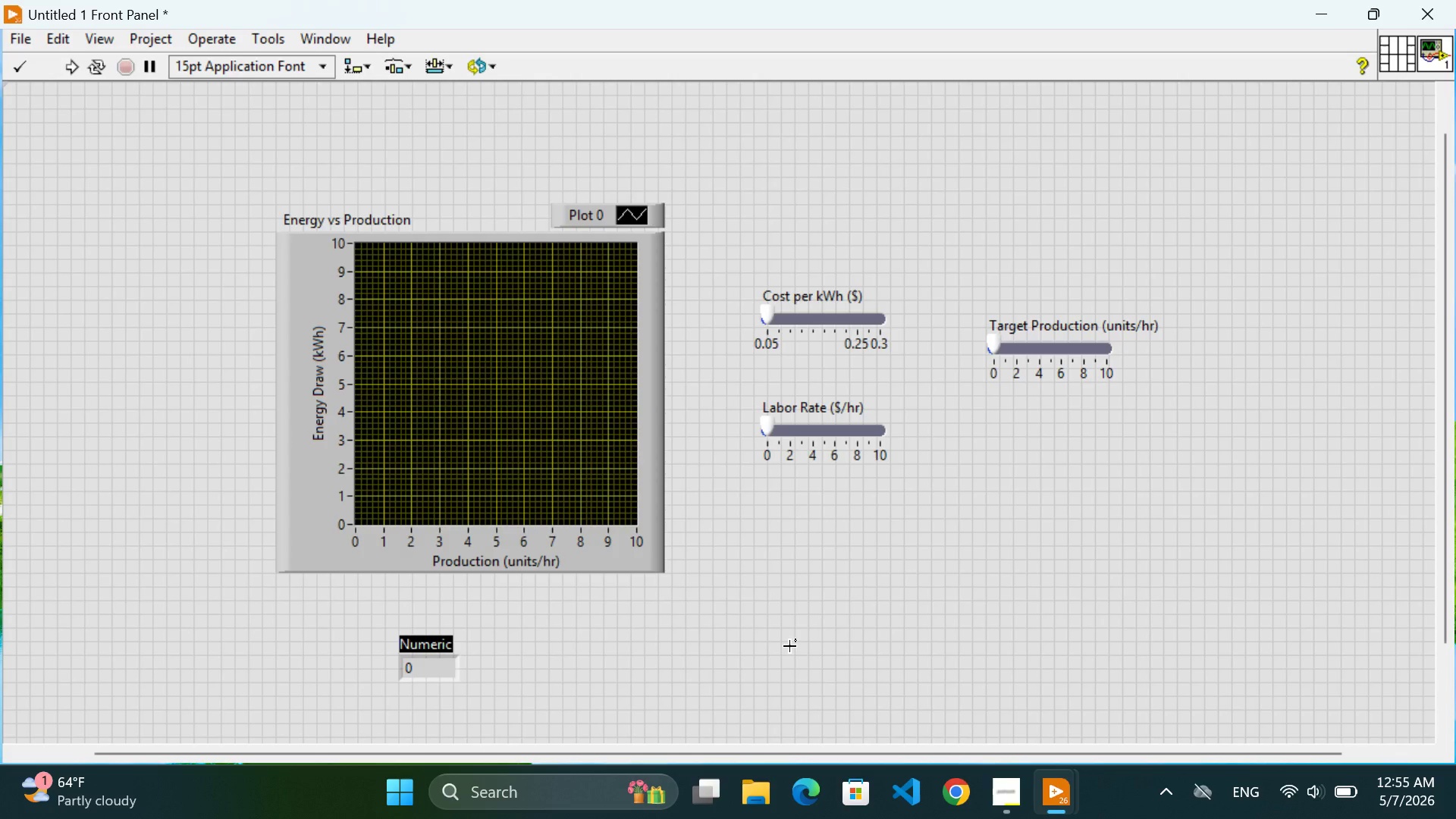 
wait(5.22)
 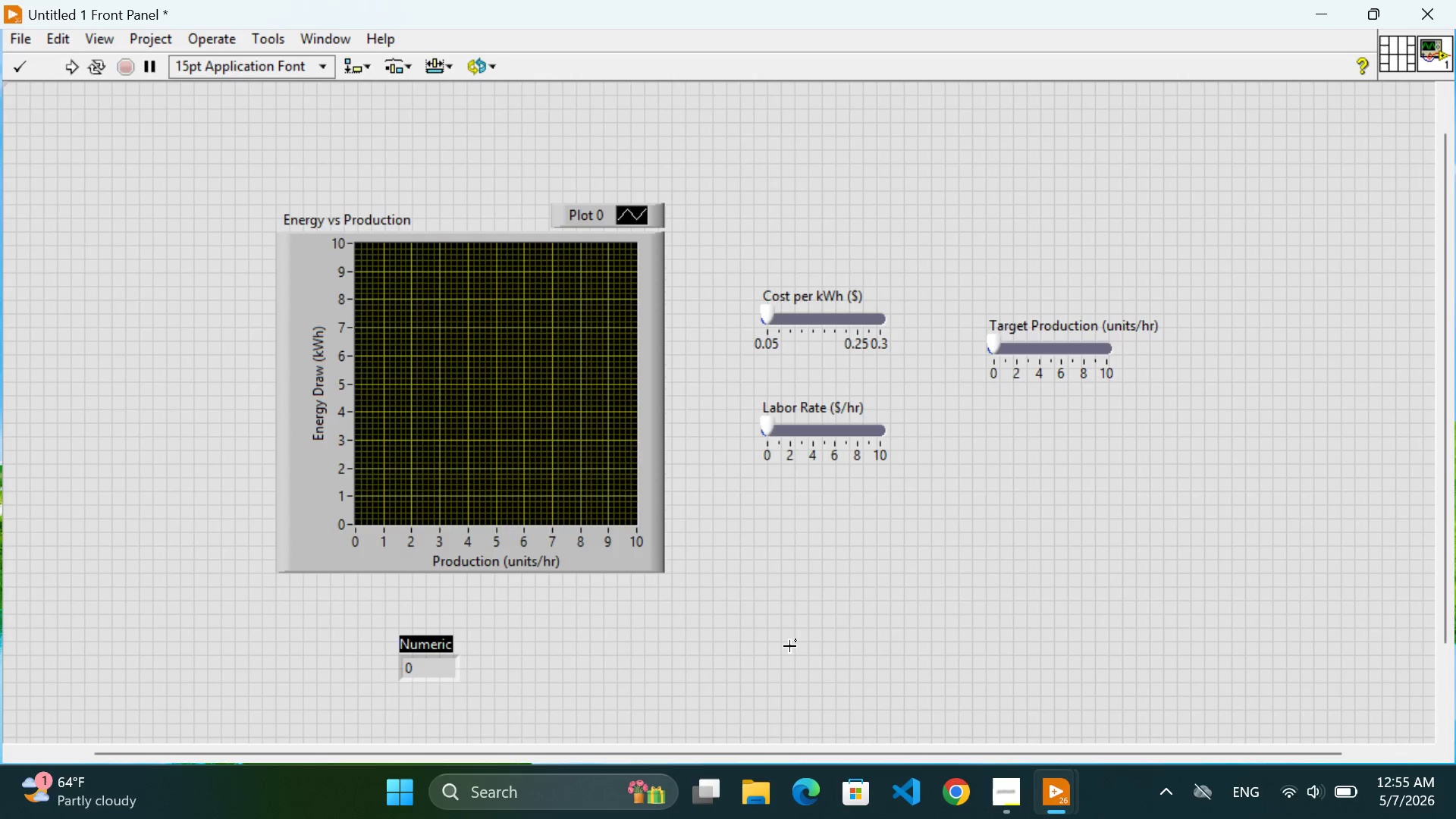 
scroll: coordinate [606, 578], scroll_direction: down, amount: 5.0
 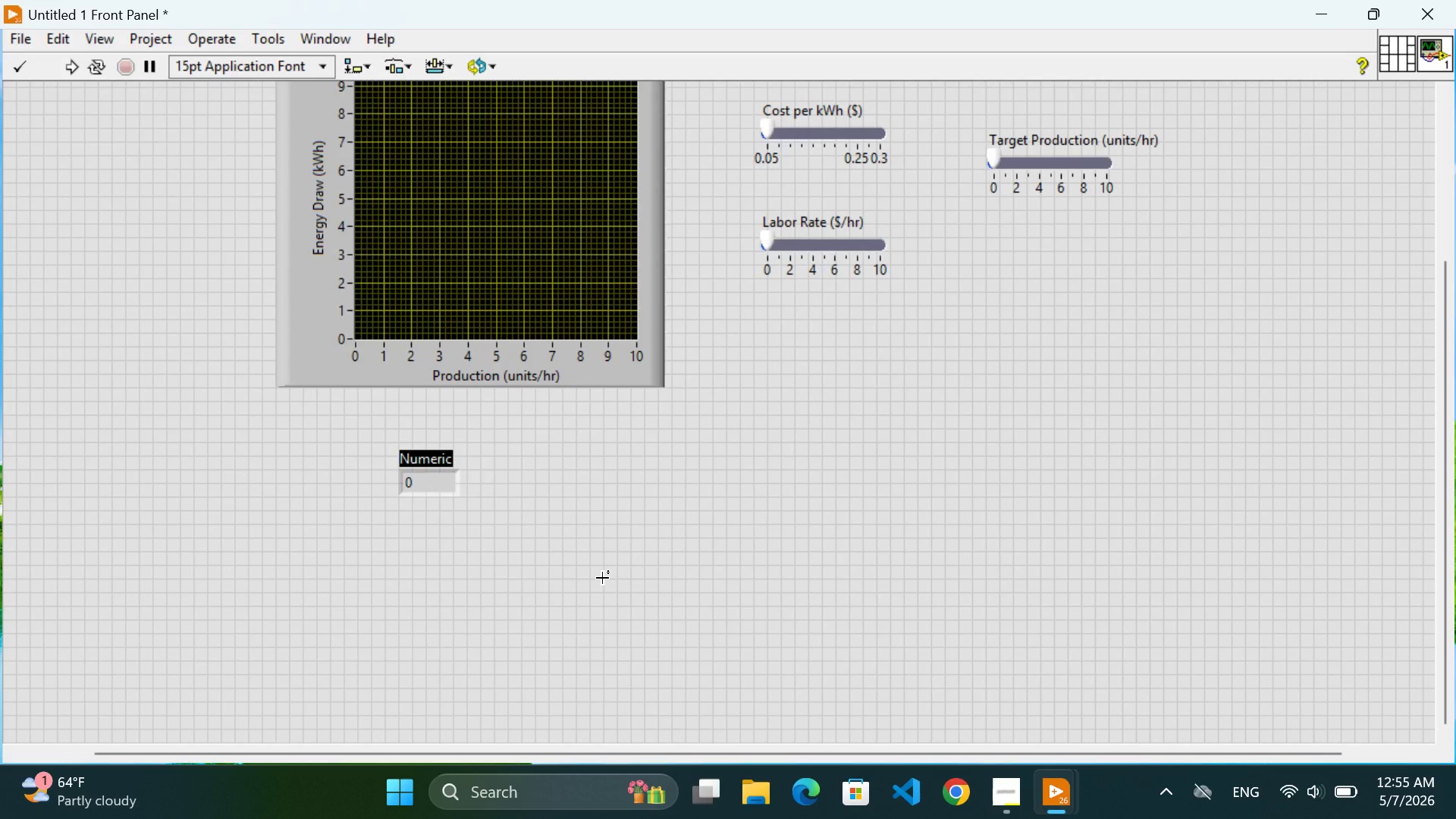 
wait(8.9)
 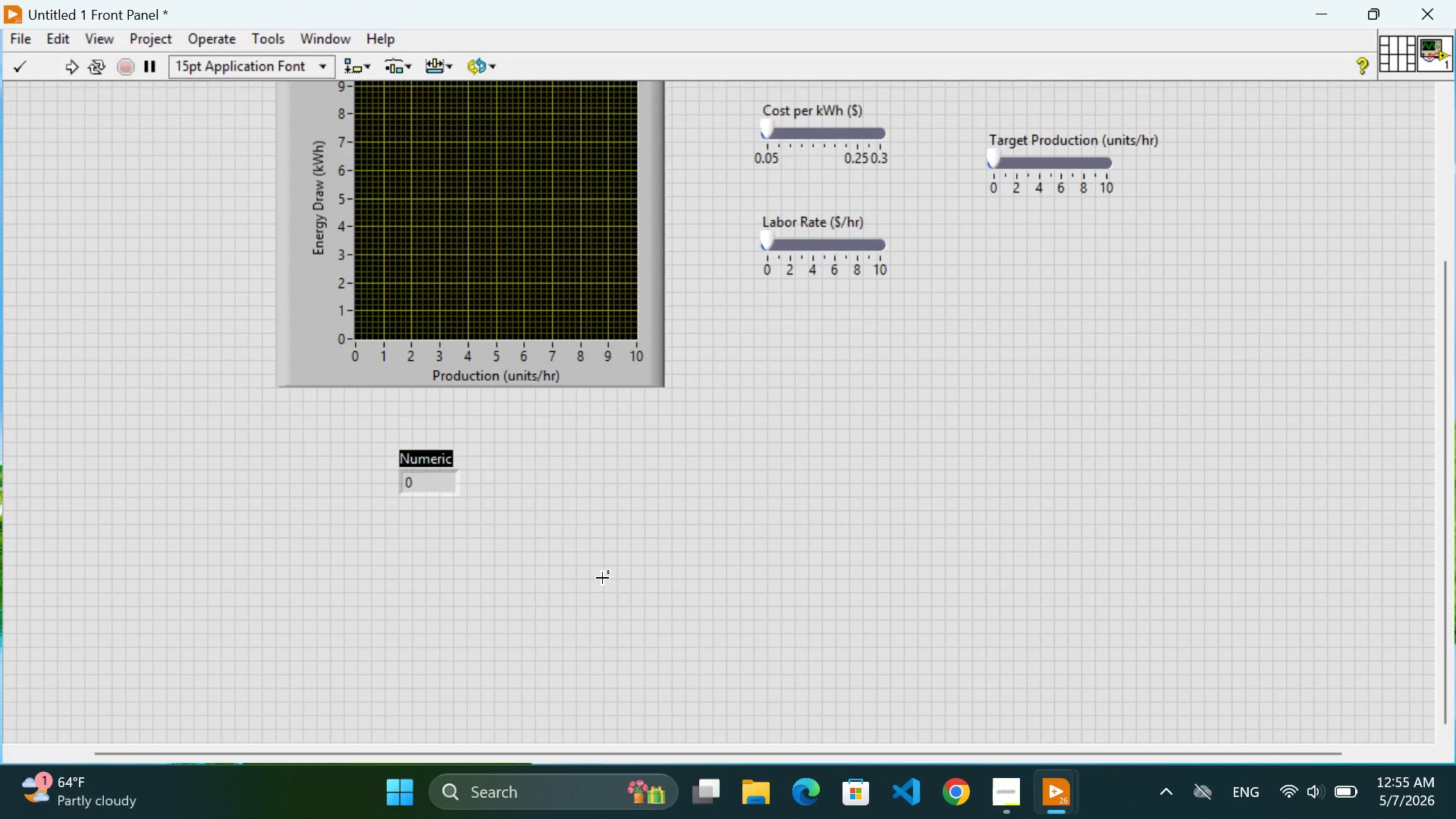 
type(Profit at Target (#)
key(Backspace)
type($/hr))
 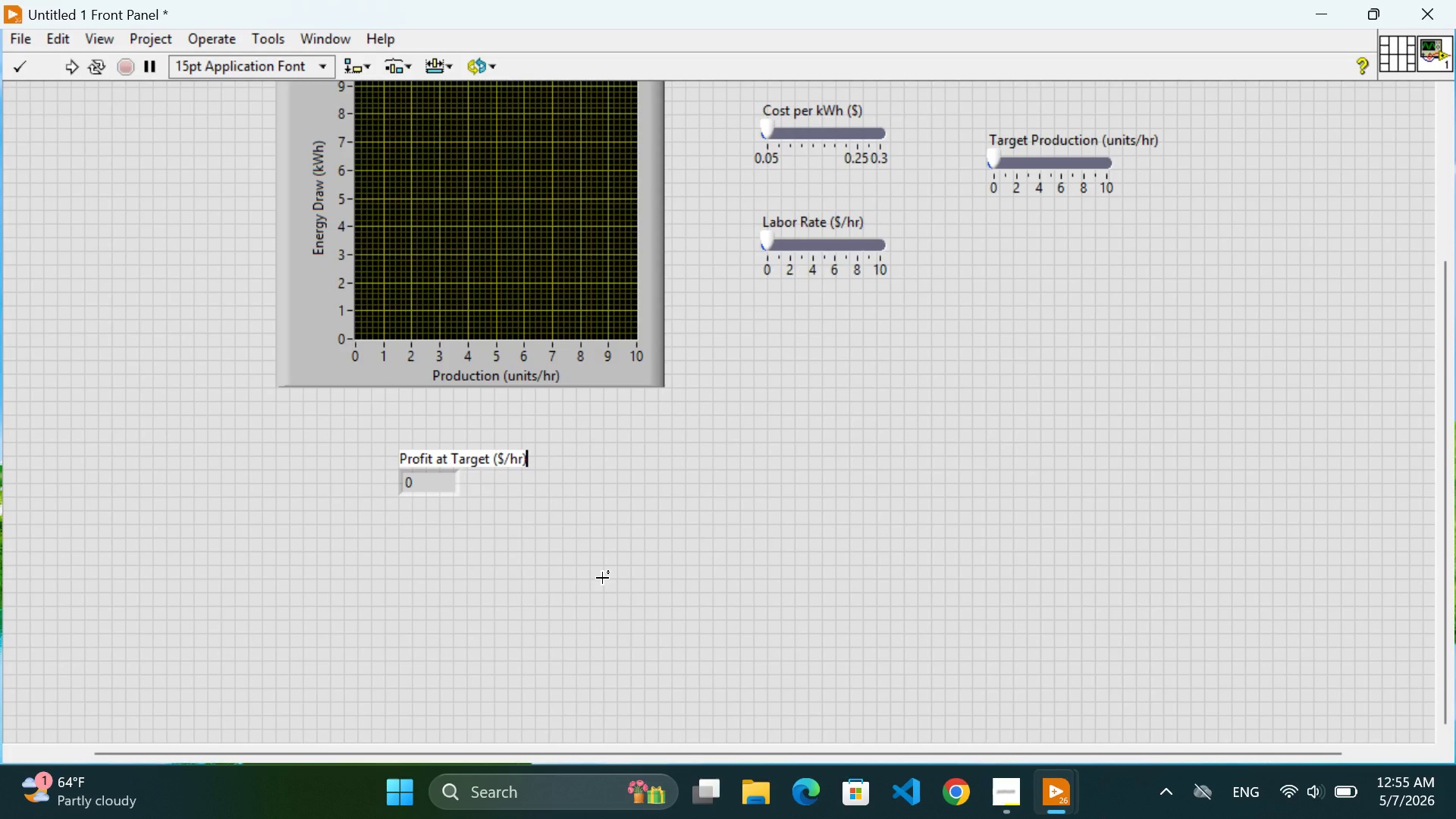 
wait(8.47)
 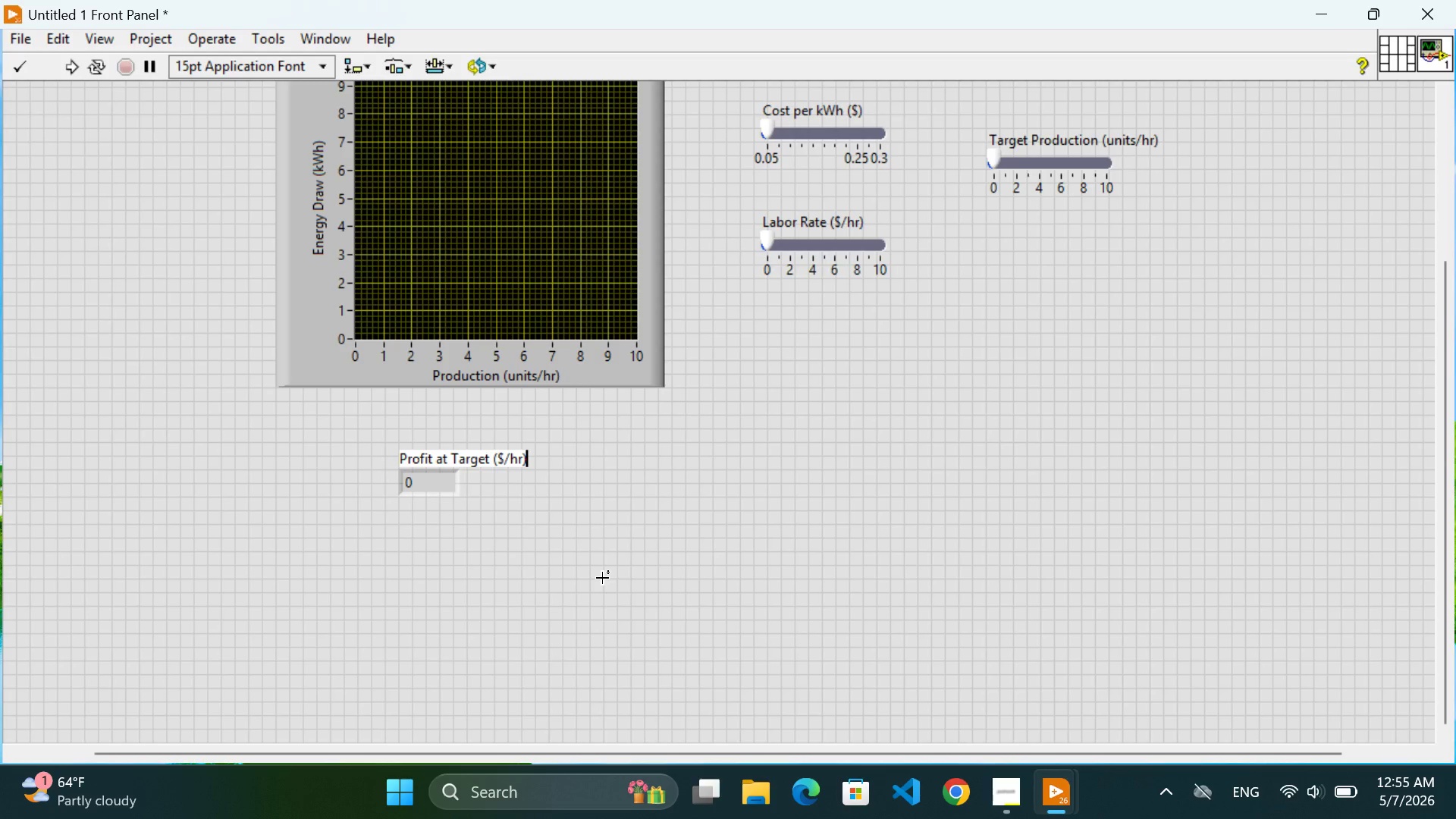 
left_click([595, 673])
 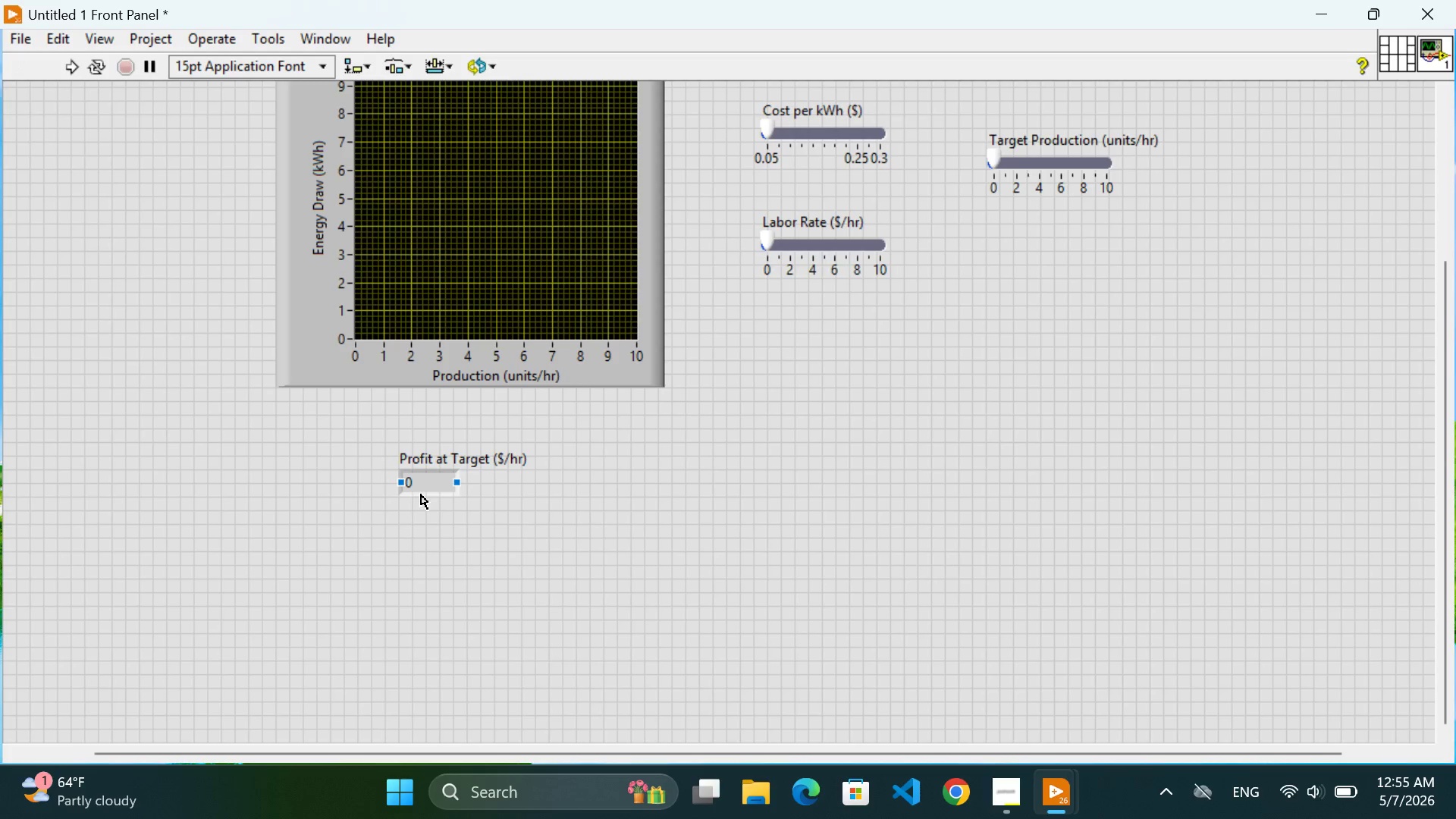 
left_click_drag(start_coordinate=[421, 494], to_coordinate=[348, 506])
 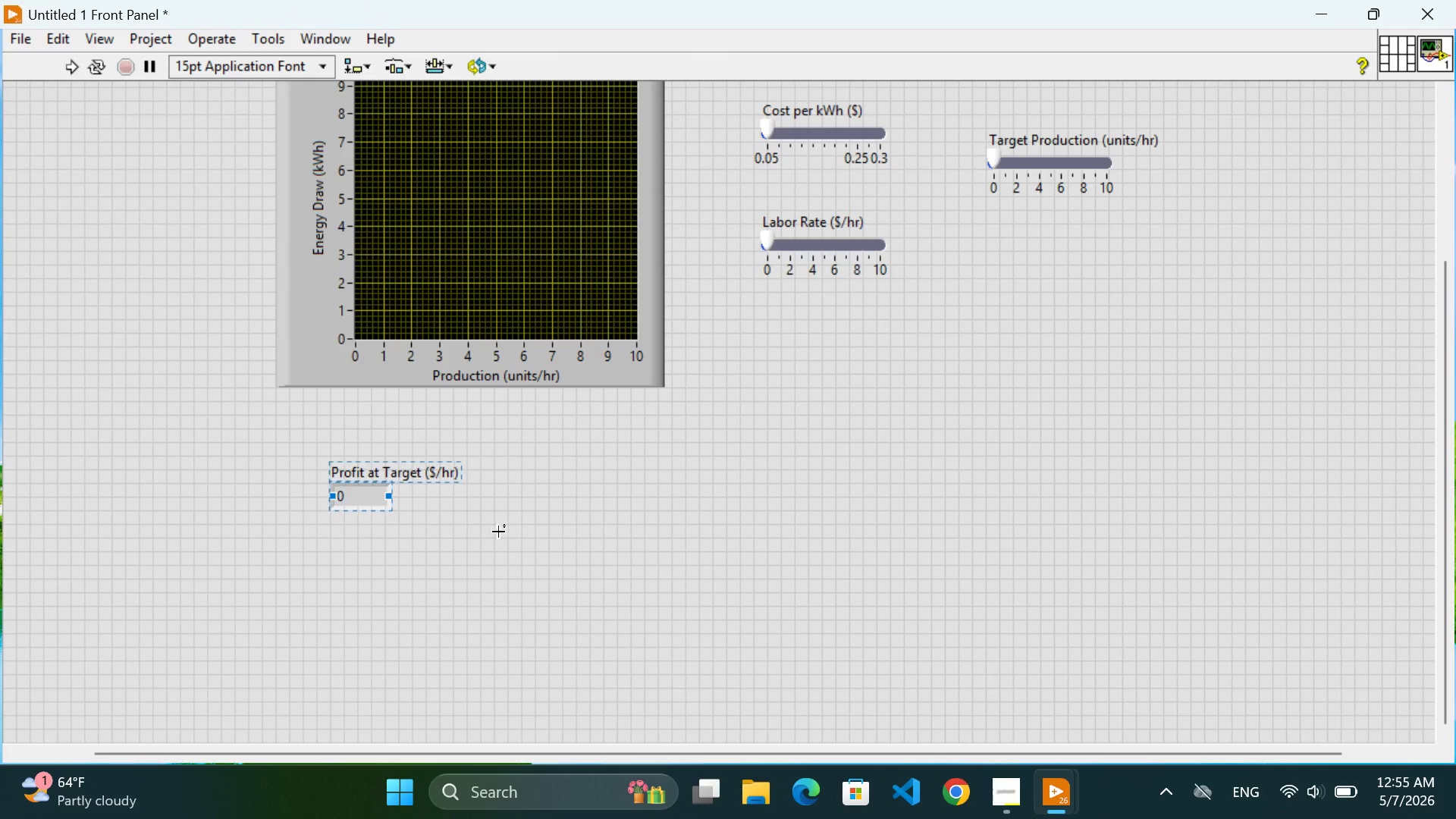 
left_click([498, 532])
 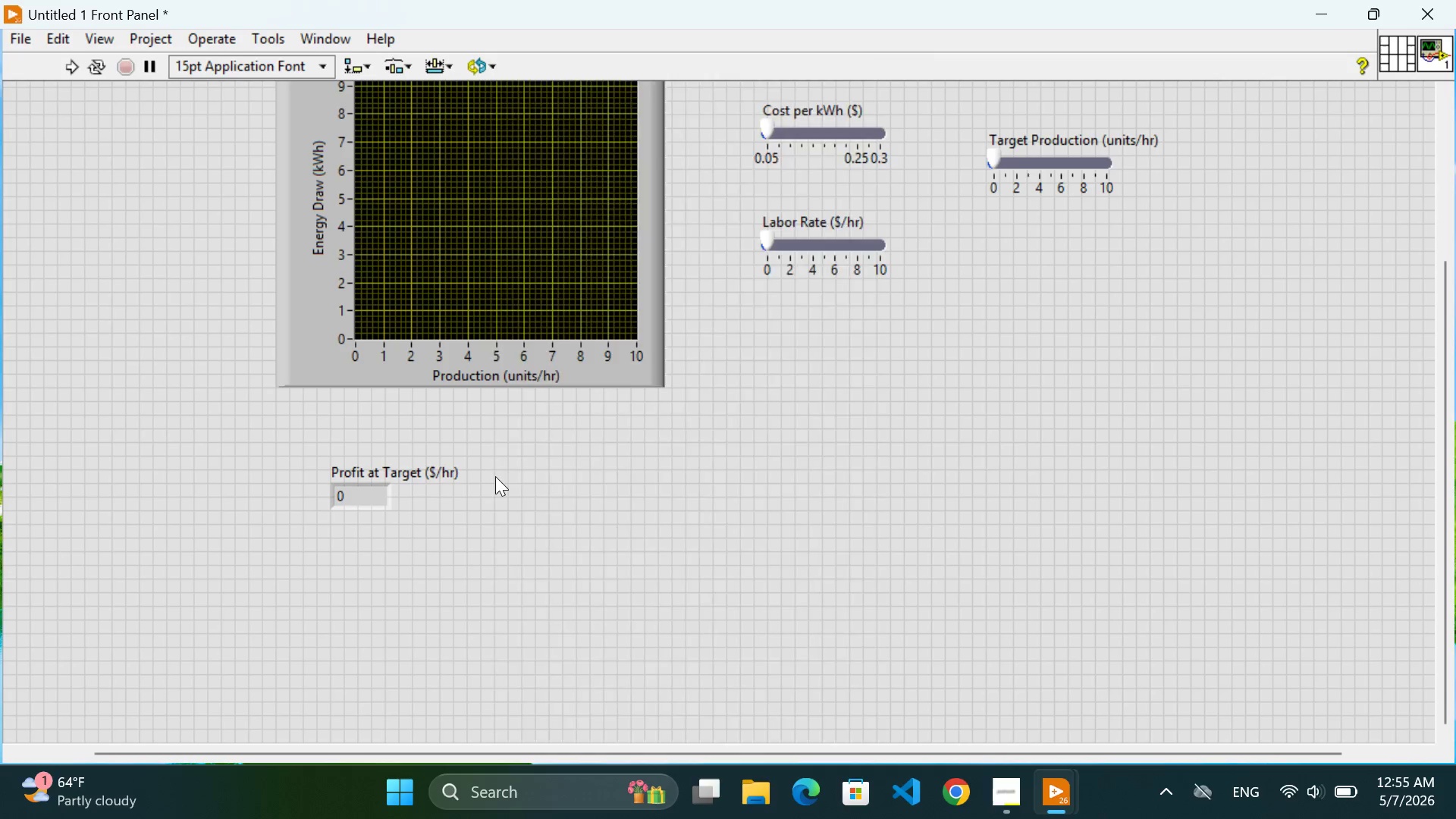 
right_click([495, 476])
 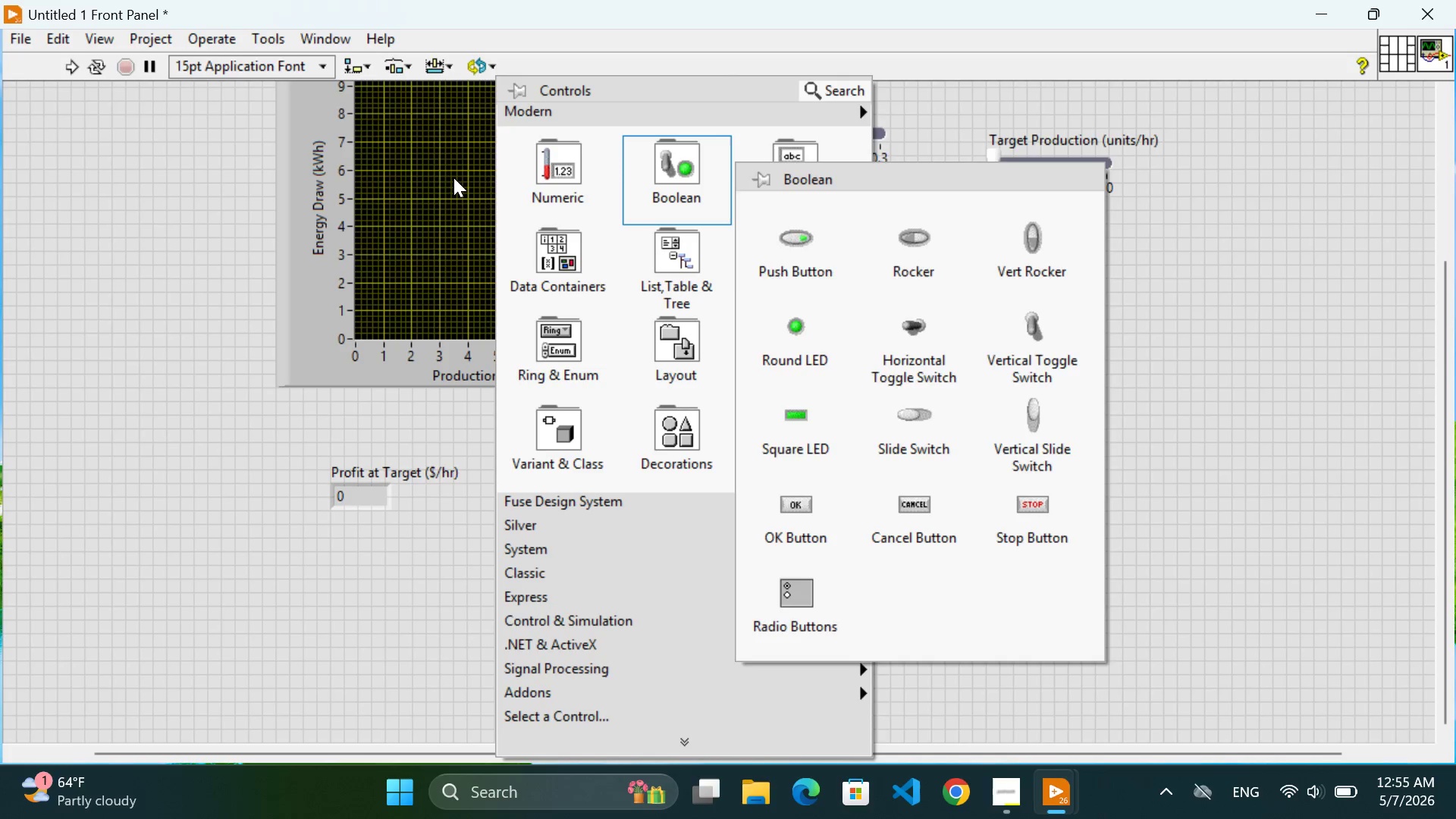 
mouse_move([560, 174])
 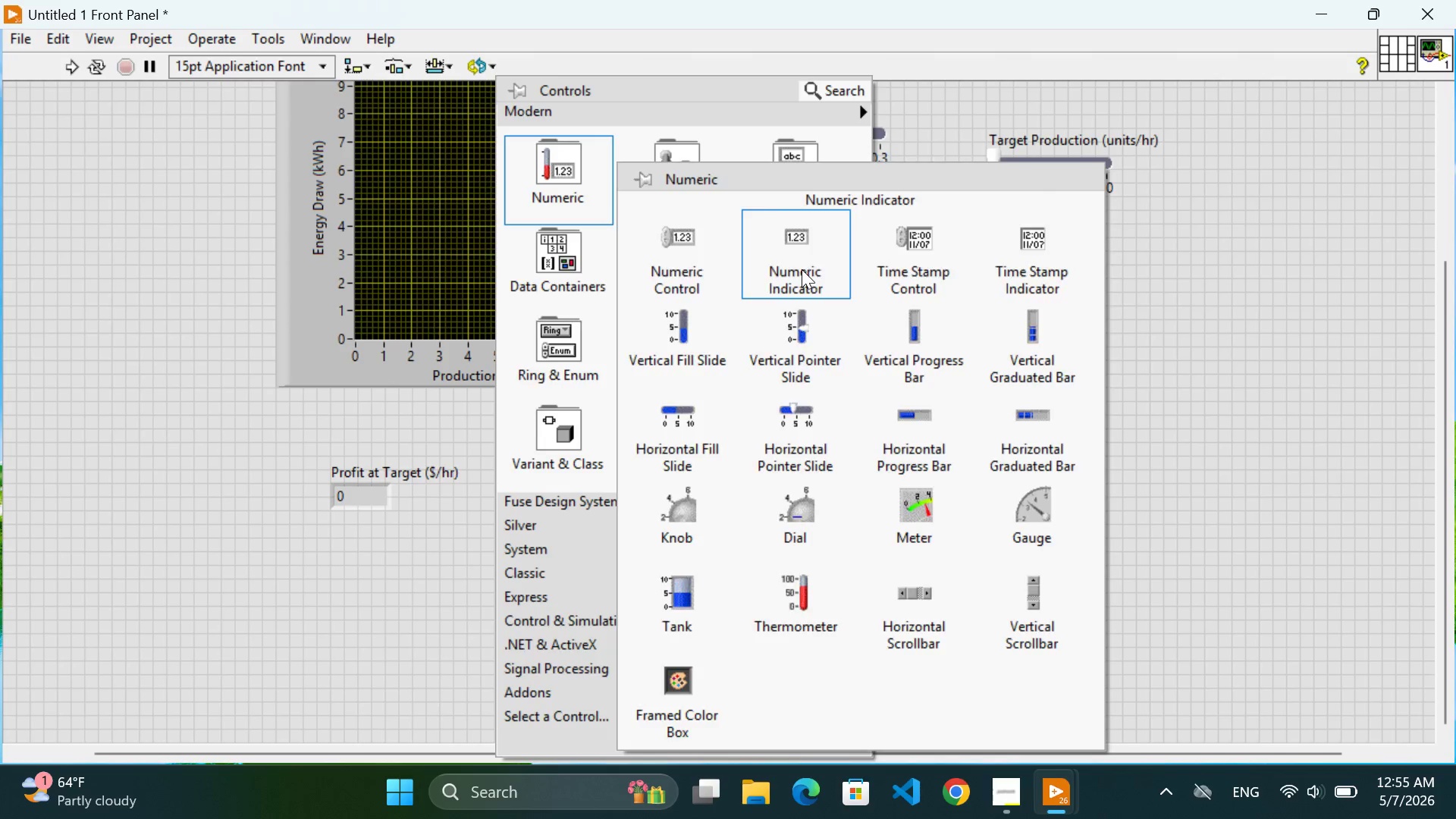 
left_click([802, 269])
 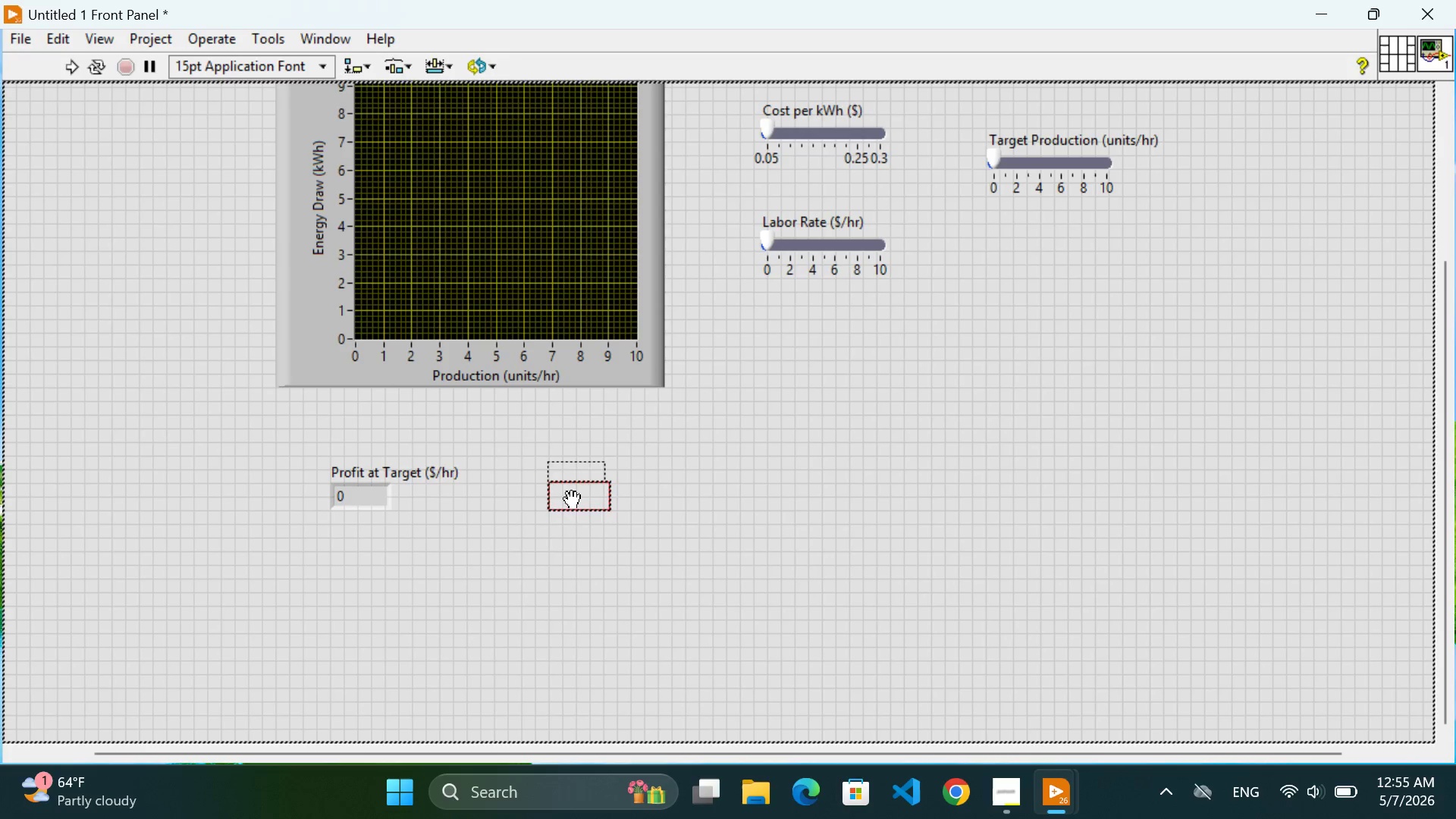 
left_click([570, 500])
 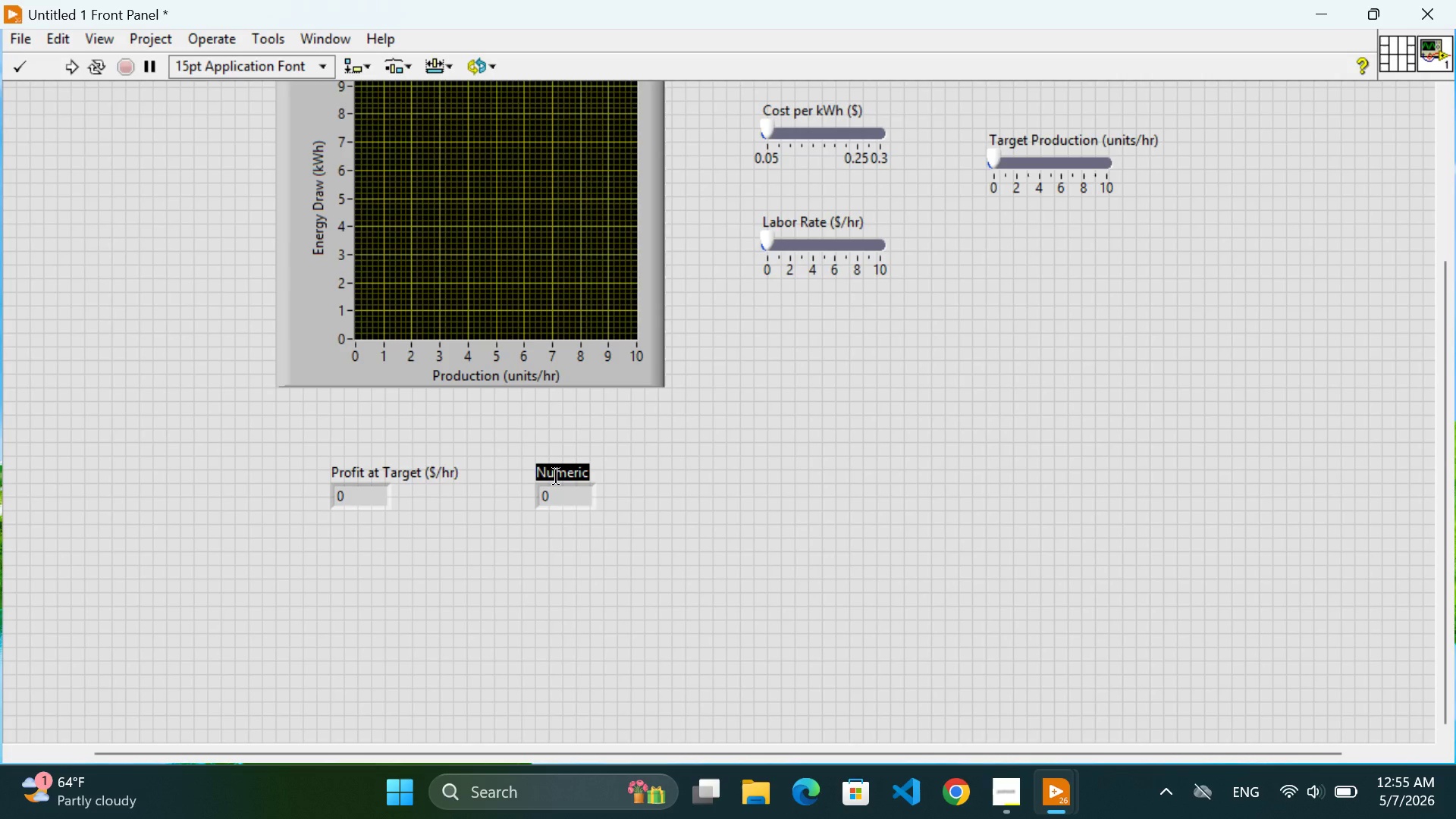 
key(Control+Z)
 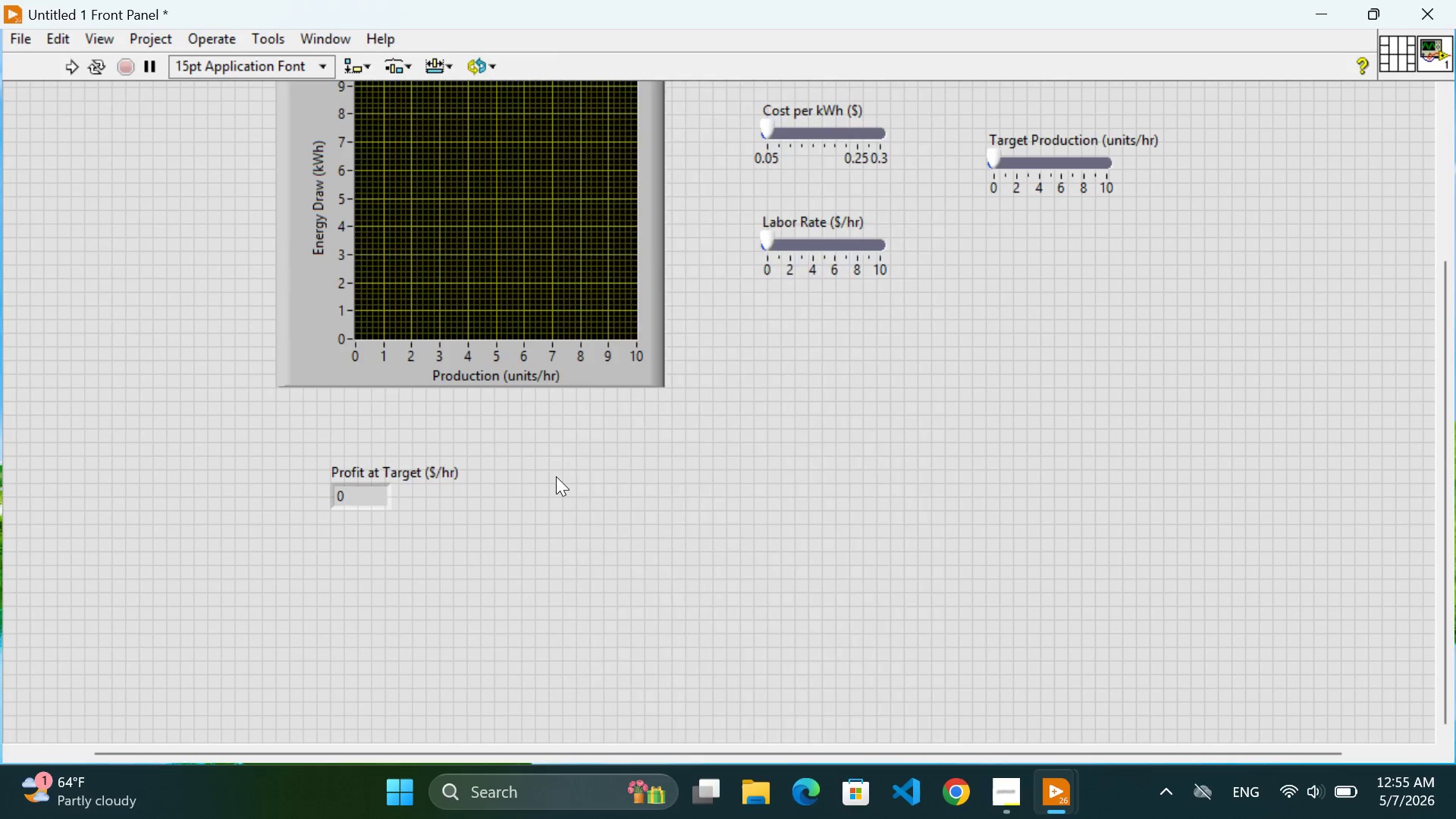 
right_click([556, 476])
 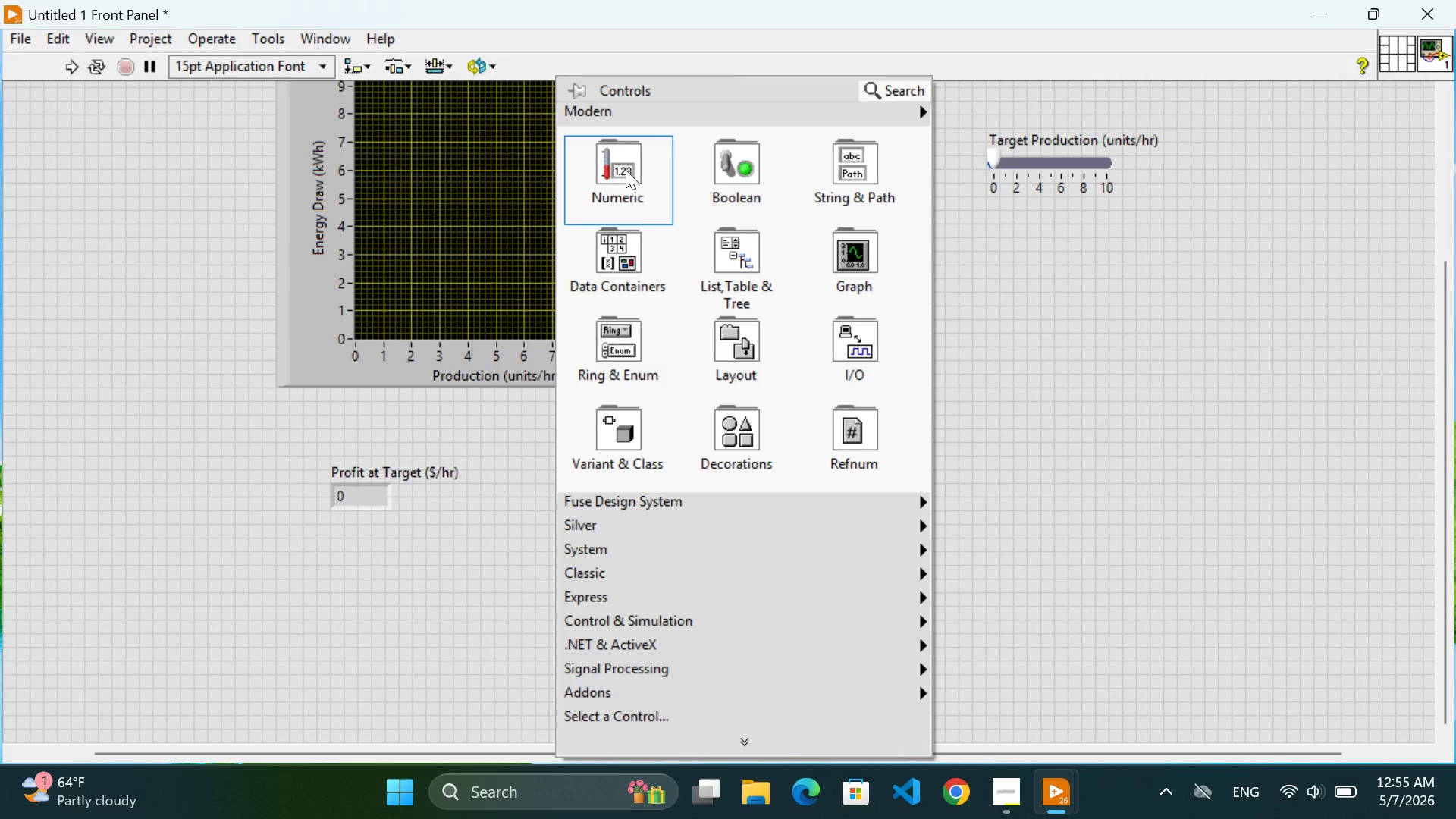 
mouse_move([622, 160])
 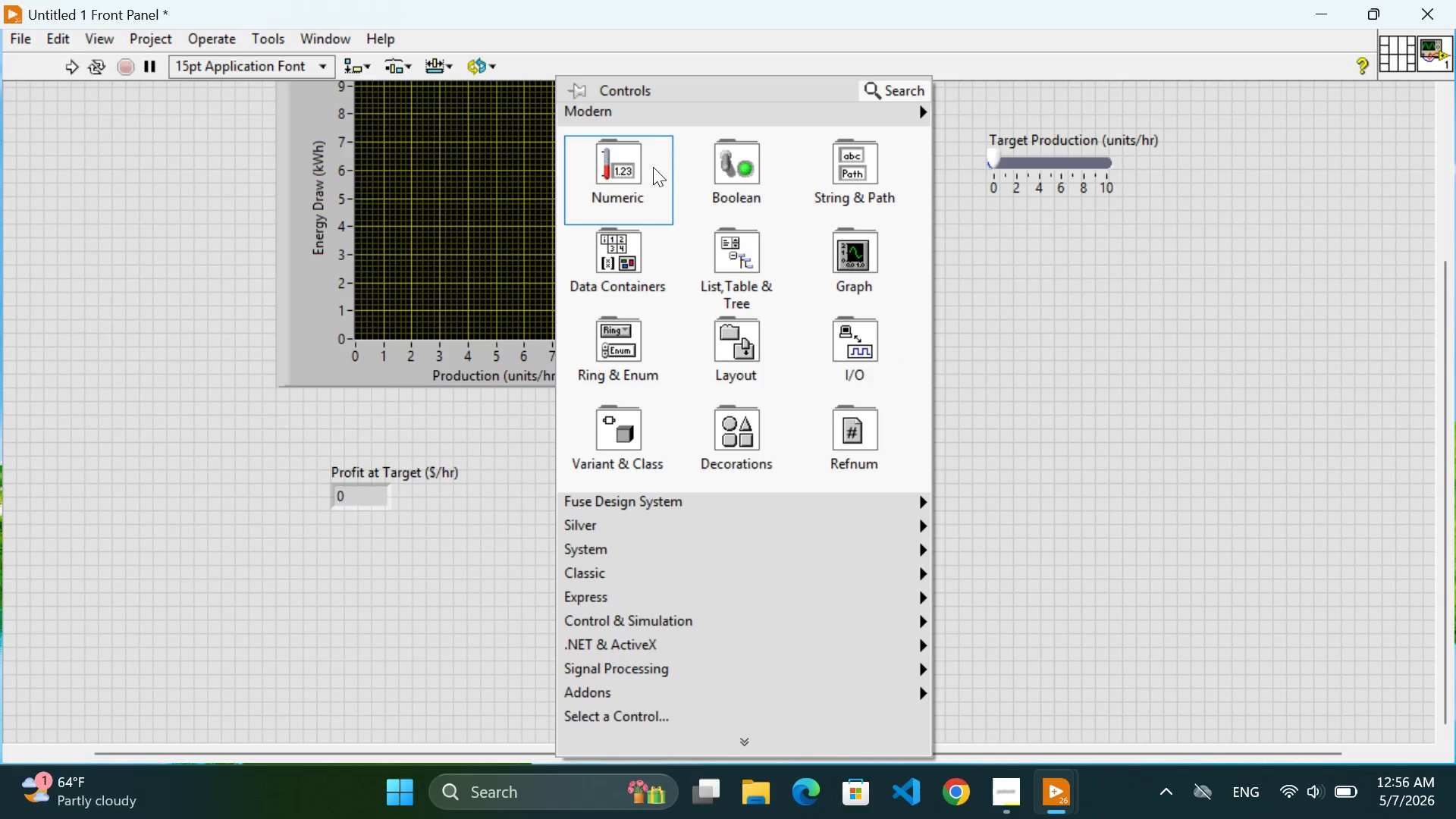 
mouse_move([677, 188])
 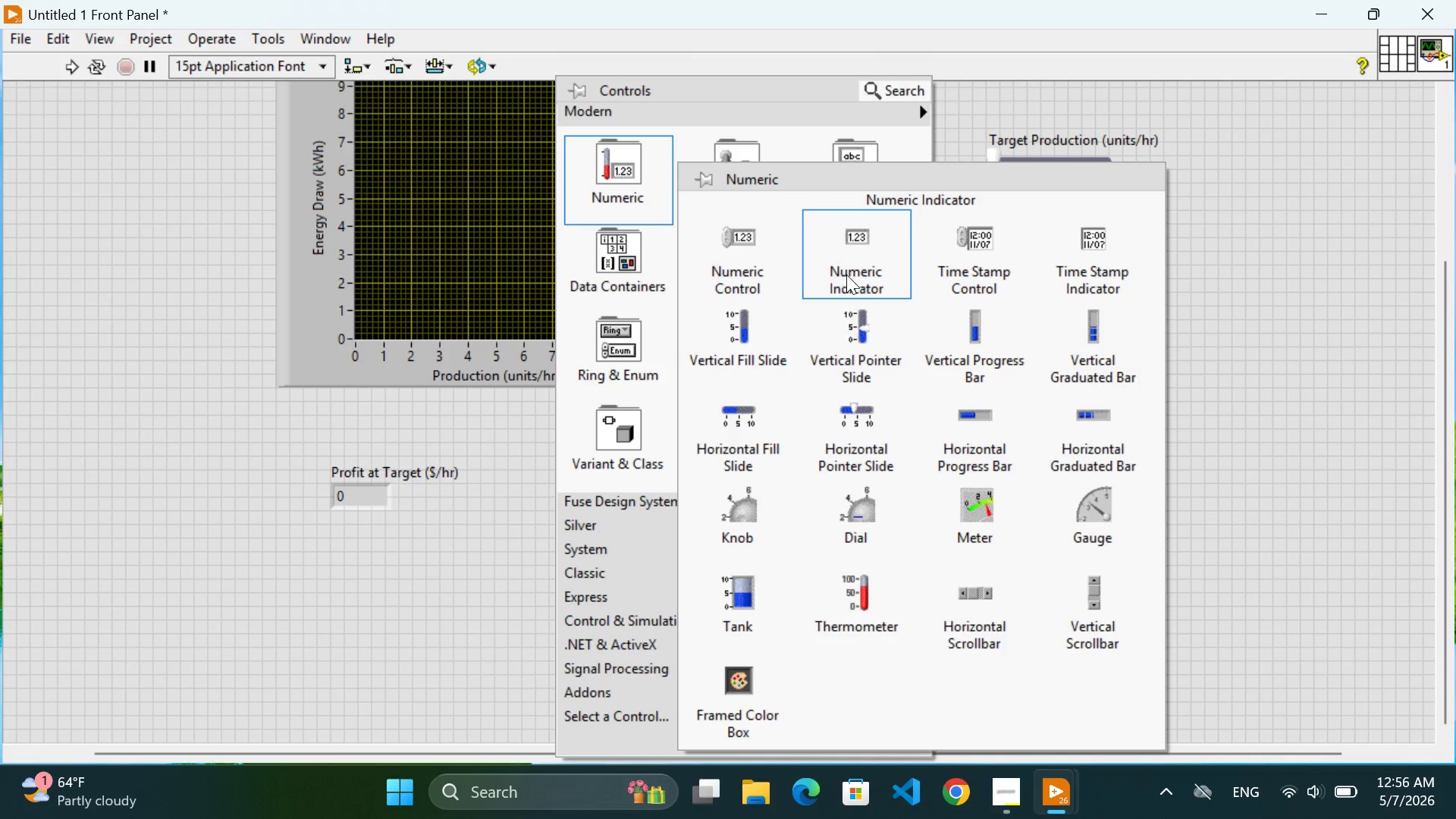 
left_click([846, 275])
 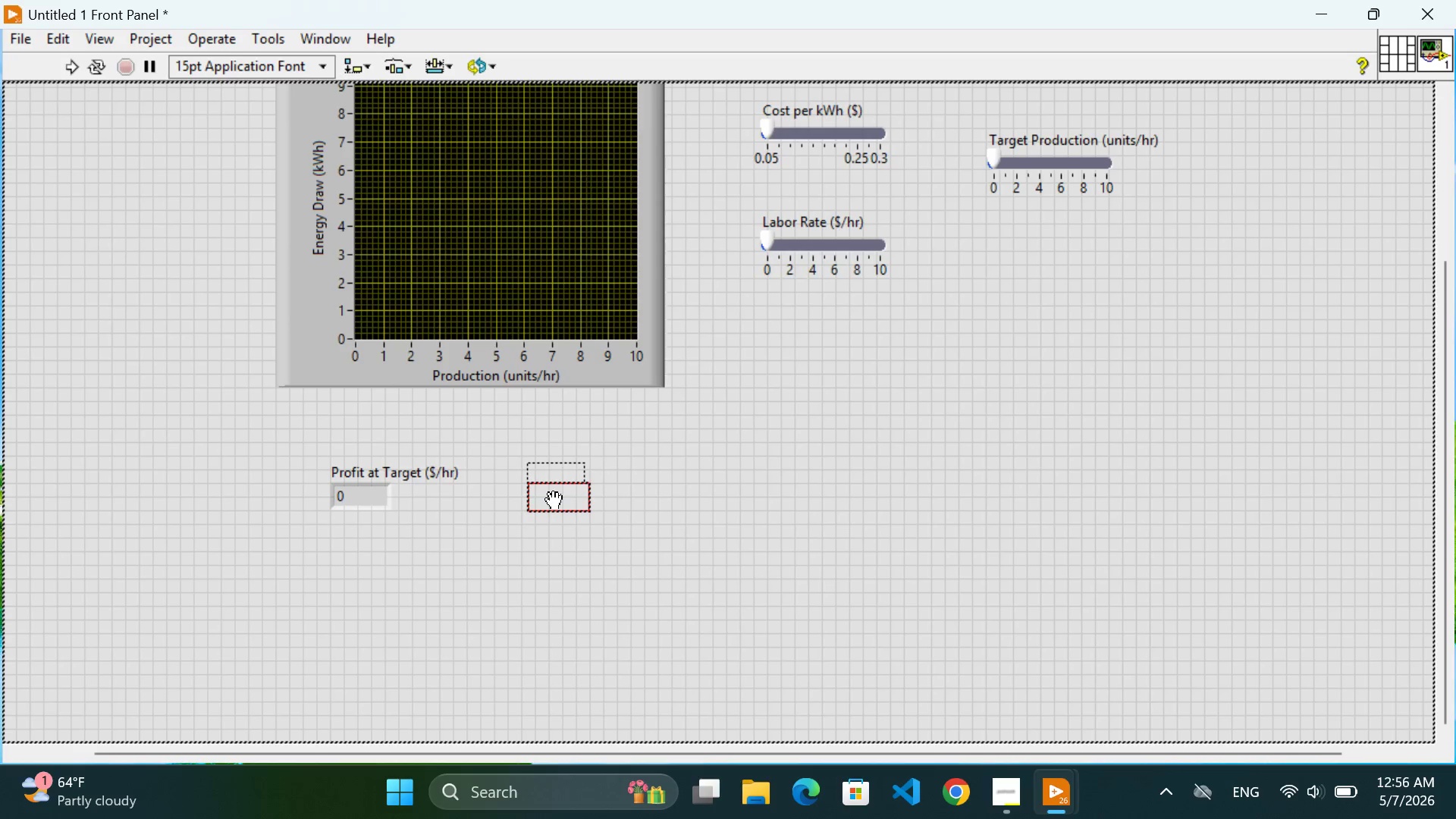 
left_click([554, 501])
 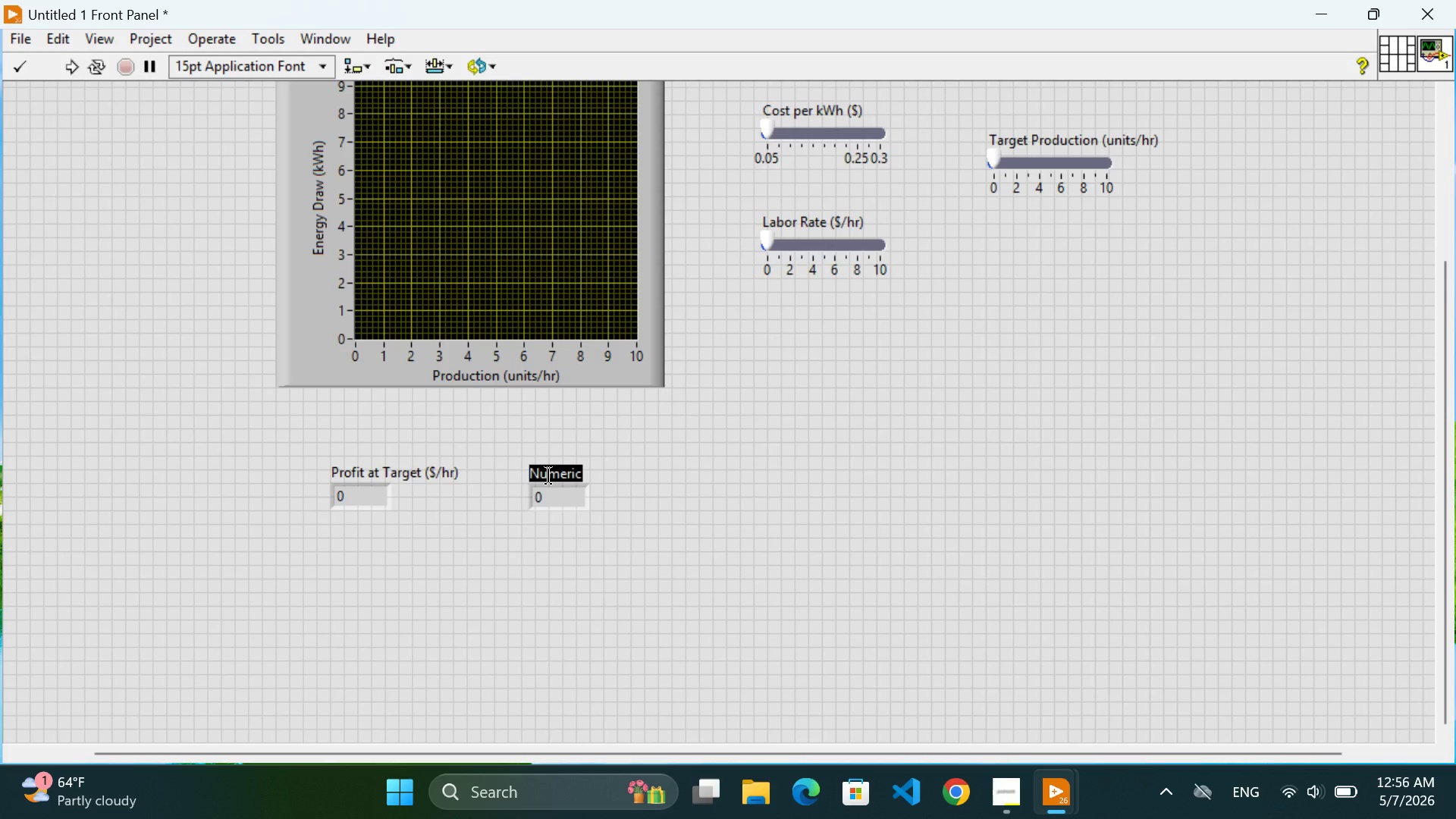 
wait(8.5)
 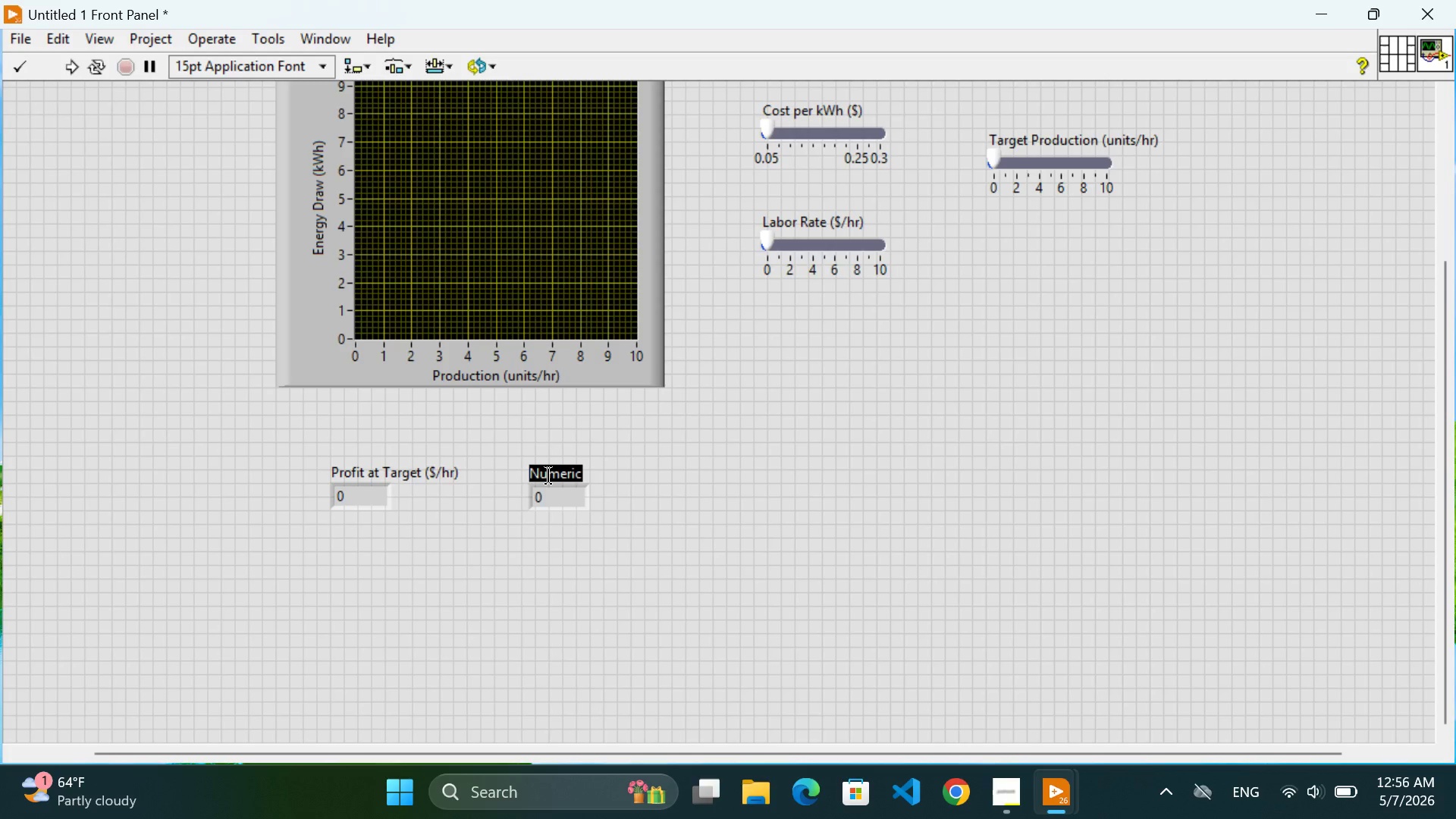 
type(Energy inten)
key(Backspace)
key(Backspace)
key(Backspace)
key(Backspace)
key(Backspace)
type(Intensity (kWh)
key(Backspace)
type(h/unit))
 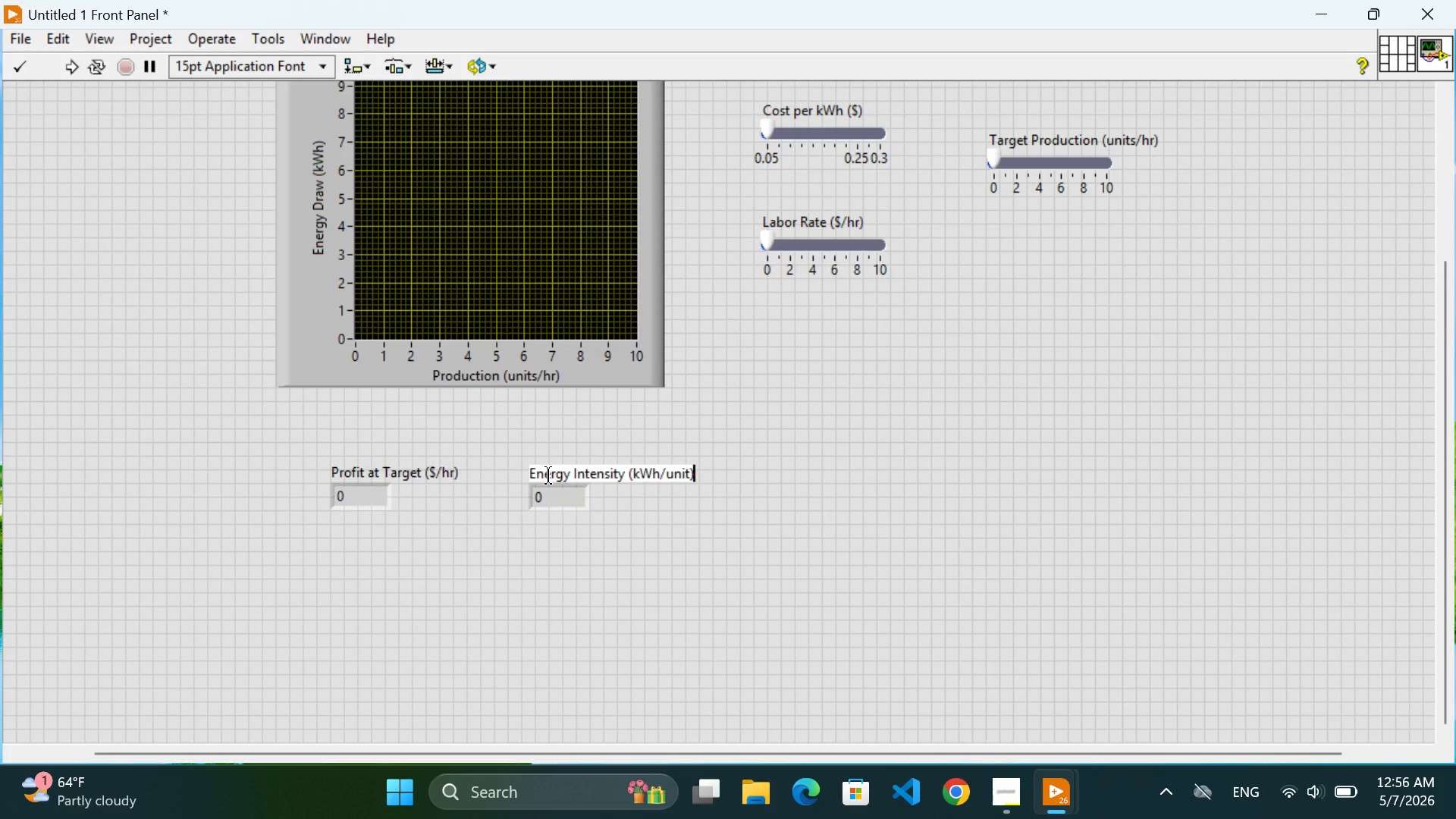 
left_click([575, 550])
 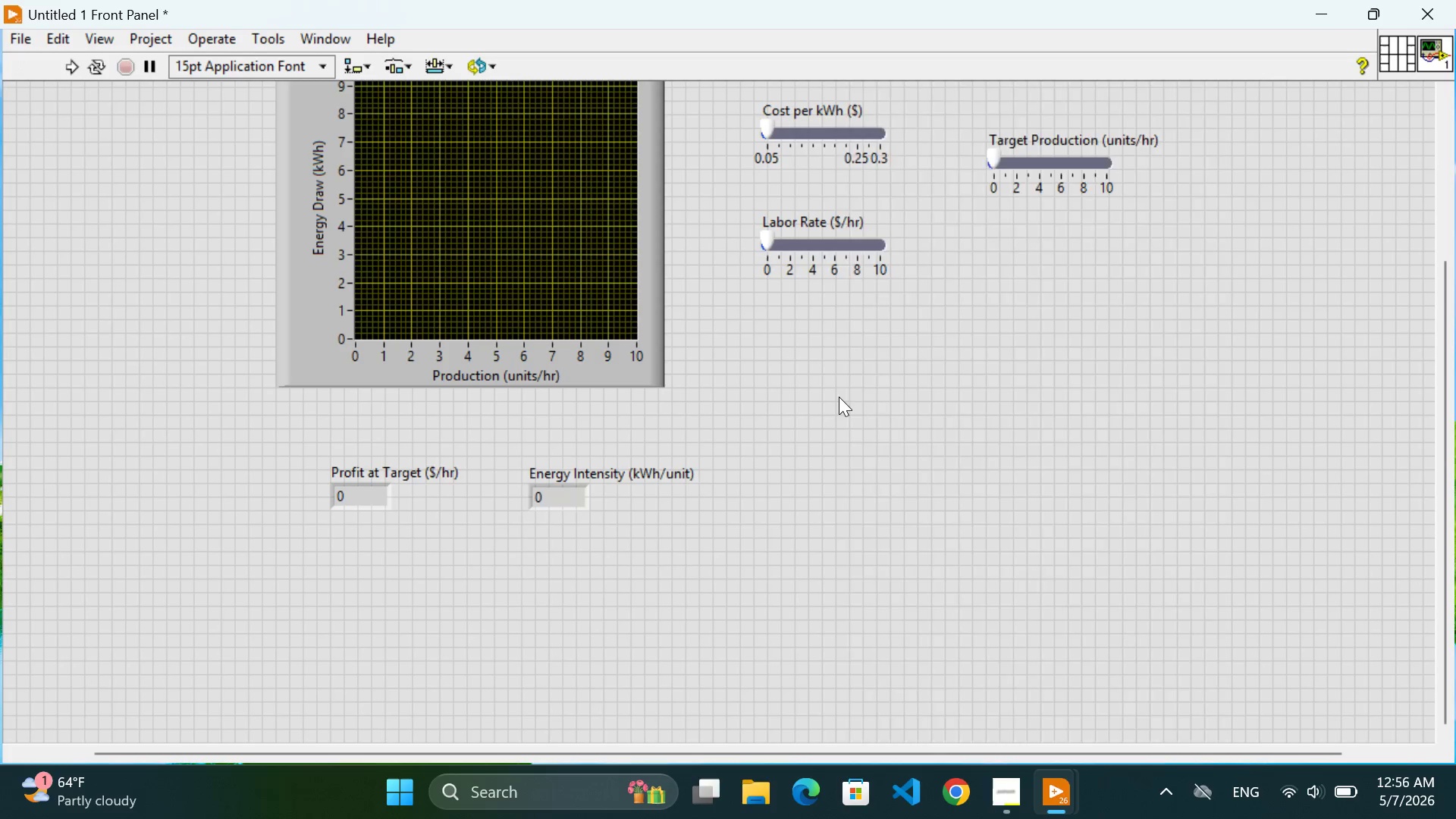 
right_click([839, 397])
 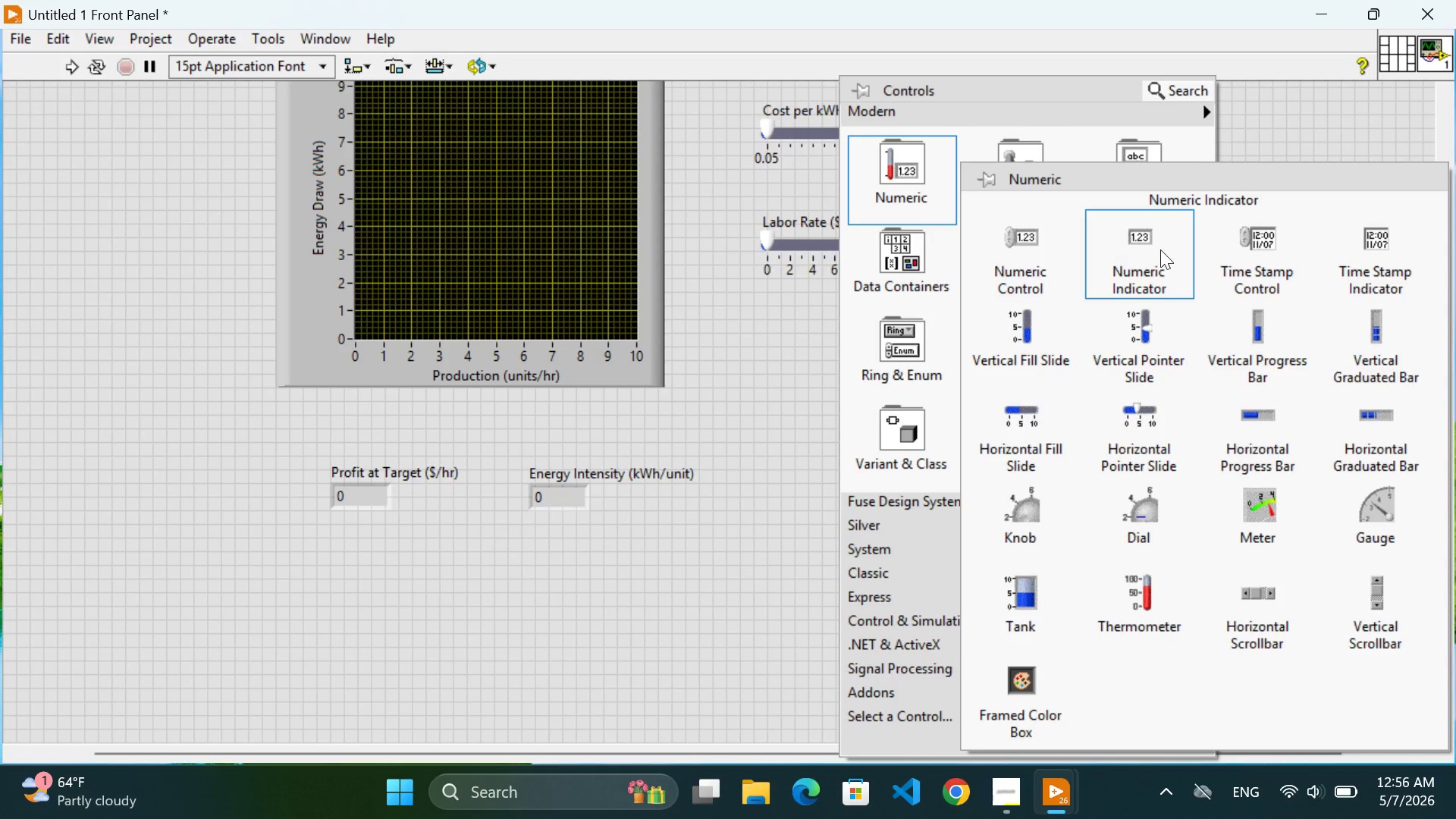 
left_click([1147, 268])
 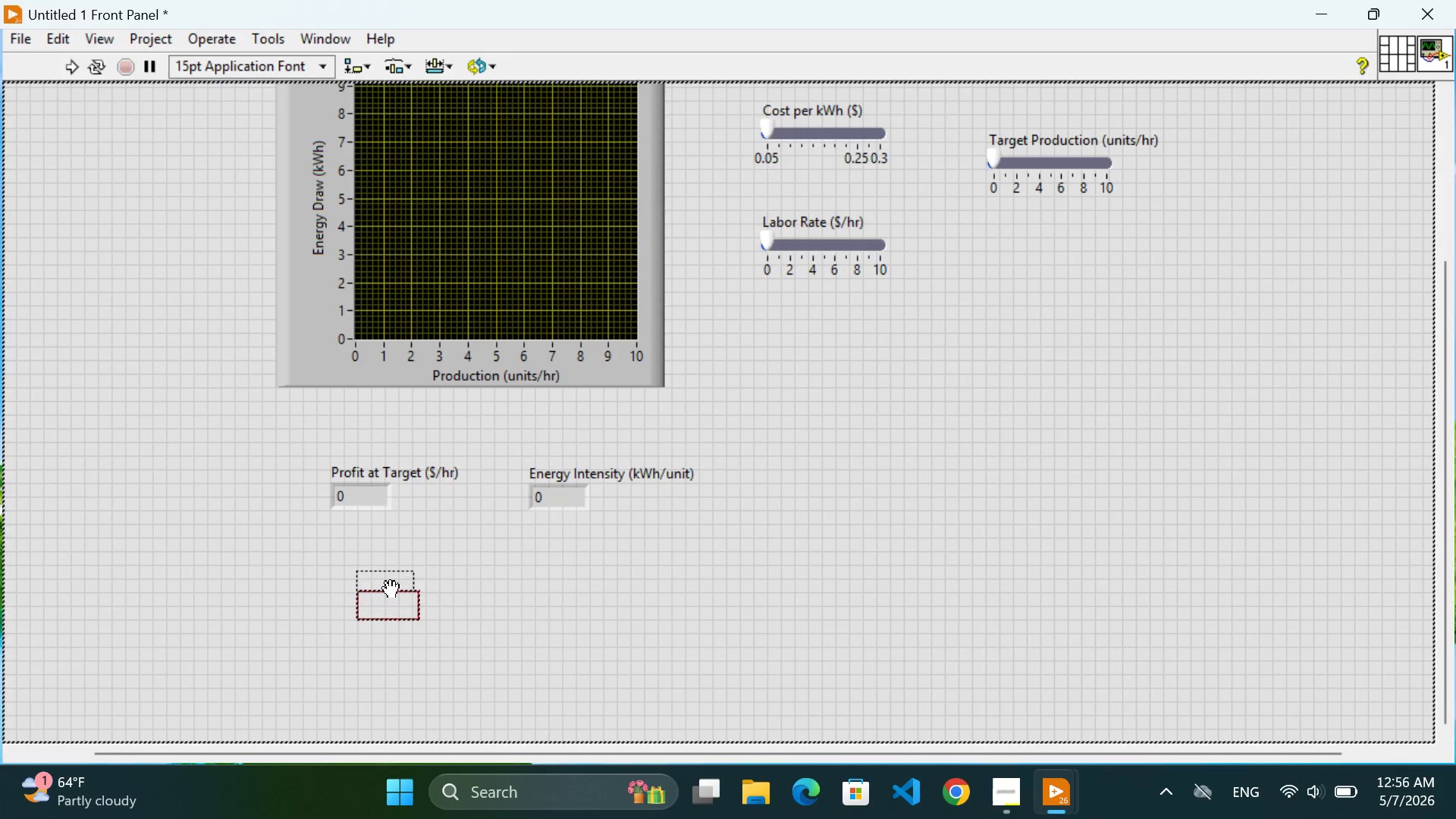 
left_click([387, 589])
 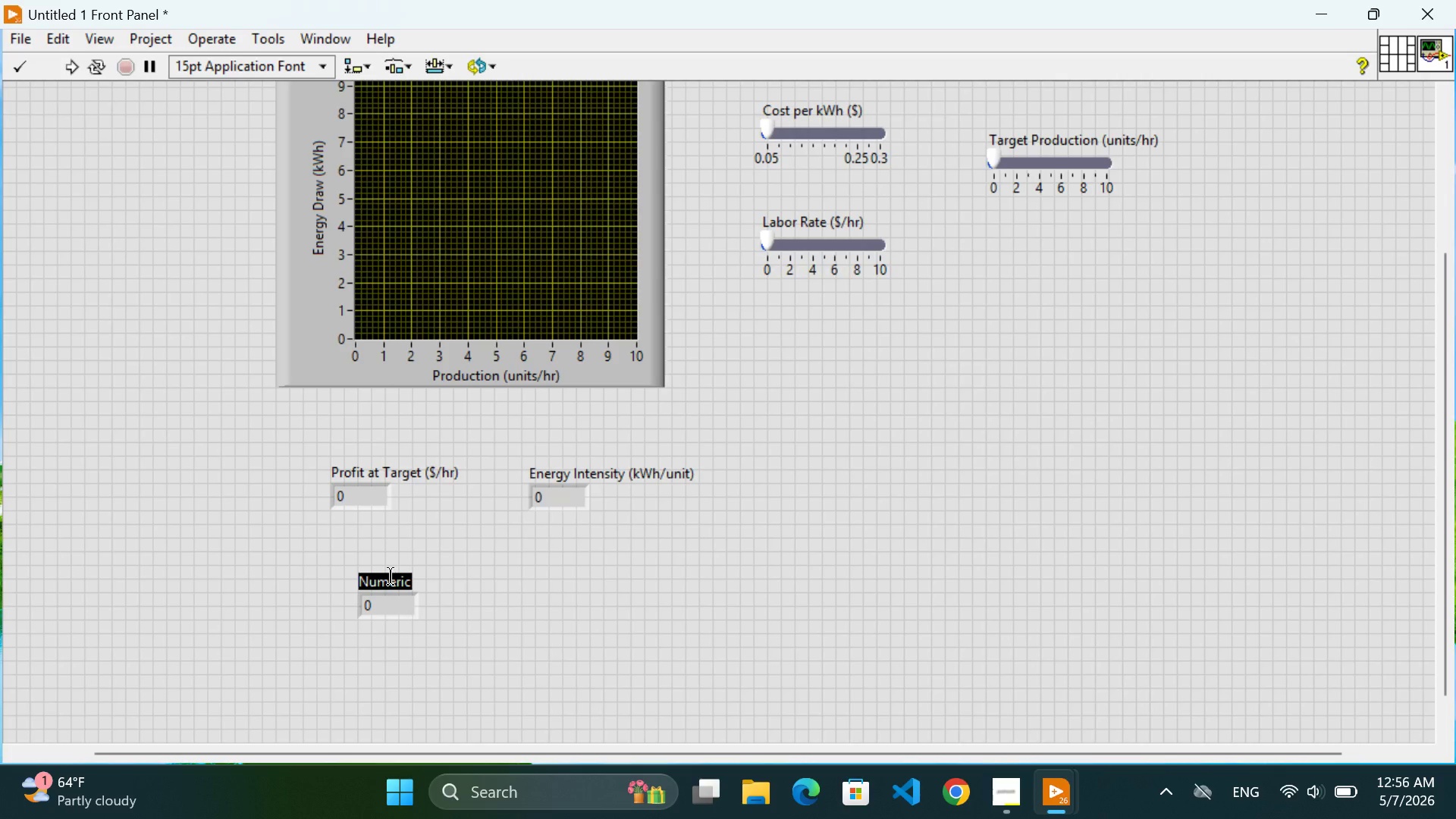 
wait(6.56)
 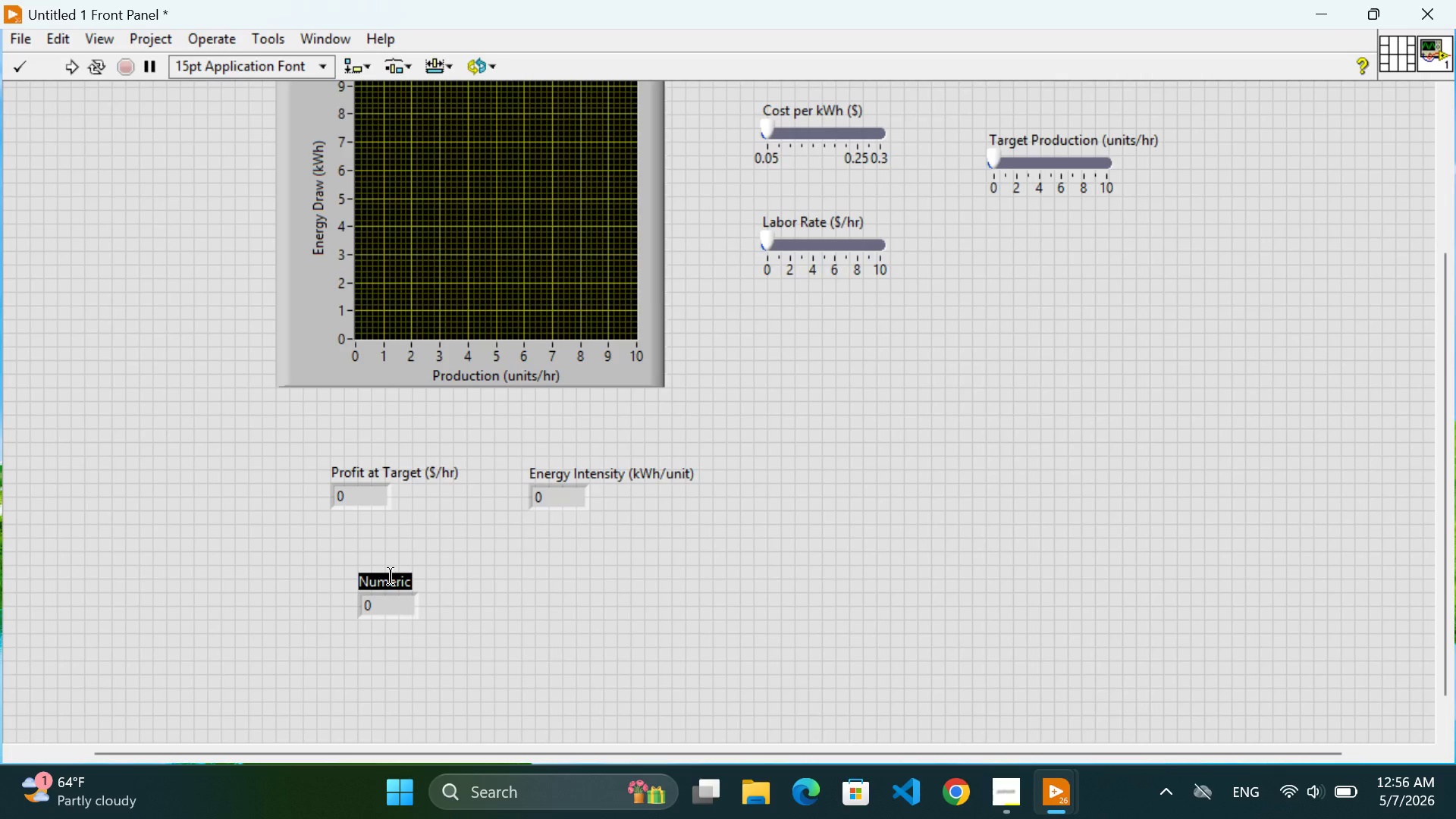 
type(Optimal Production (units/hr))
 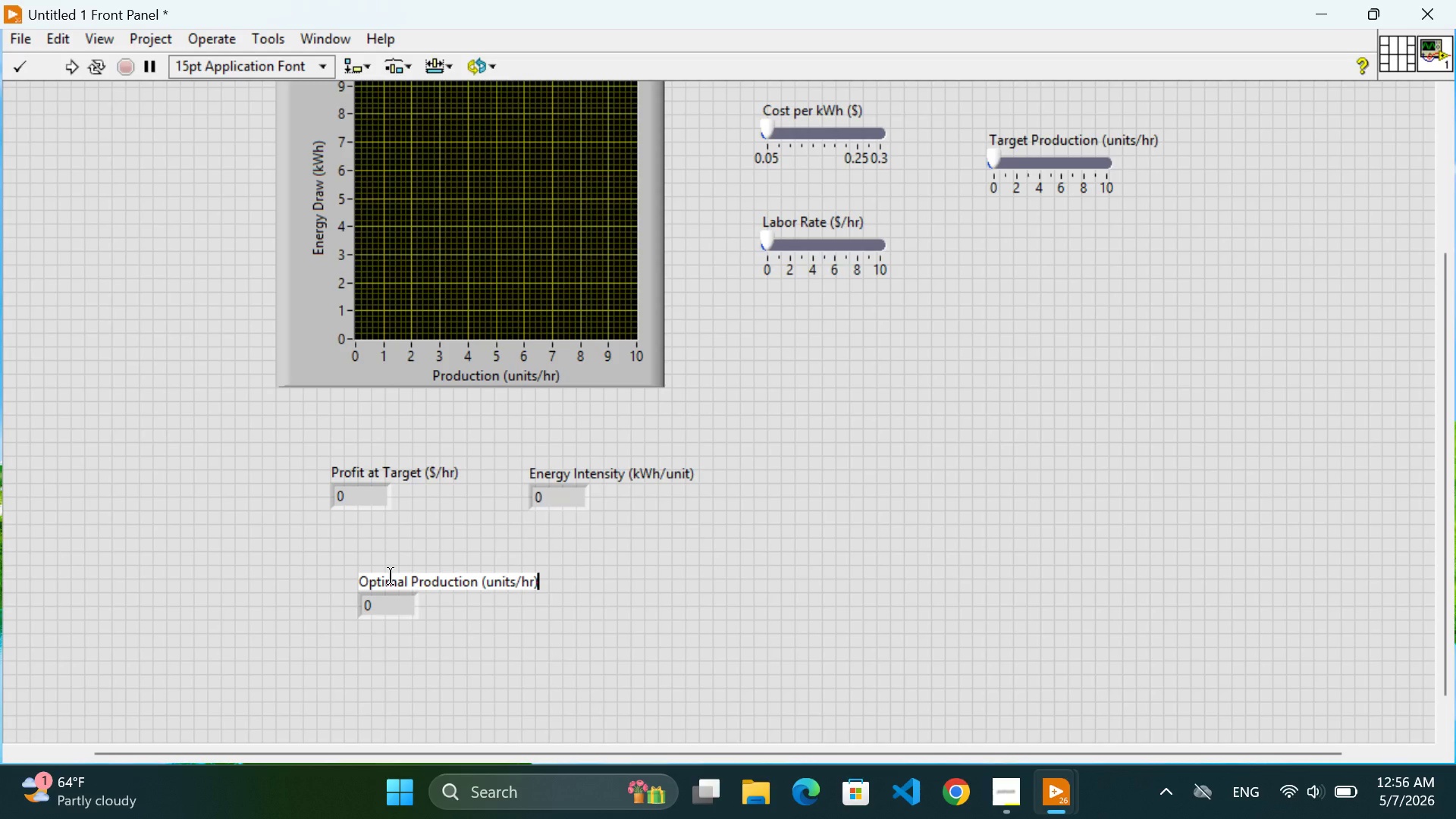 
left_click([643, 597])
 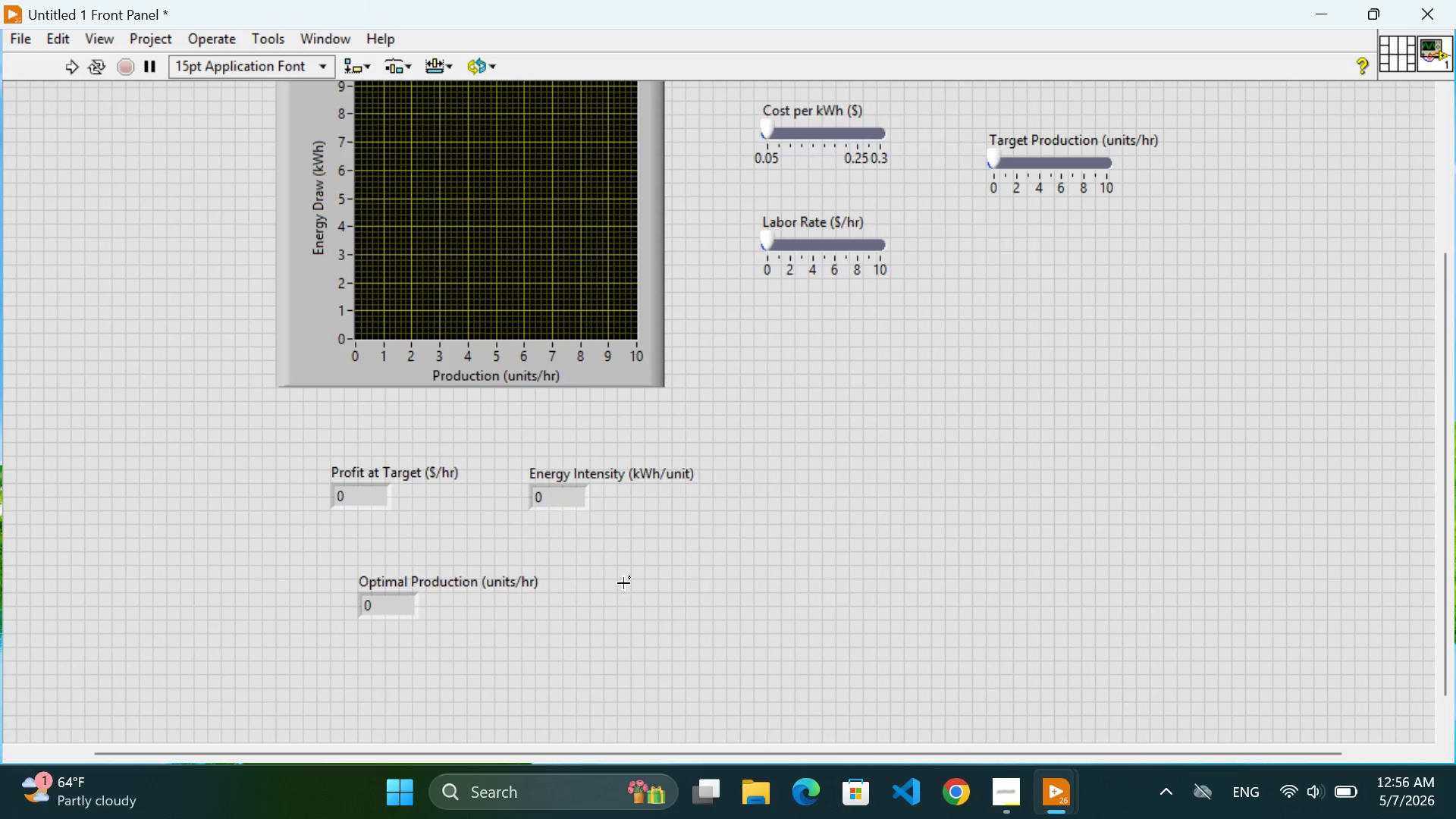 
right_click([618, 582])
 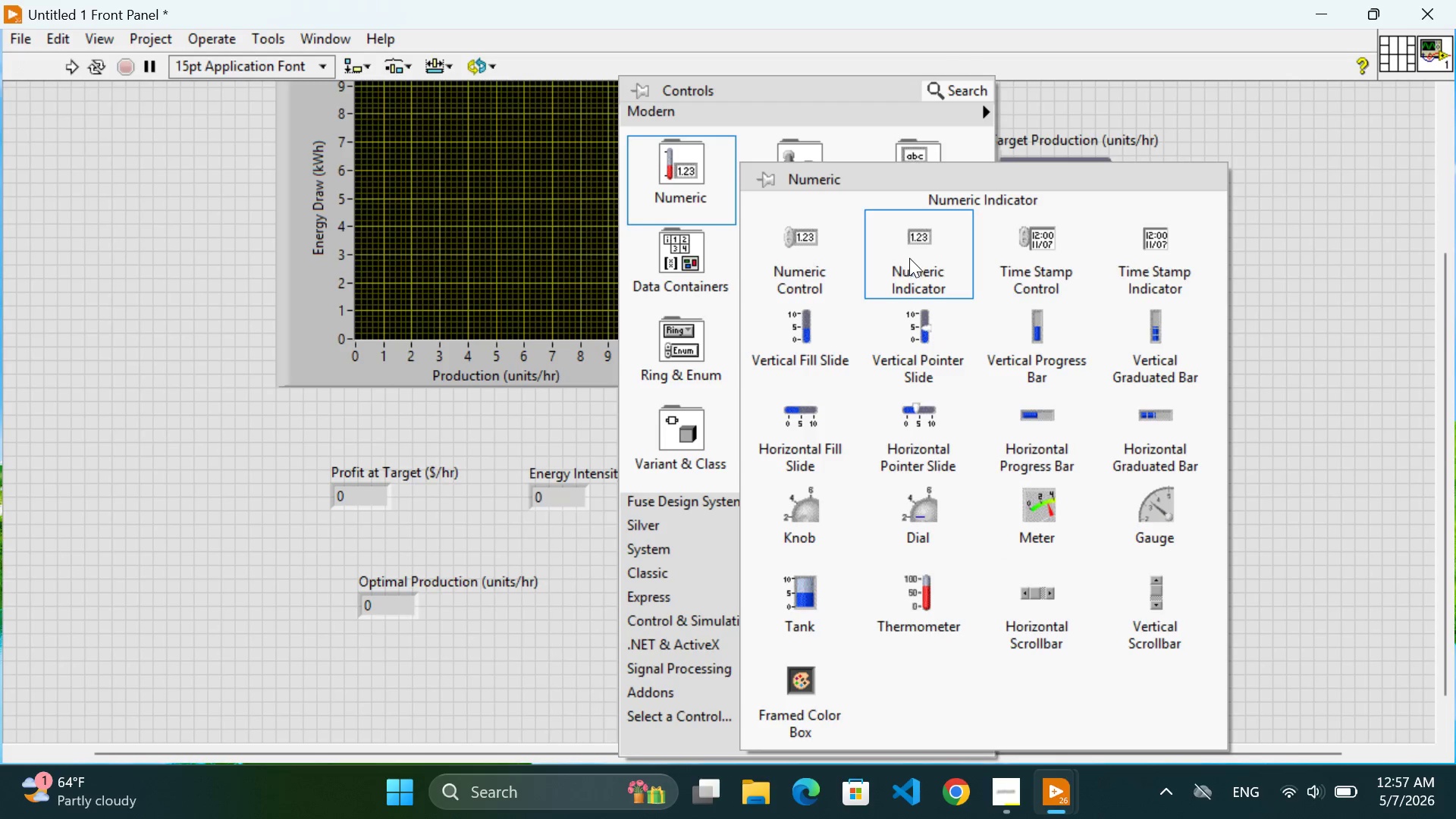 
left_click([920, 265])
 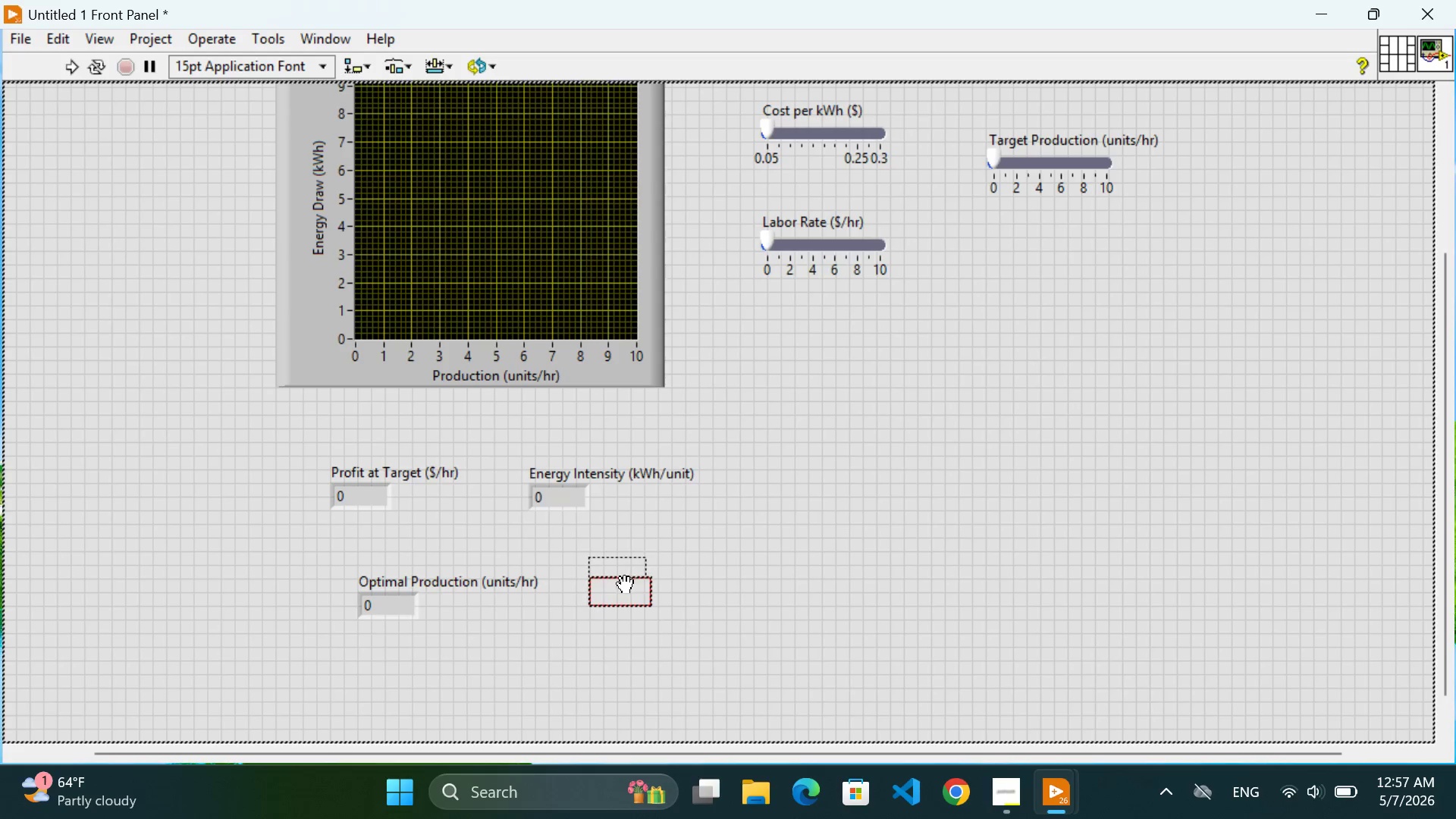 
left_click([625, 585])
 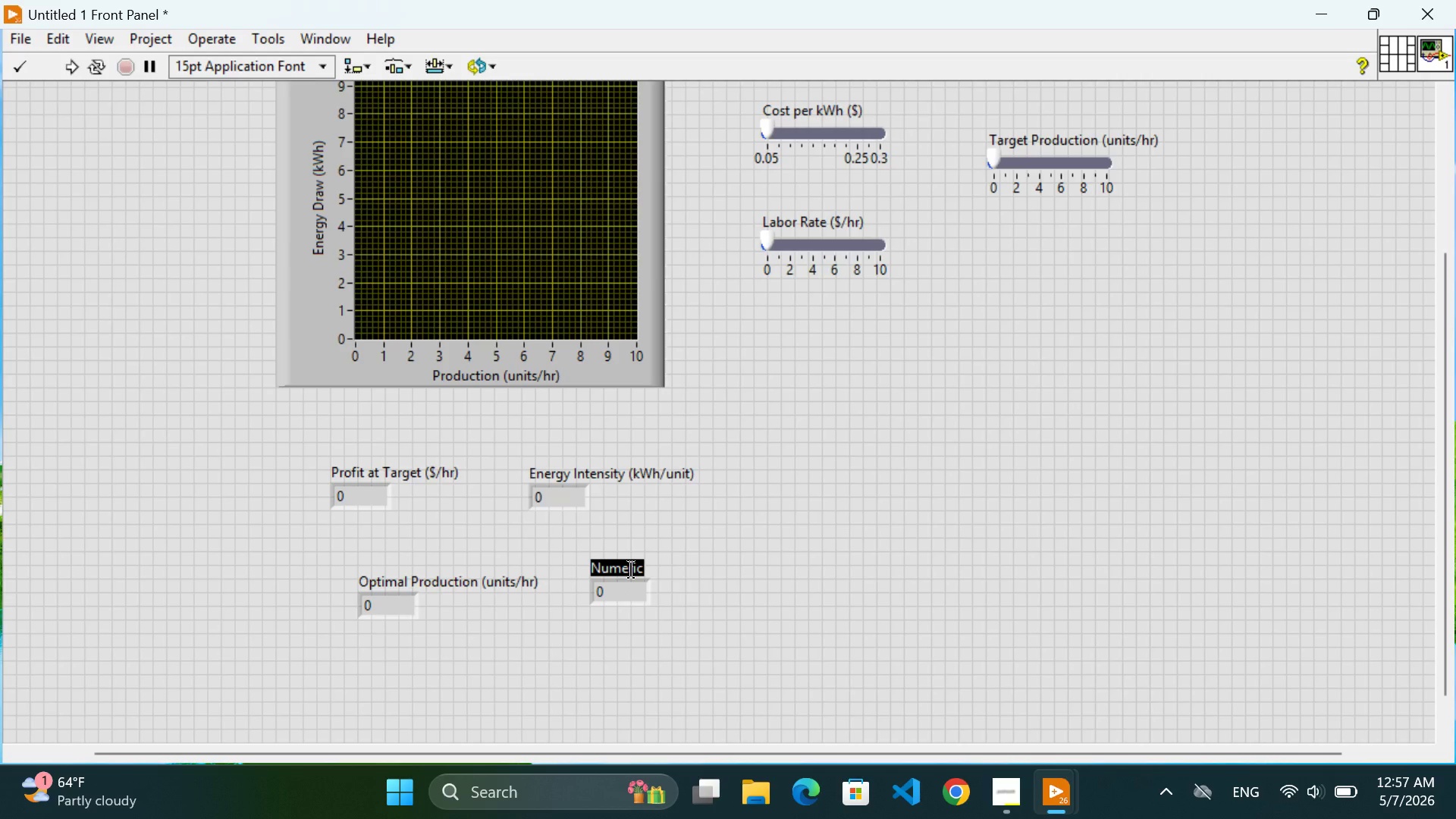 
type(Max profit(%/hr))
 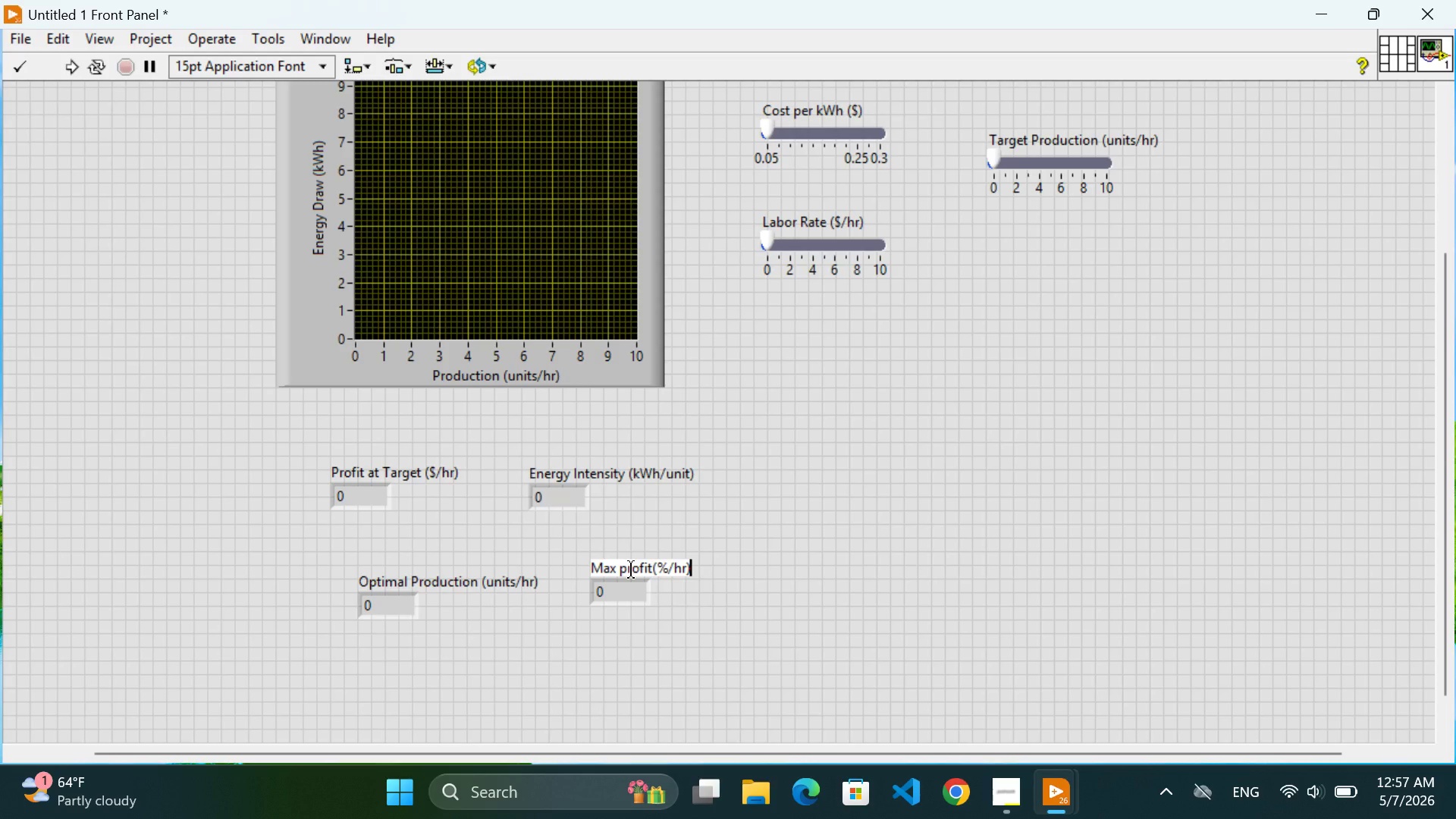 
left_click([908, 546])
 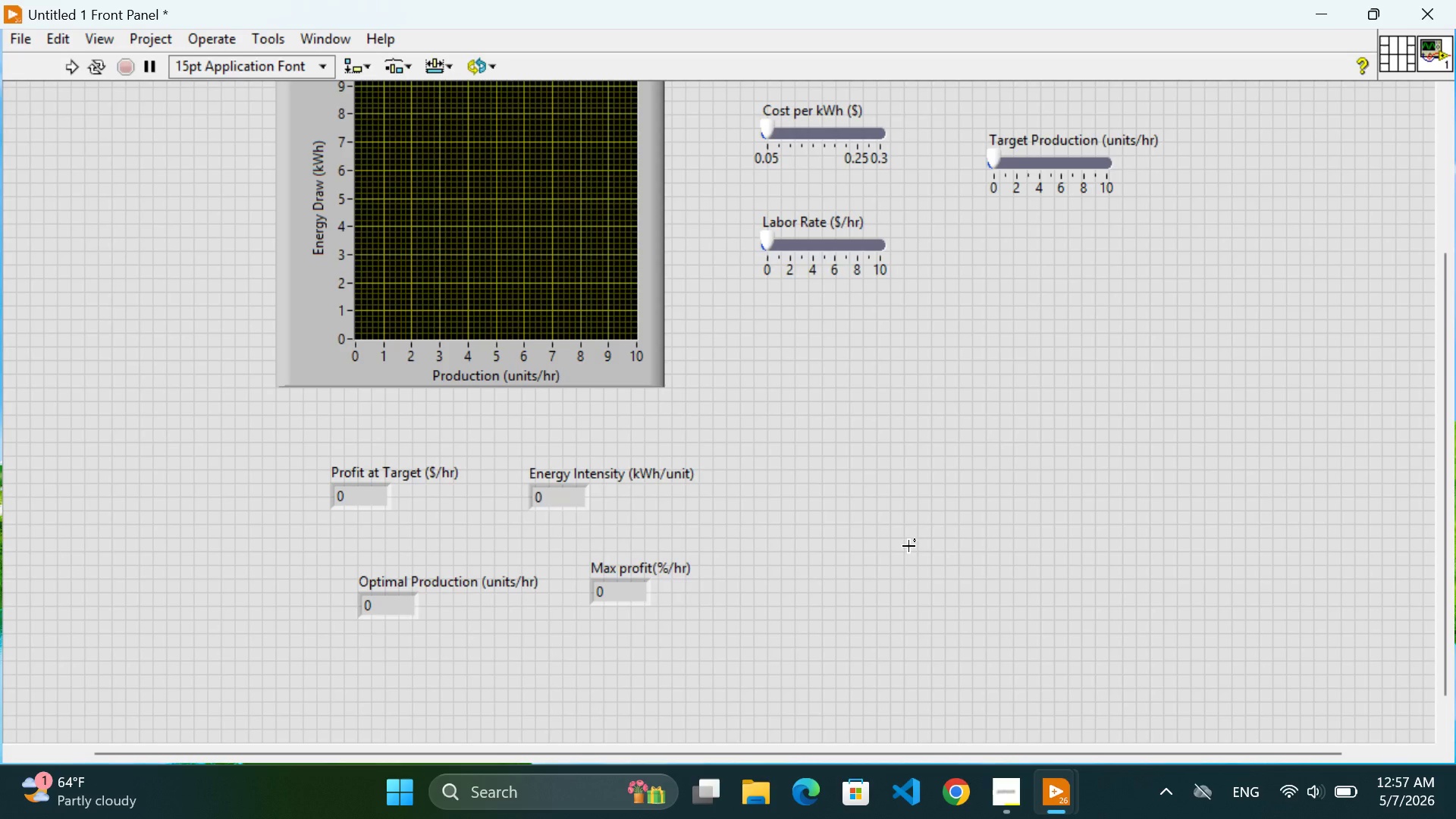 
wait(14.66)
 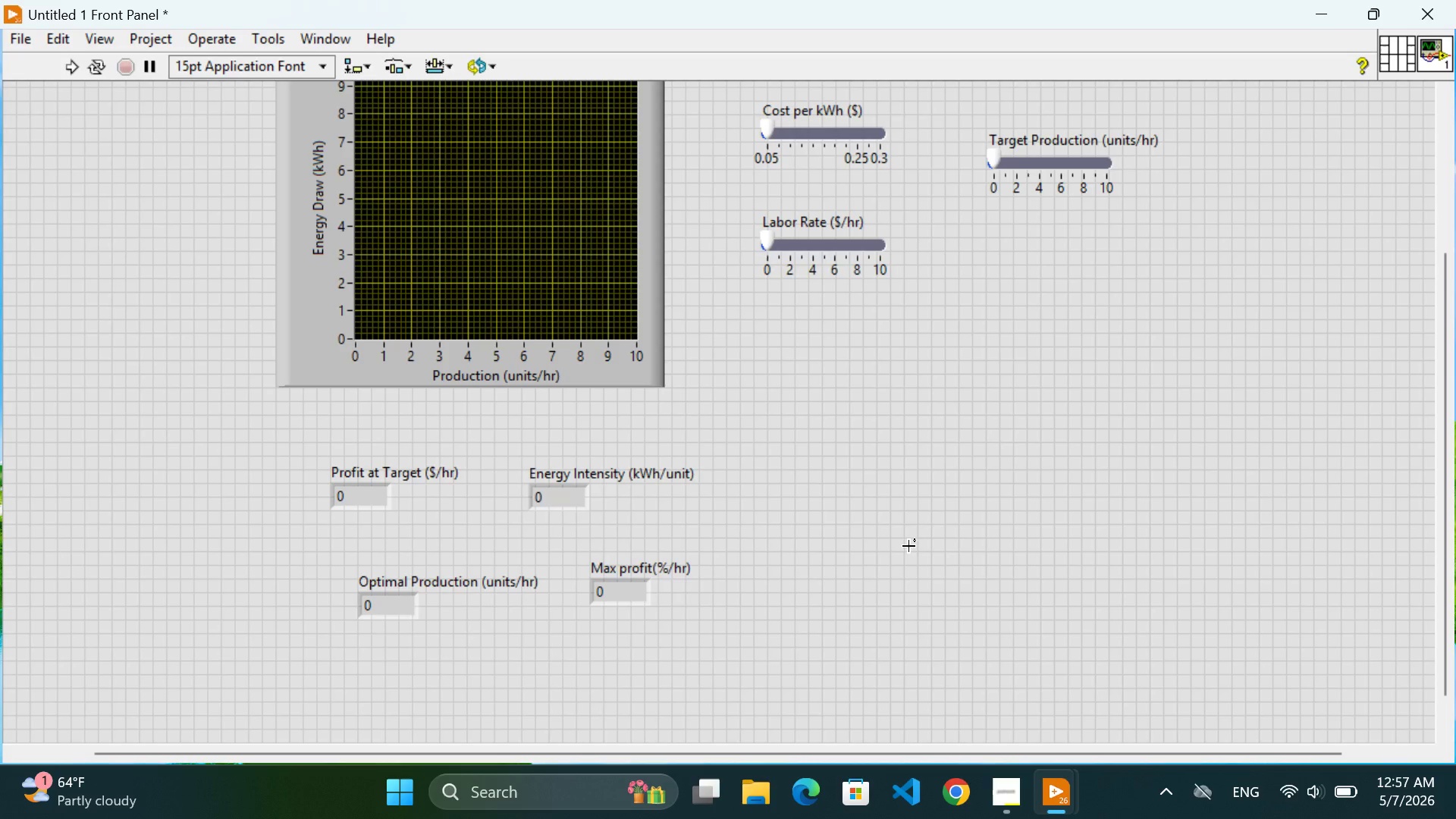 
left_click_drag(start_coordinate=[361, 509], to_coordinate=[340, 496])
 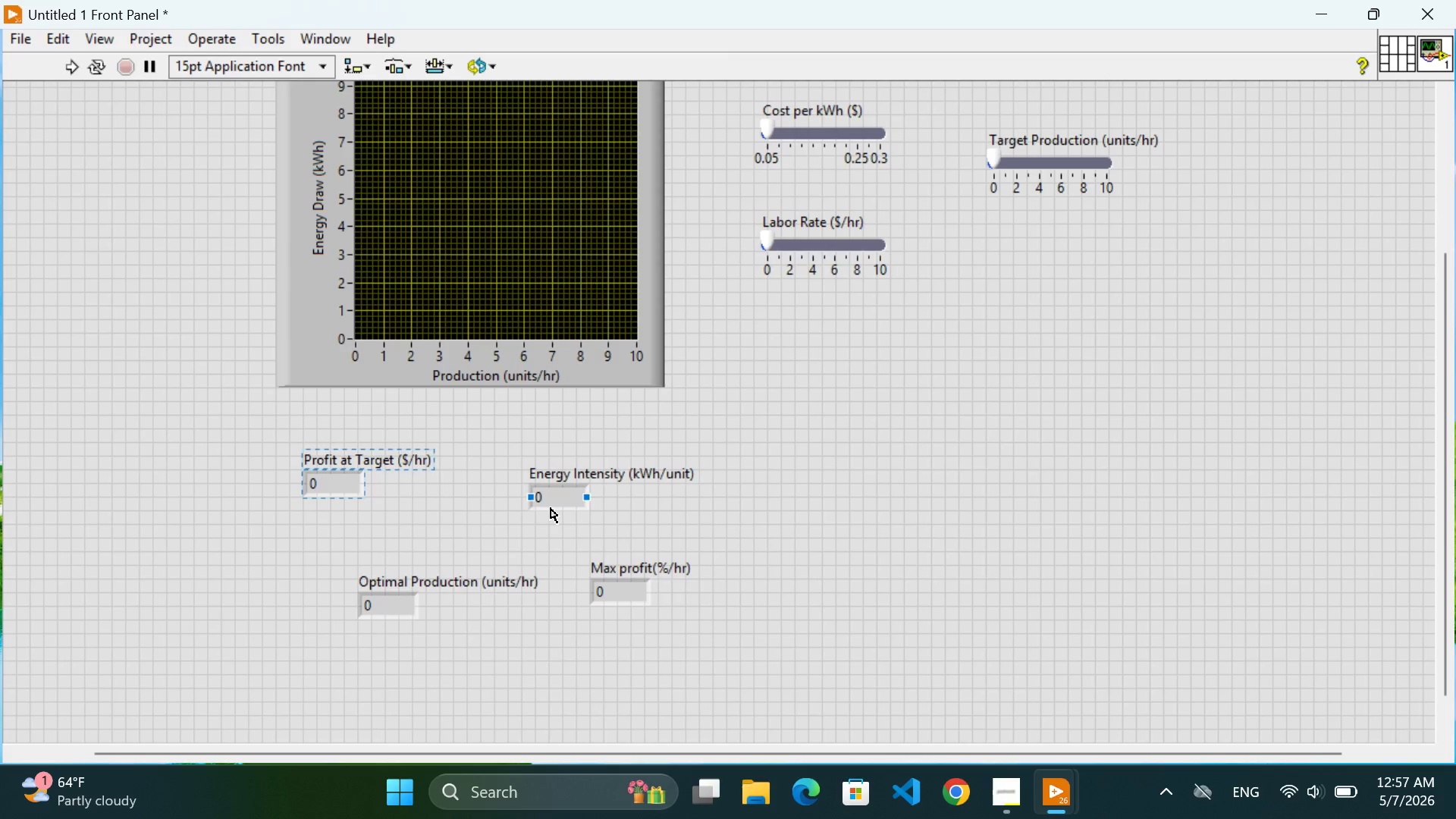 
left_click_drag(start_coordinate=[551, 508], to_coordinate=[505, 487])
 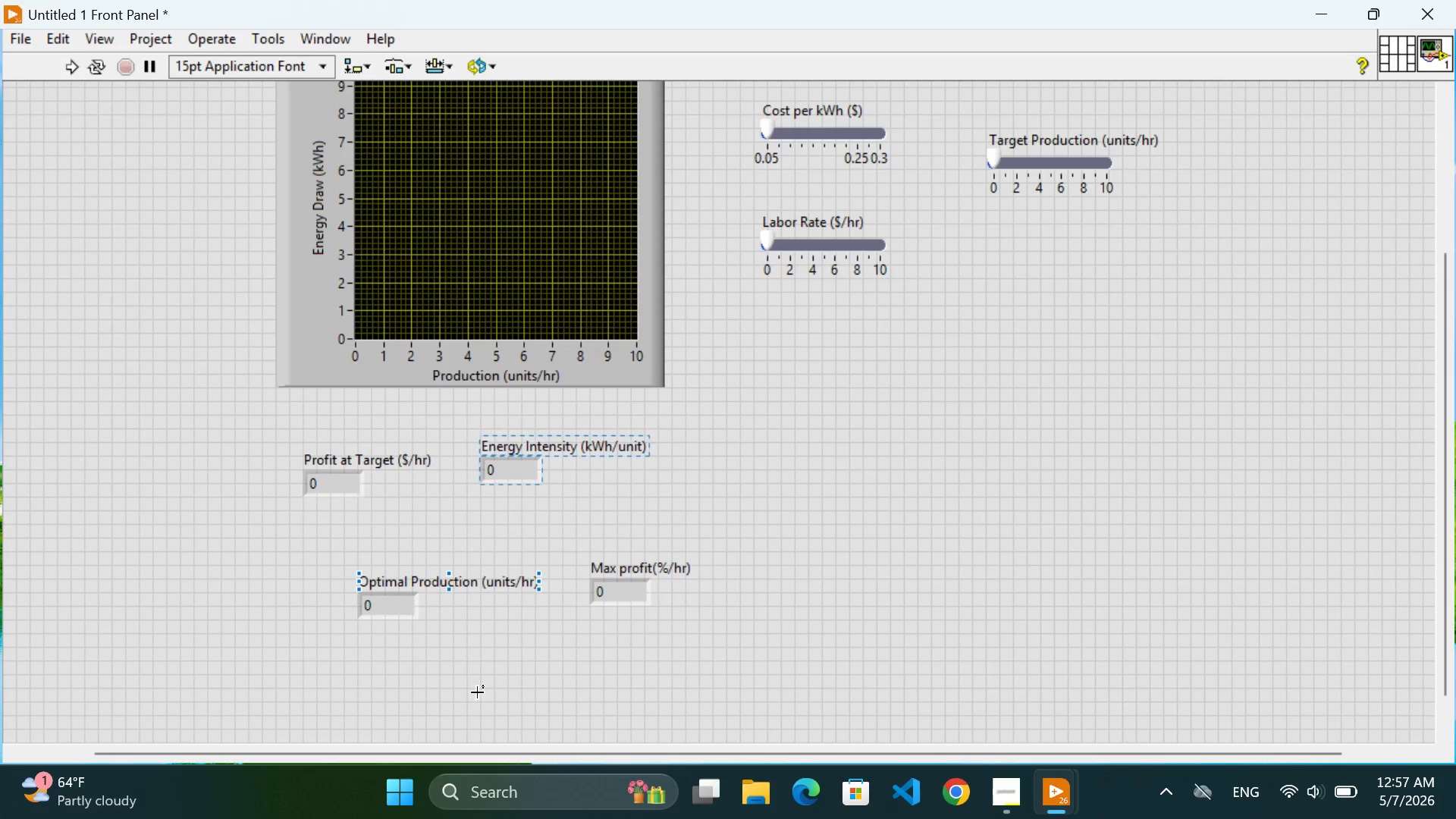 
left_click([479, 695])
 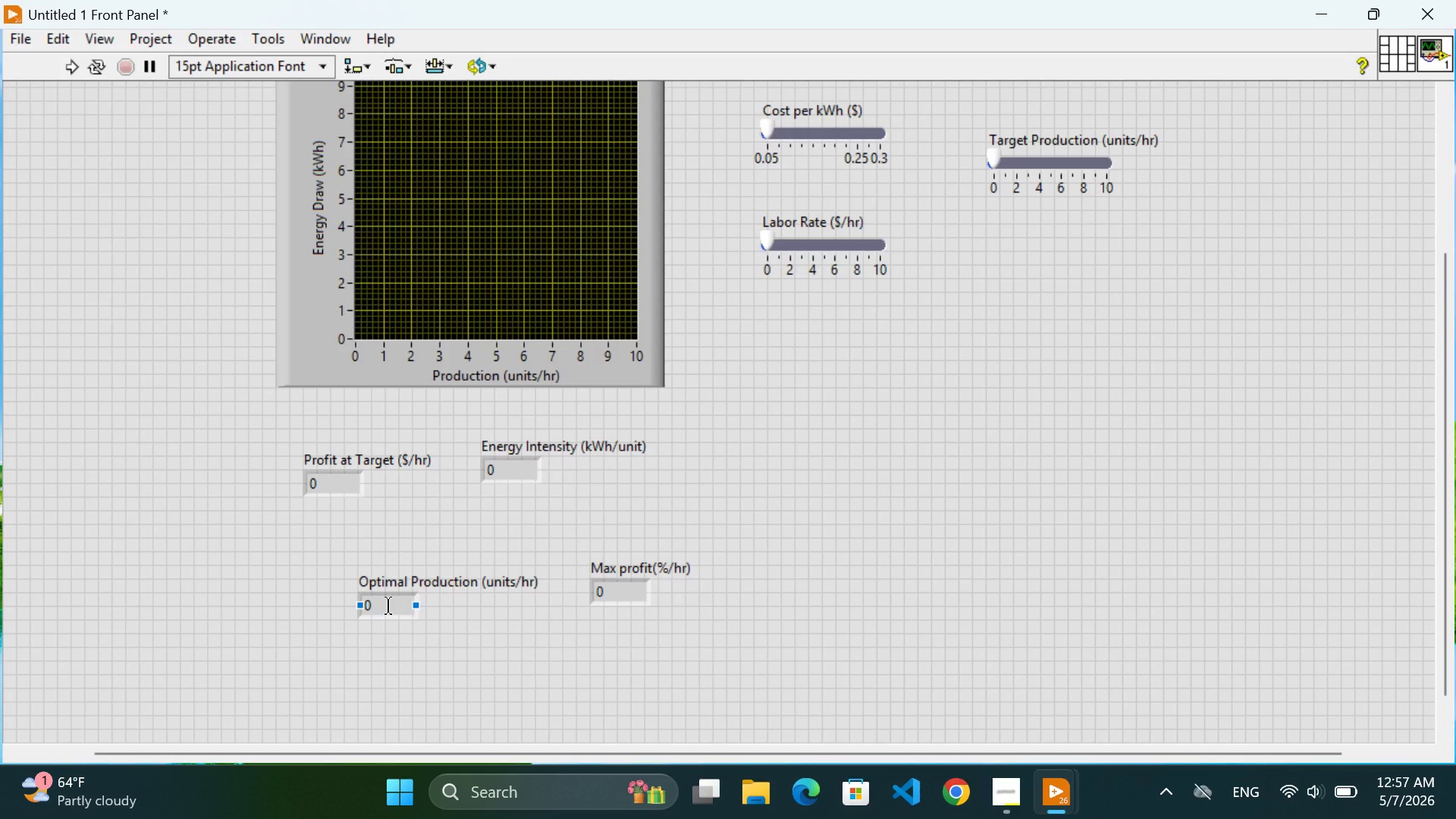 
left_click_drag(start_coordinate=[379, 585], to_coordinate=[361, 582])
 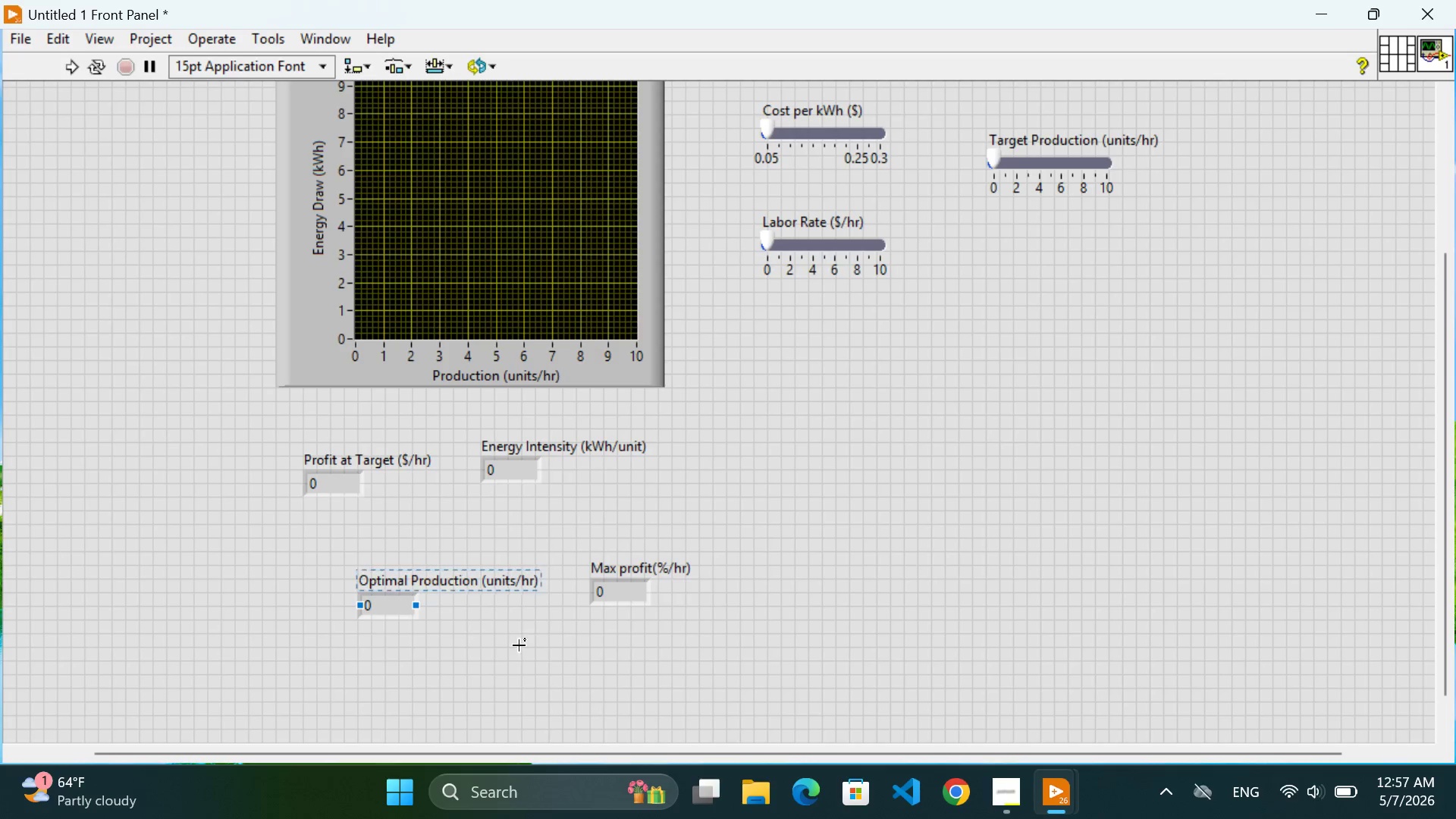 
left_click([520, 645])
 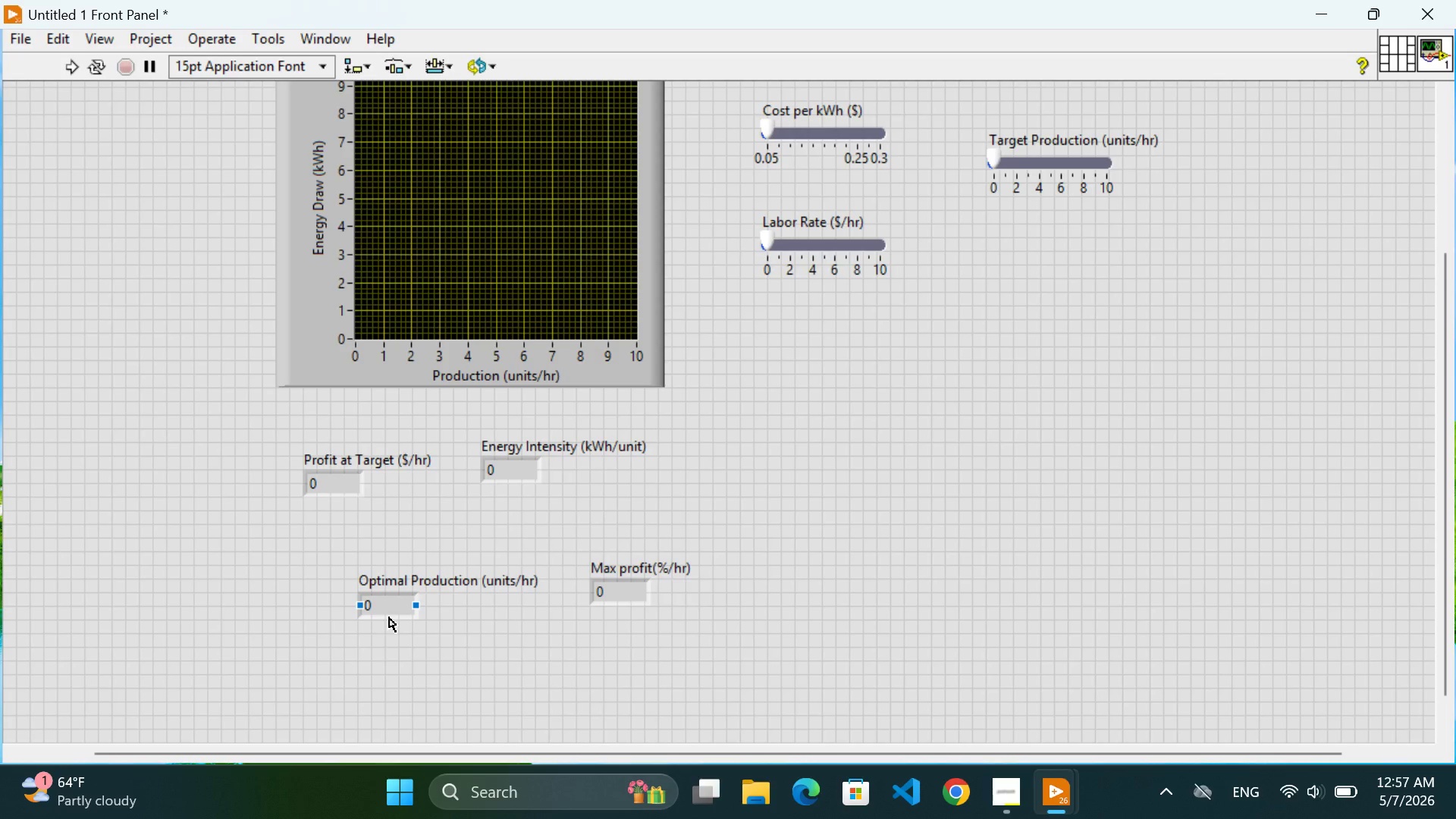 
left_click_drag(start_coordinate=[389, 617], to_coordinate=[335, 575])
 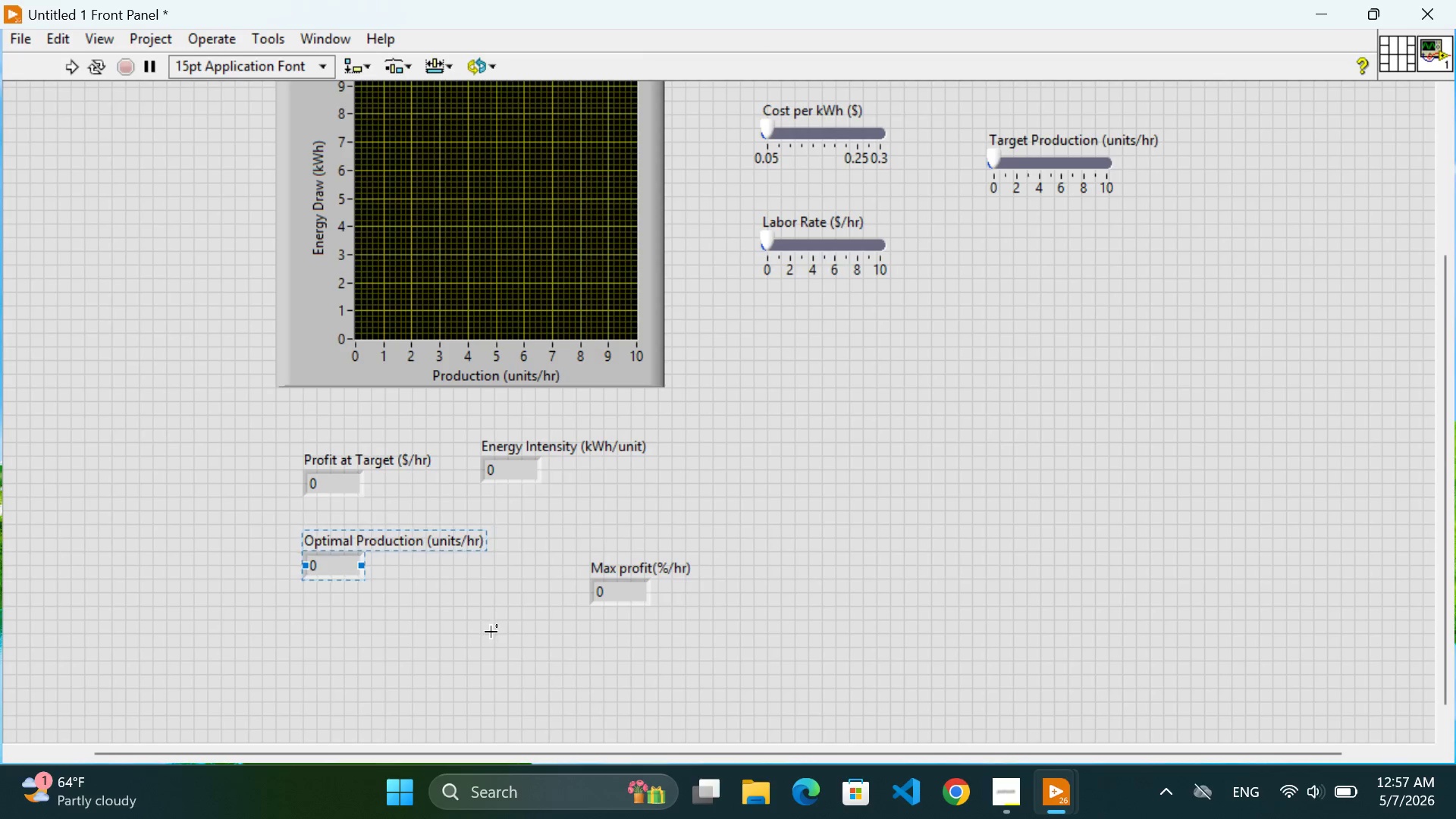 
left_click([491, 632])
 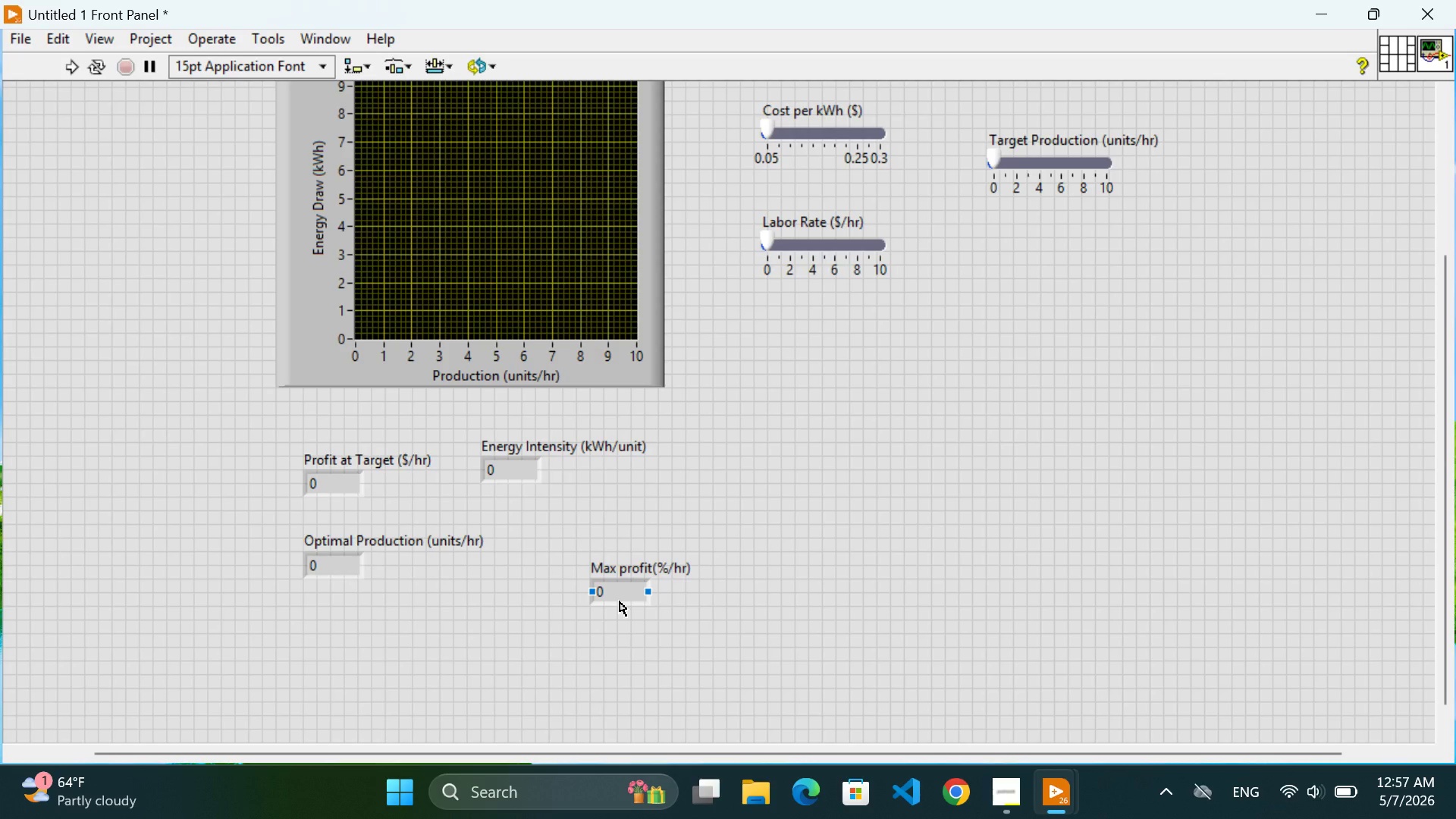 
left_click_drag(start_coordinate=[620, 601], to_coordinate=[552, 563])
 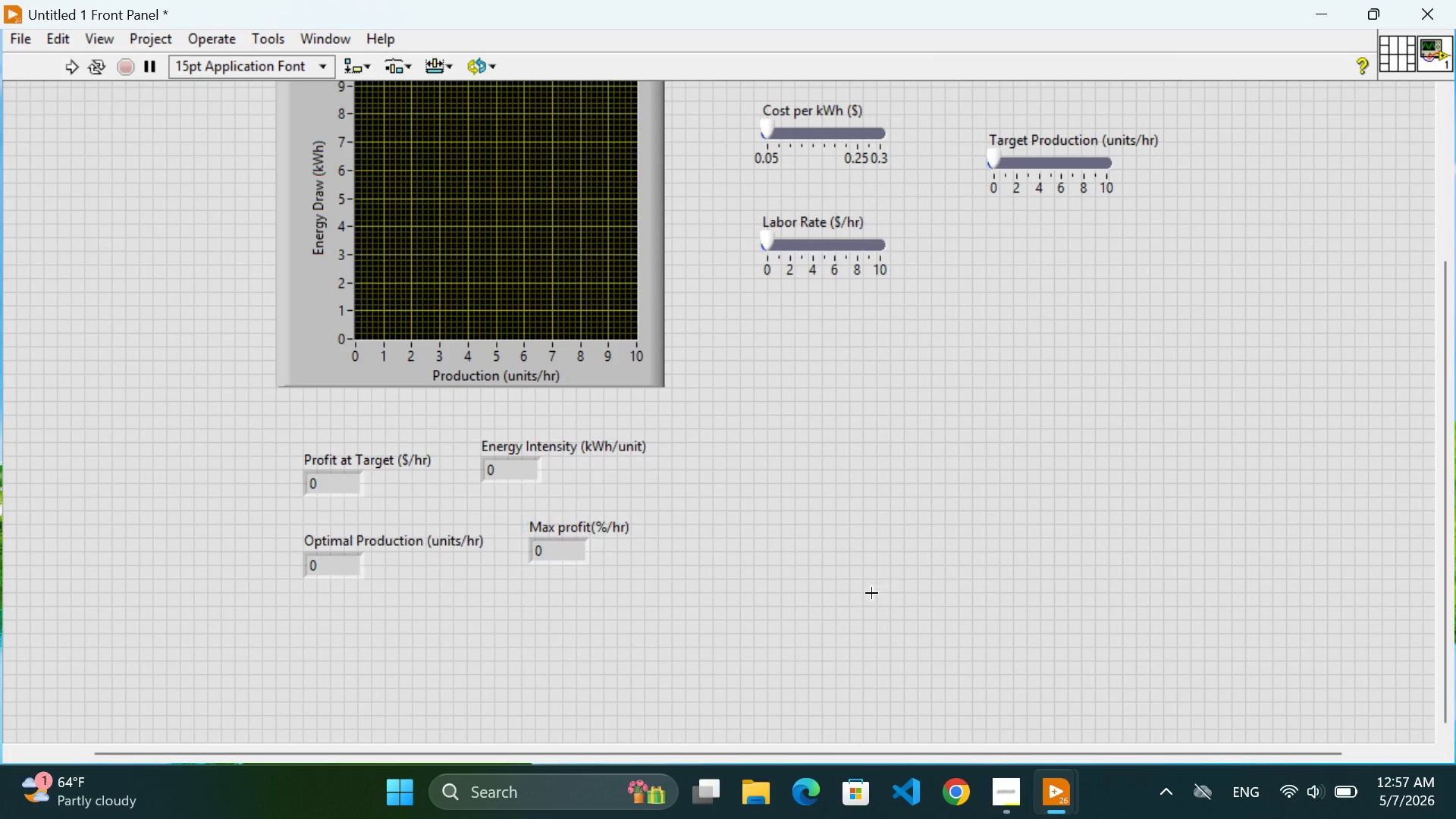 
left_click([871, 593])
 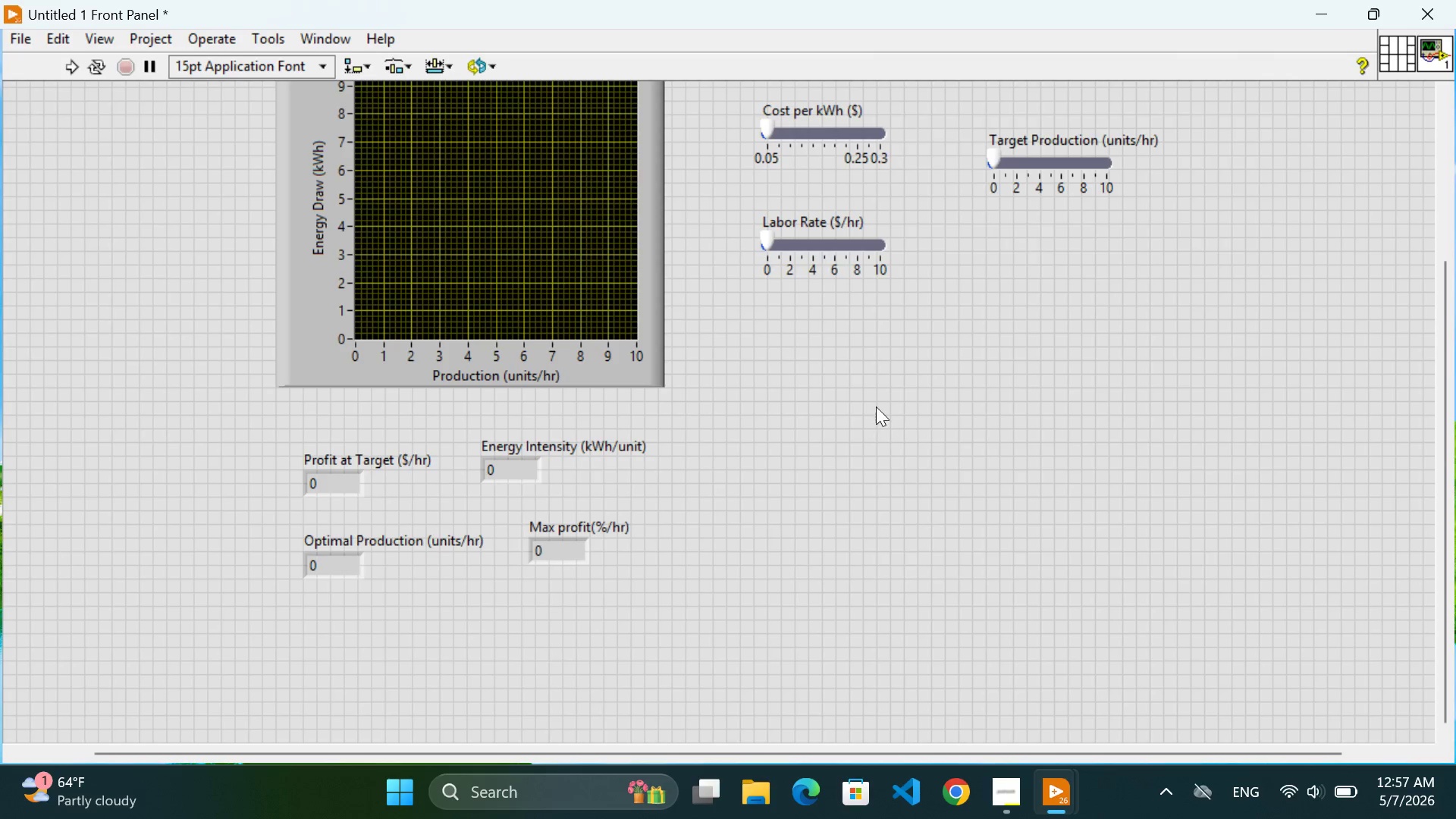 
right_click([876, 406])
 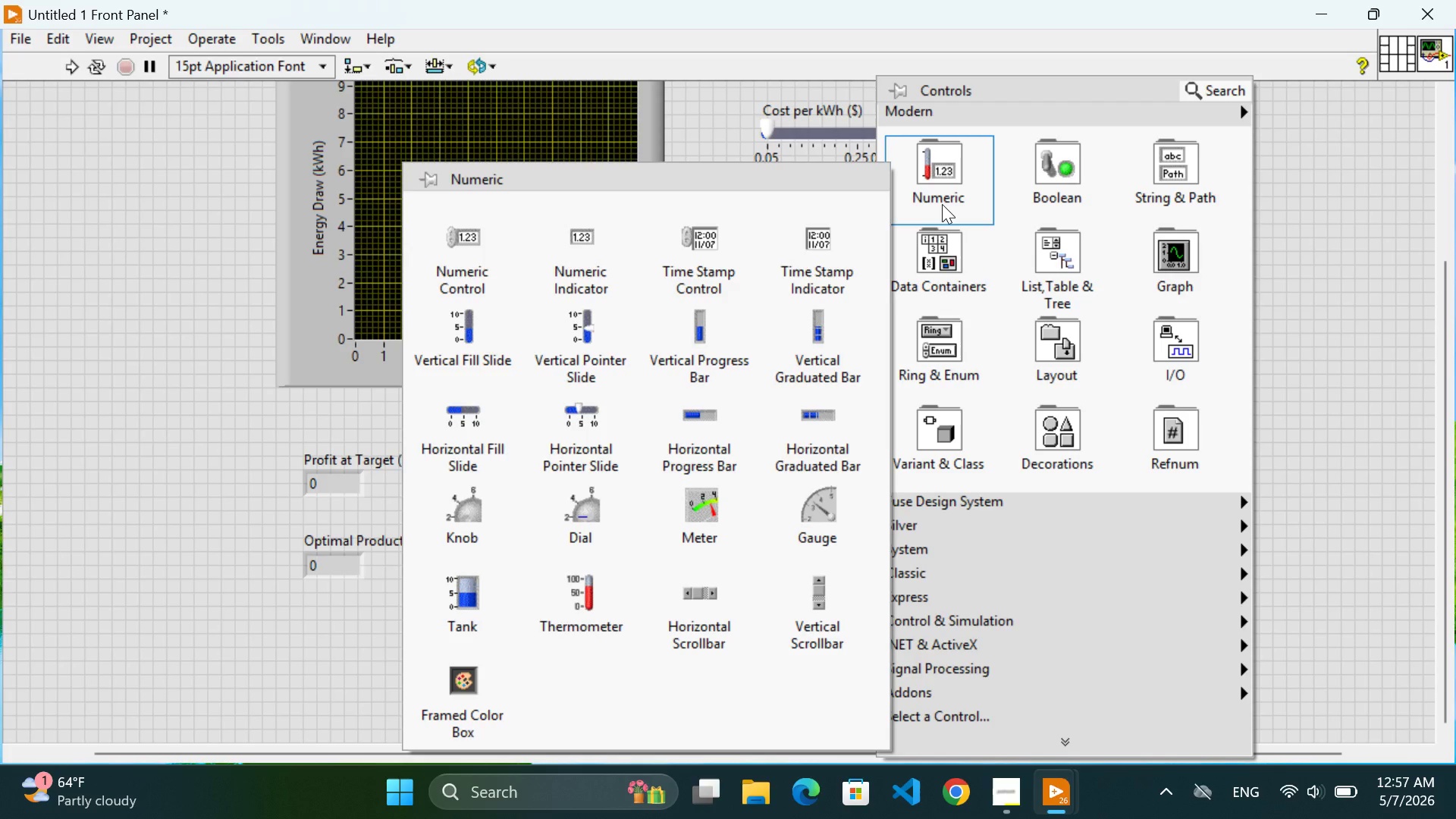 
mouse_move([1035, 202])
 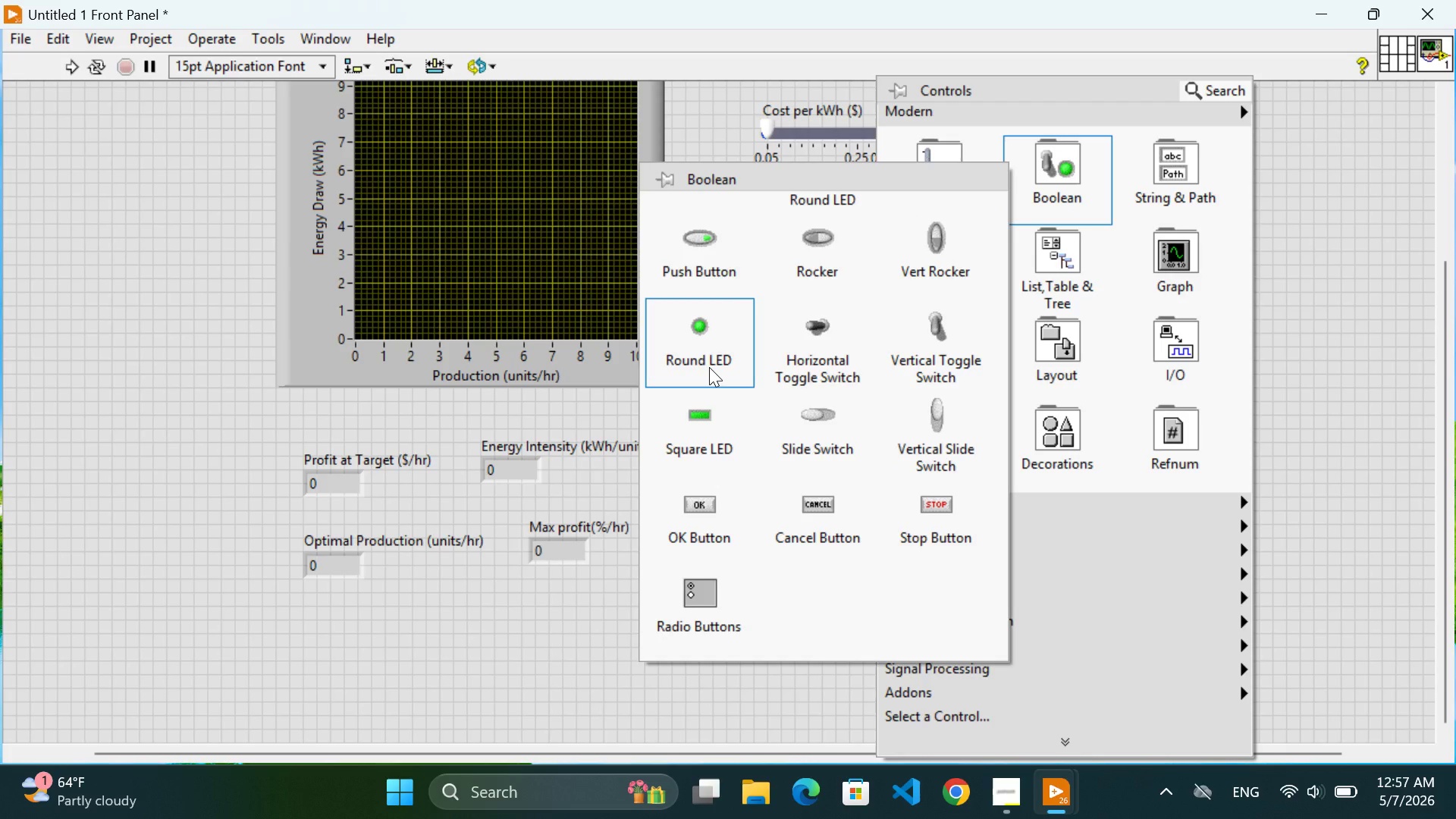 
wait(5.06)
 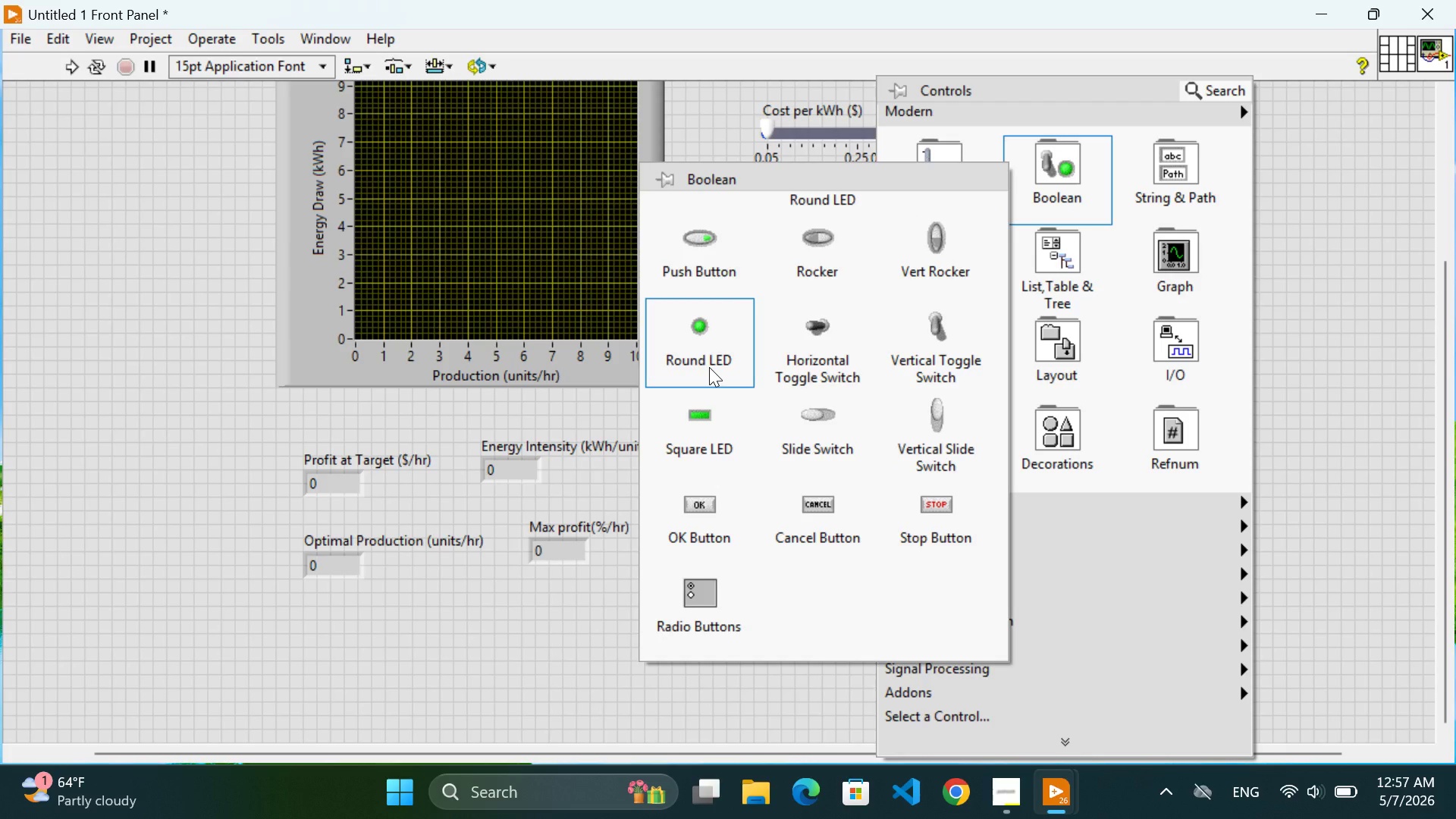 
left_click([709, 367])
 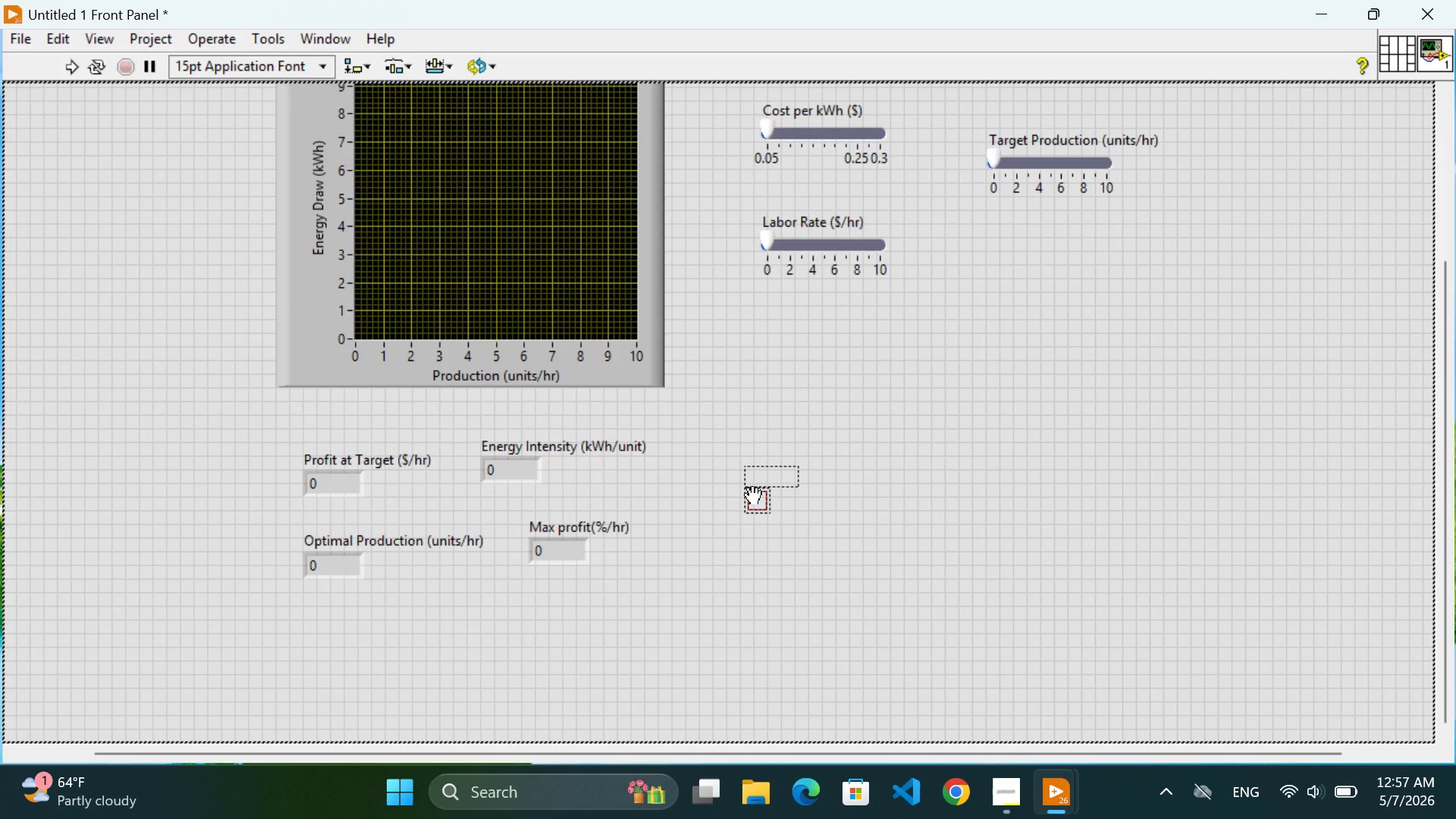 
left_click([753, 497])
 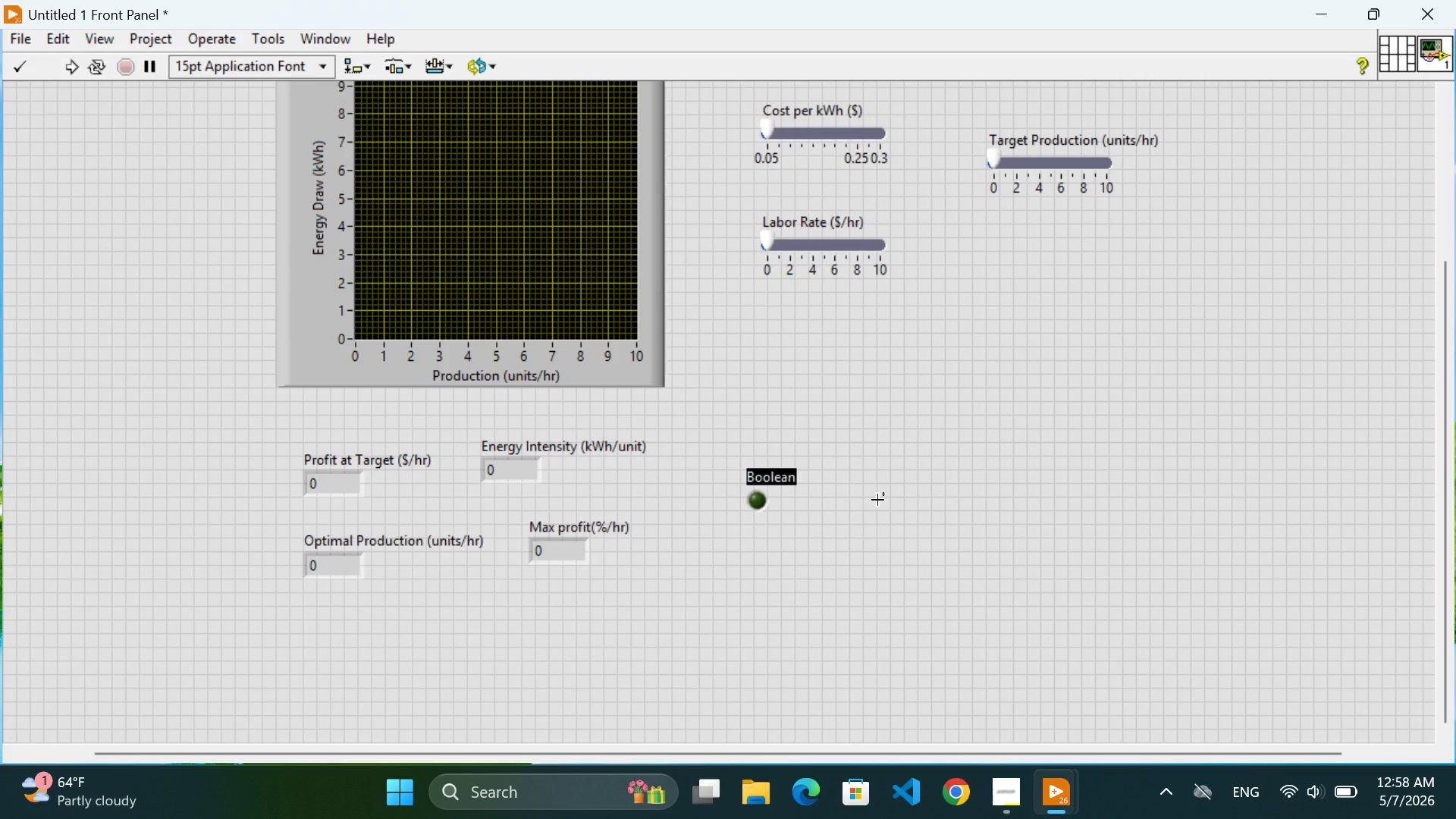 
wait(5.72)
 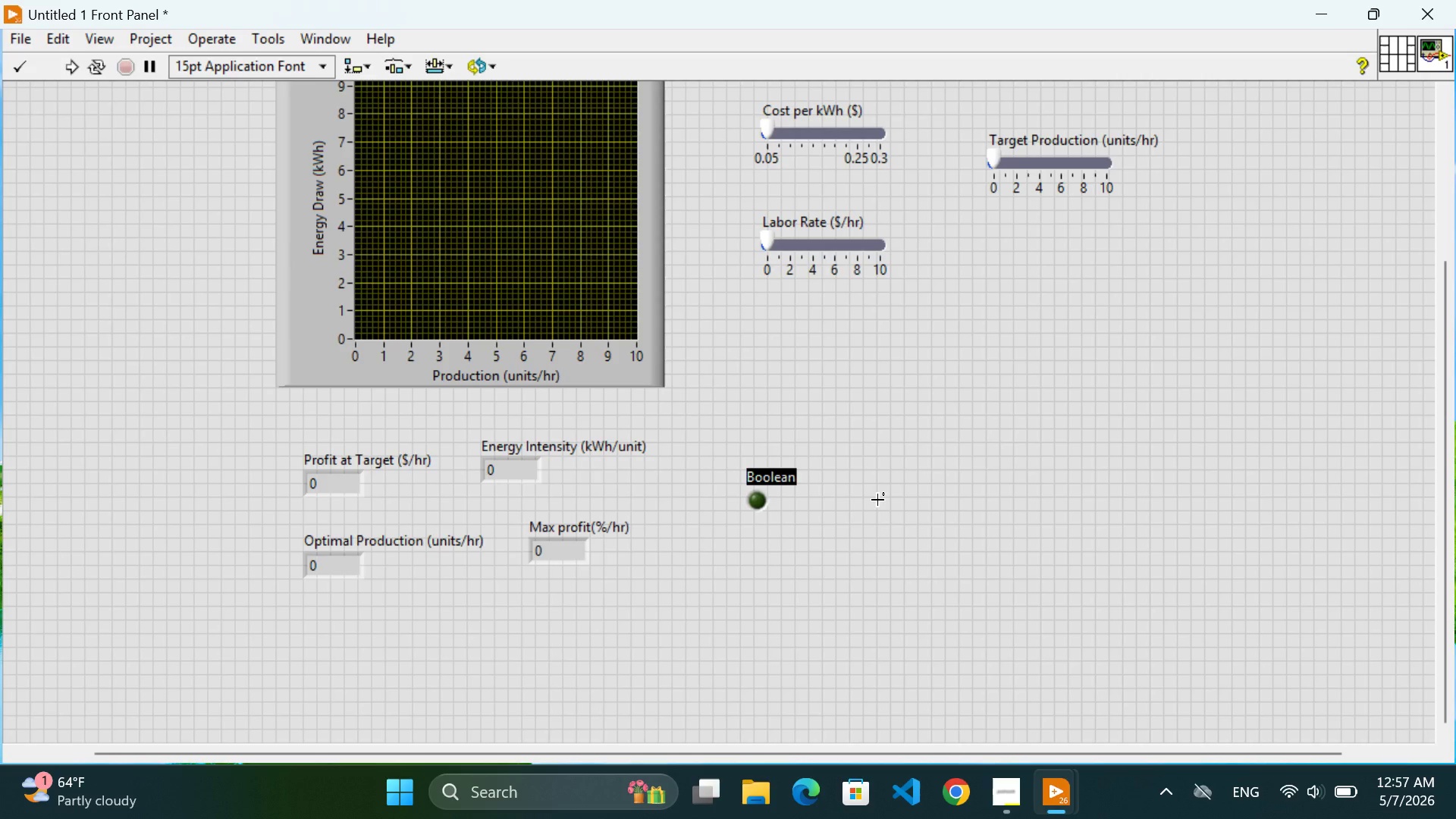 
type(Inefficient (Ration)
key(Backspace)
type( ?)
key(Backspace)
type(> 0.5))
 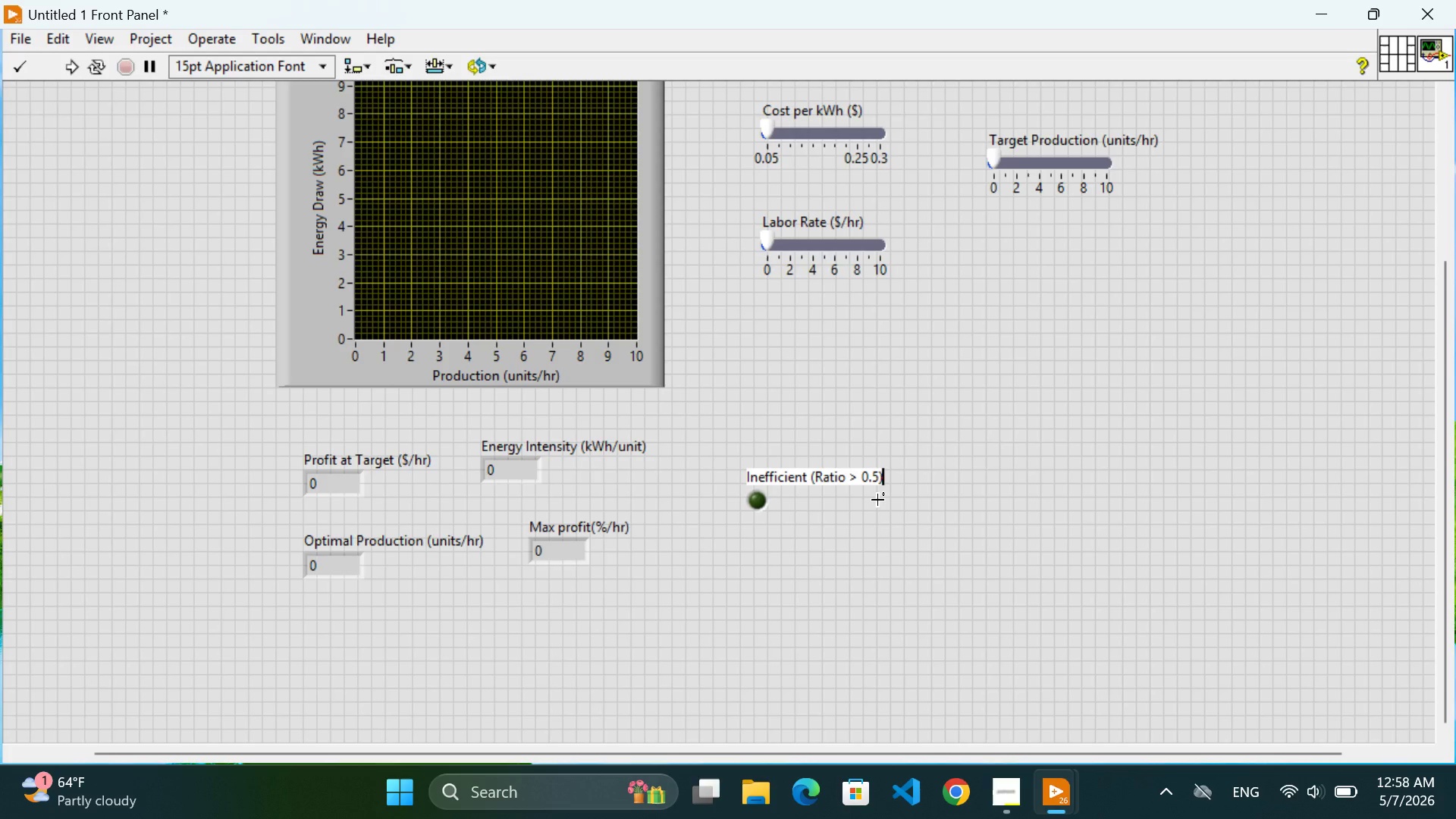 
wait(7.06)
 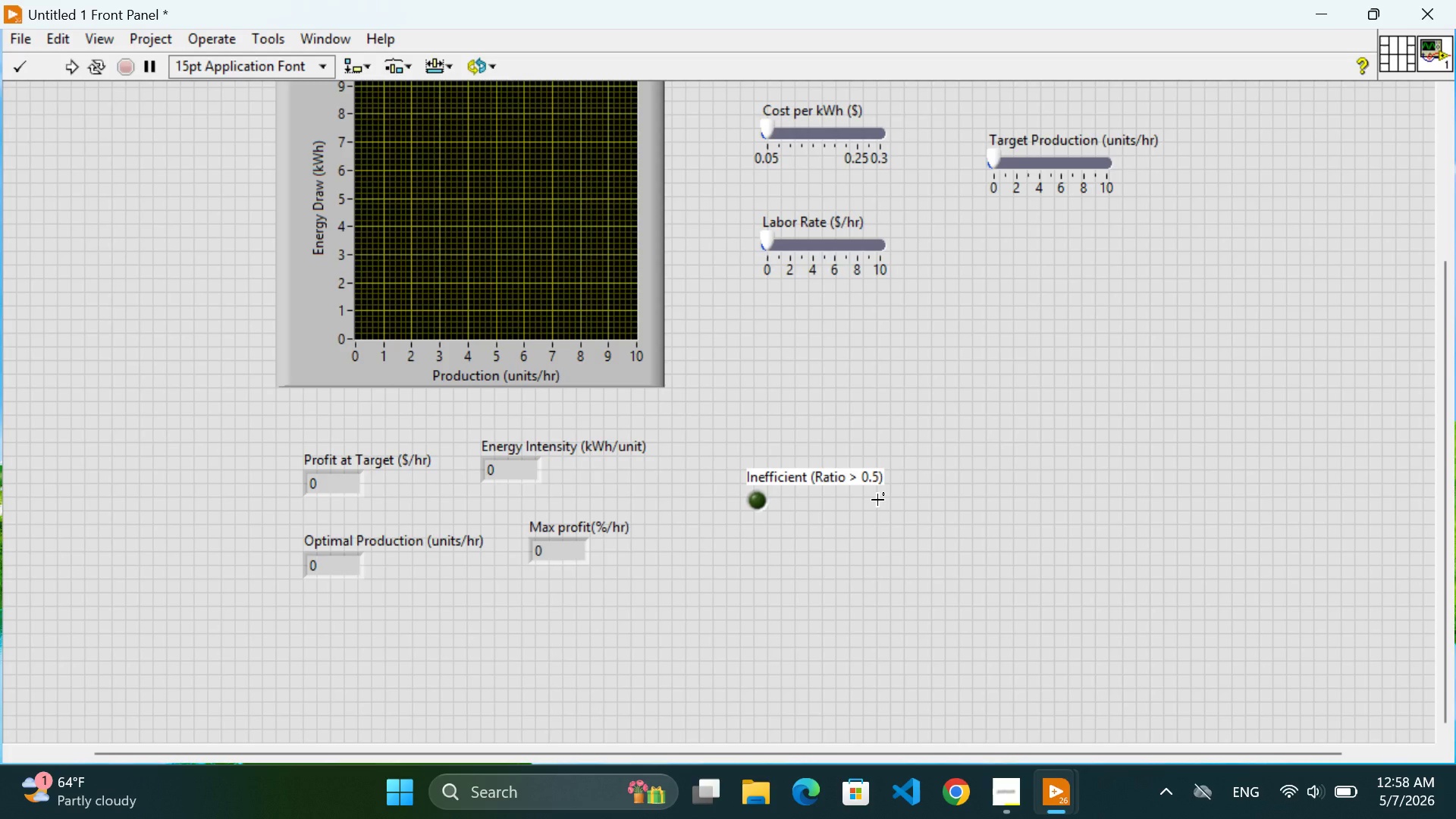 
right_click([753, 505])
 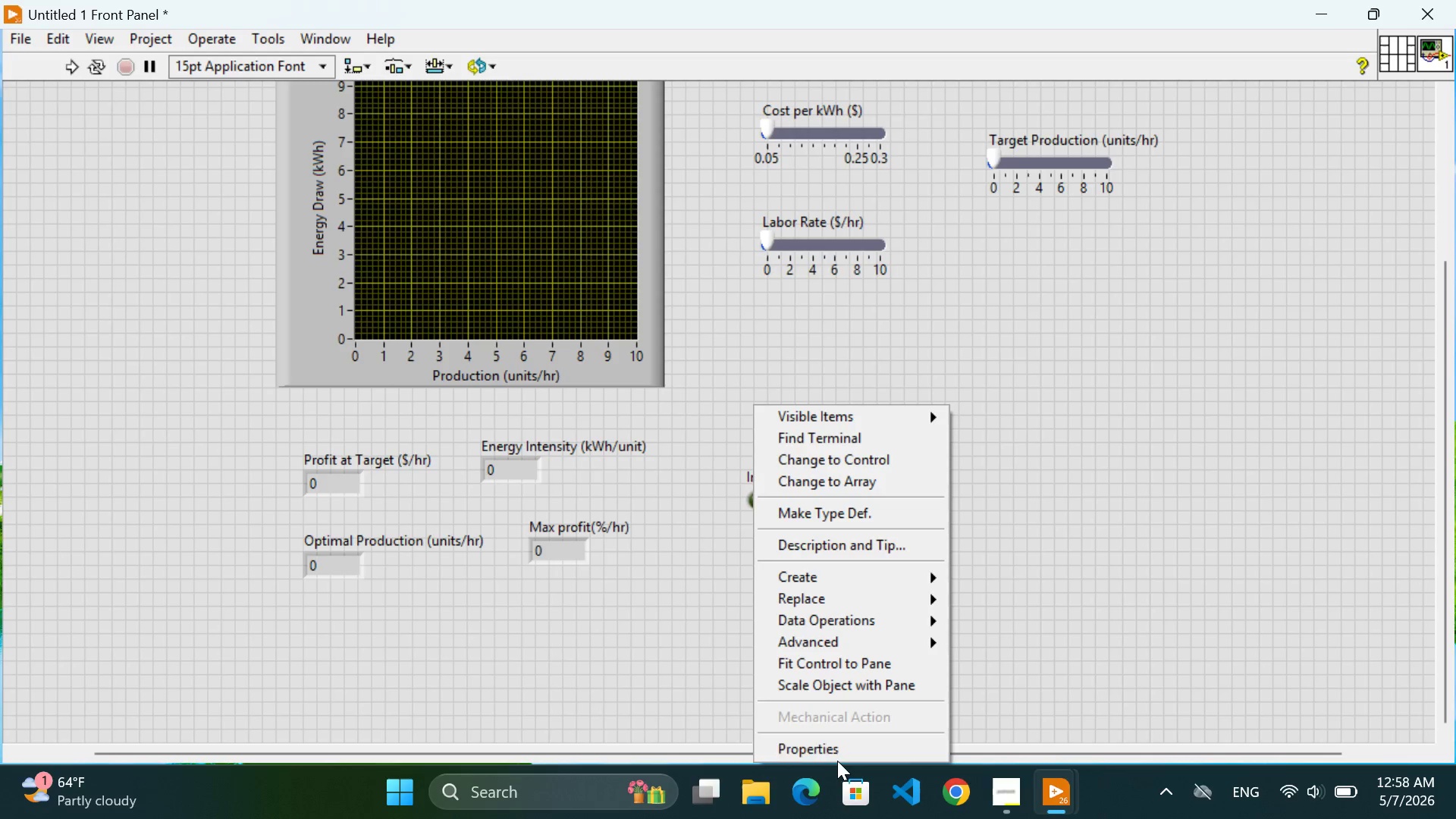 
left_click([839, 748])
 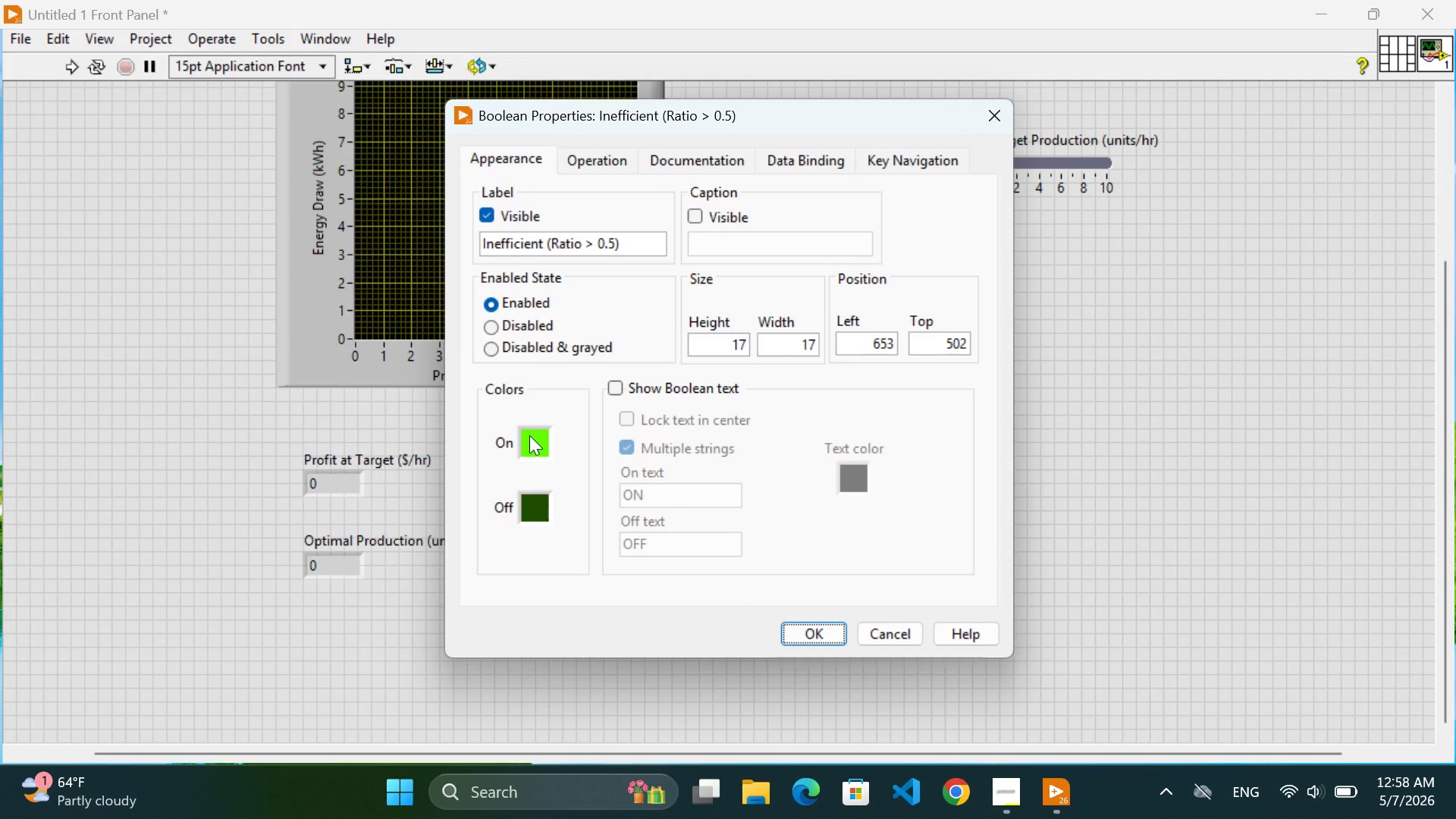 
wait(13.64)
 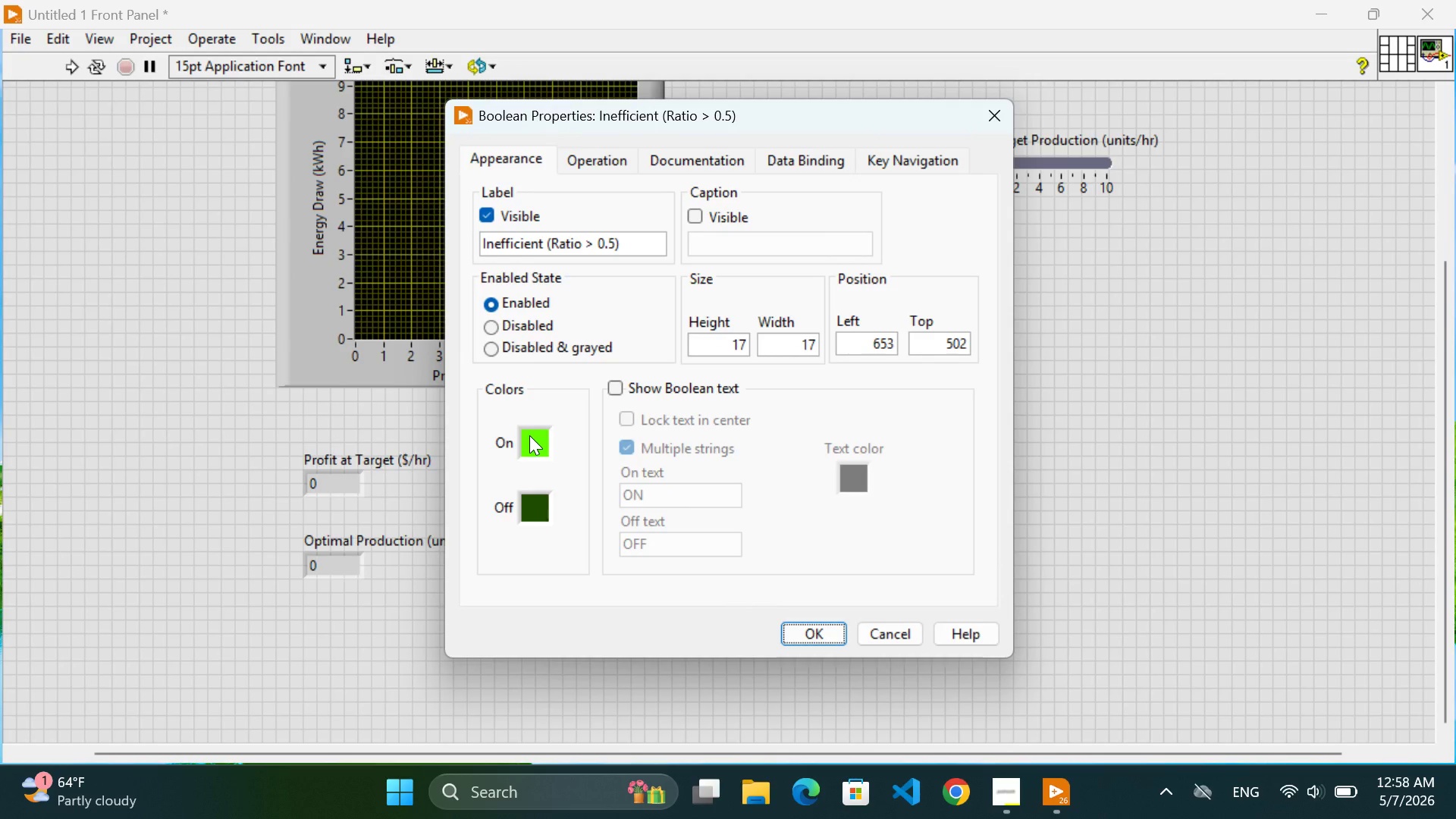 
left_click([528, 439])
 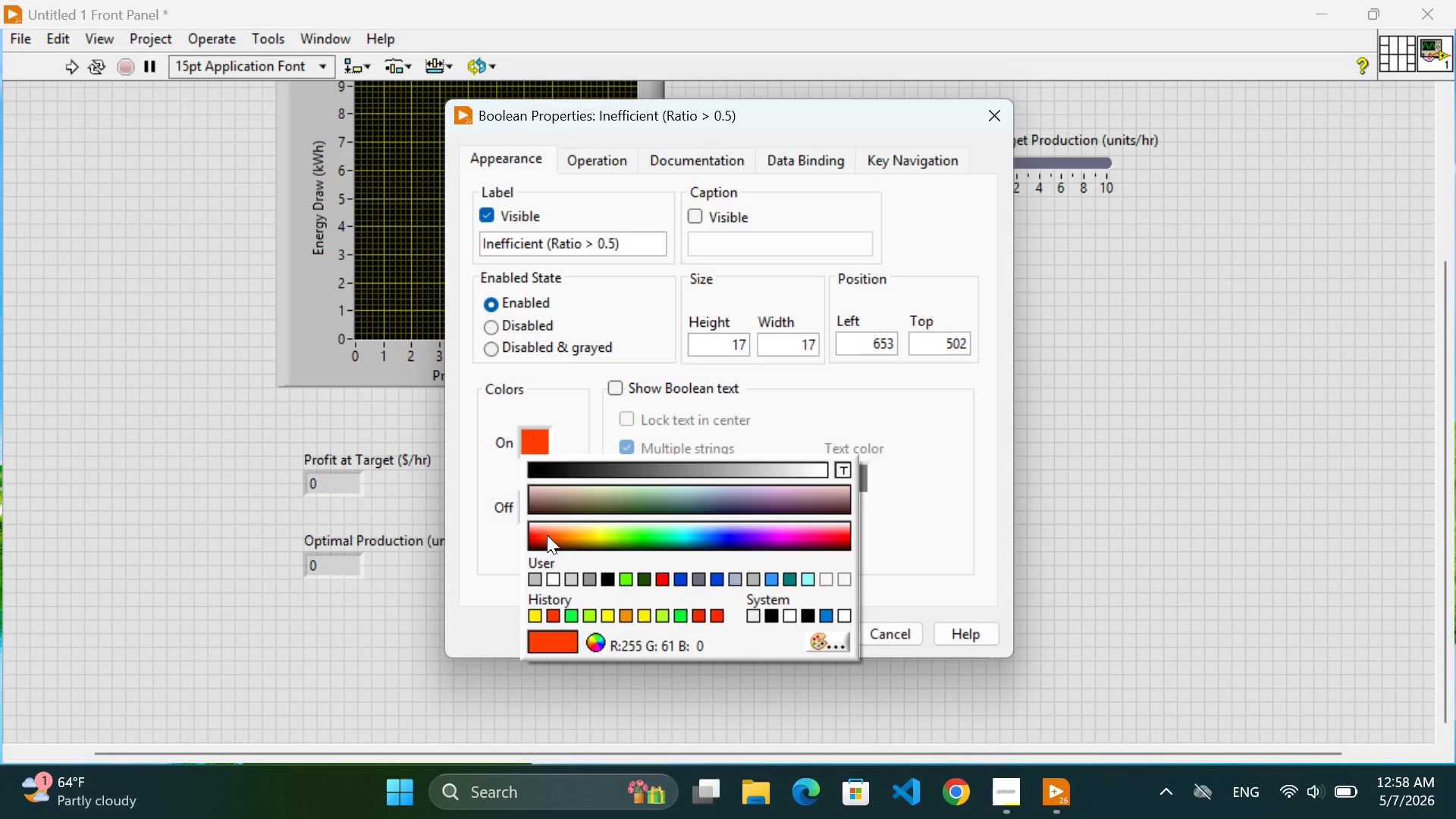 
left_click([547, 535])
 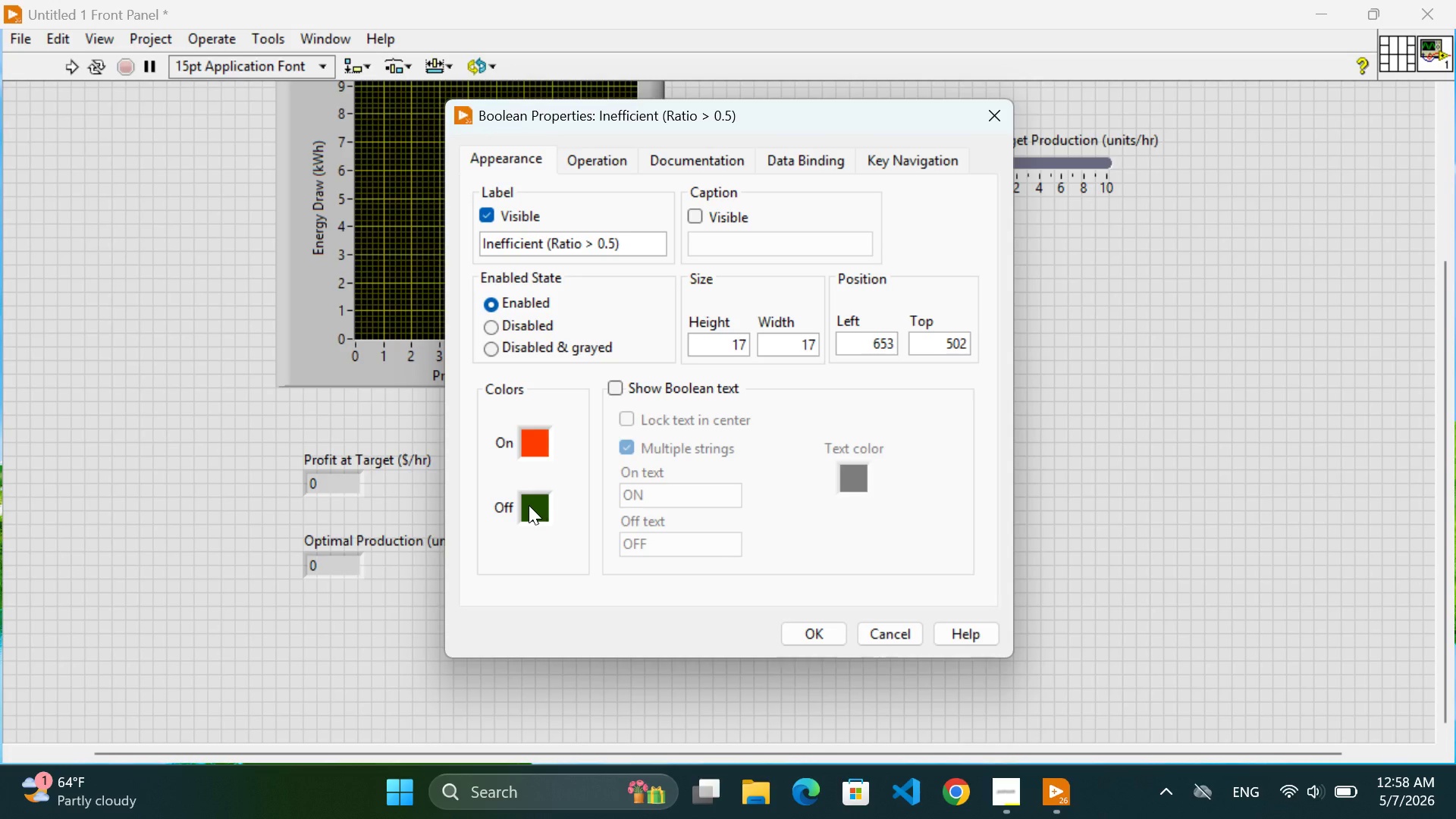 
left_click([529, 505])
 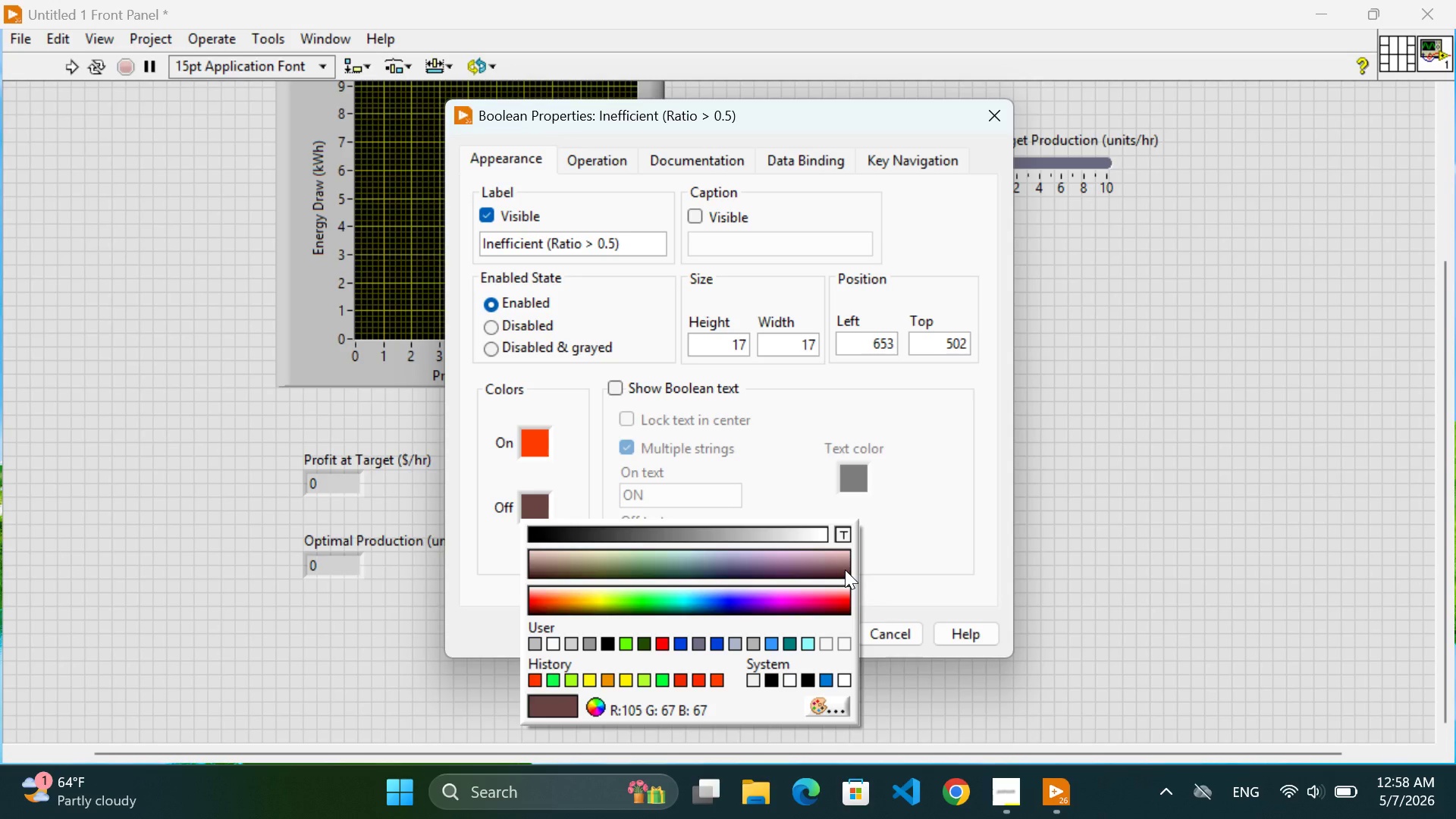 
wait(17.7)
 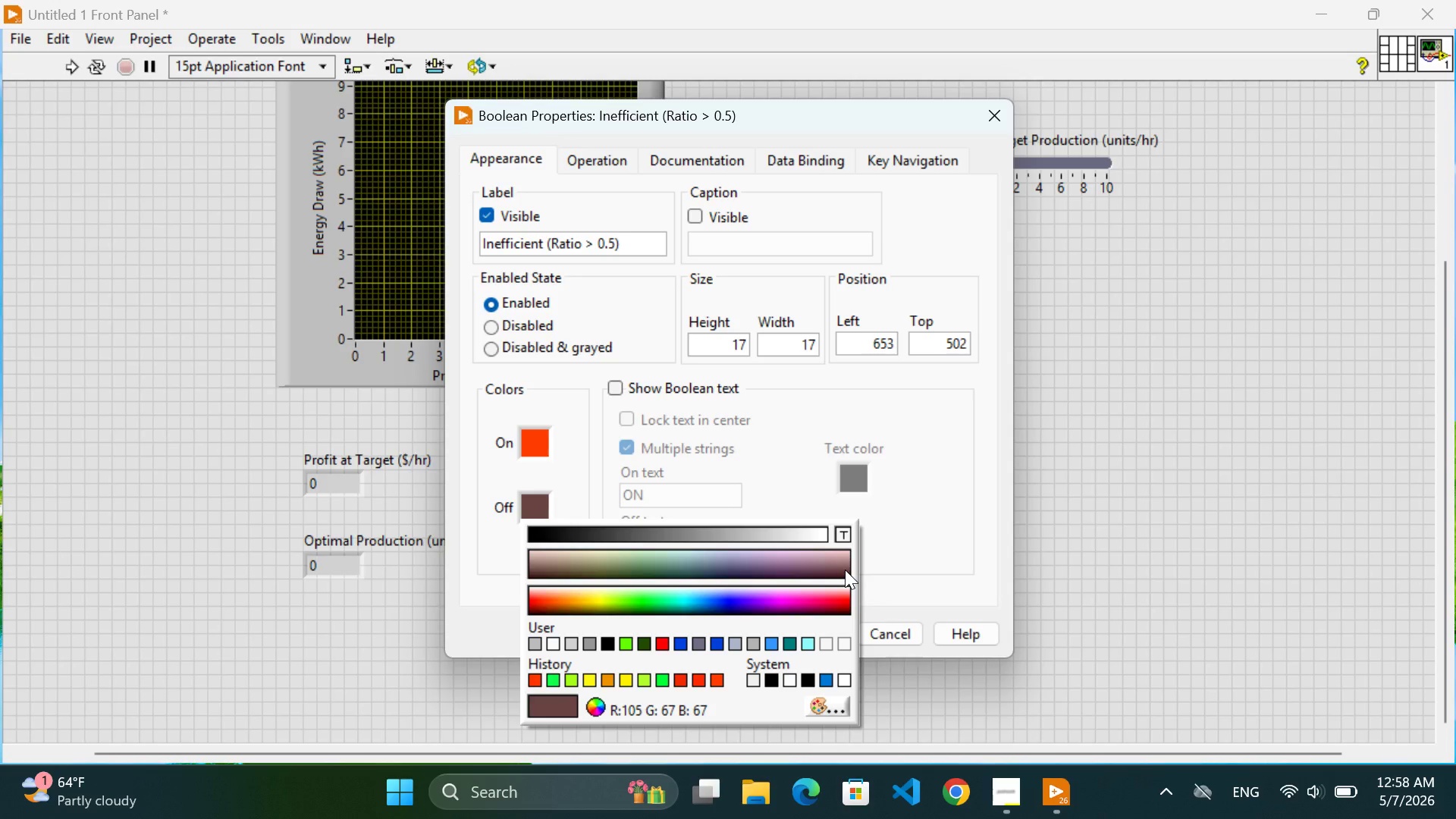 
left_click([575, 567])
 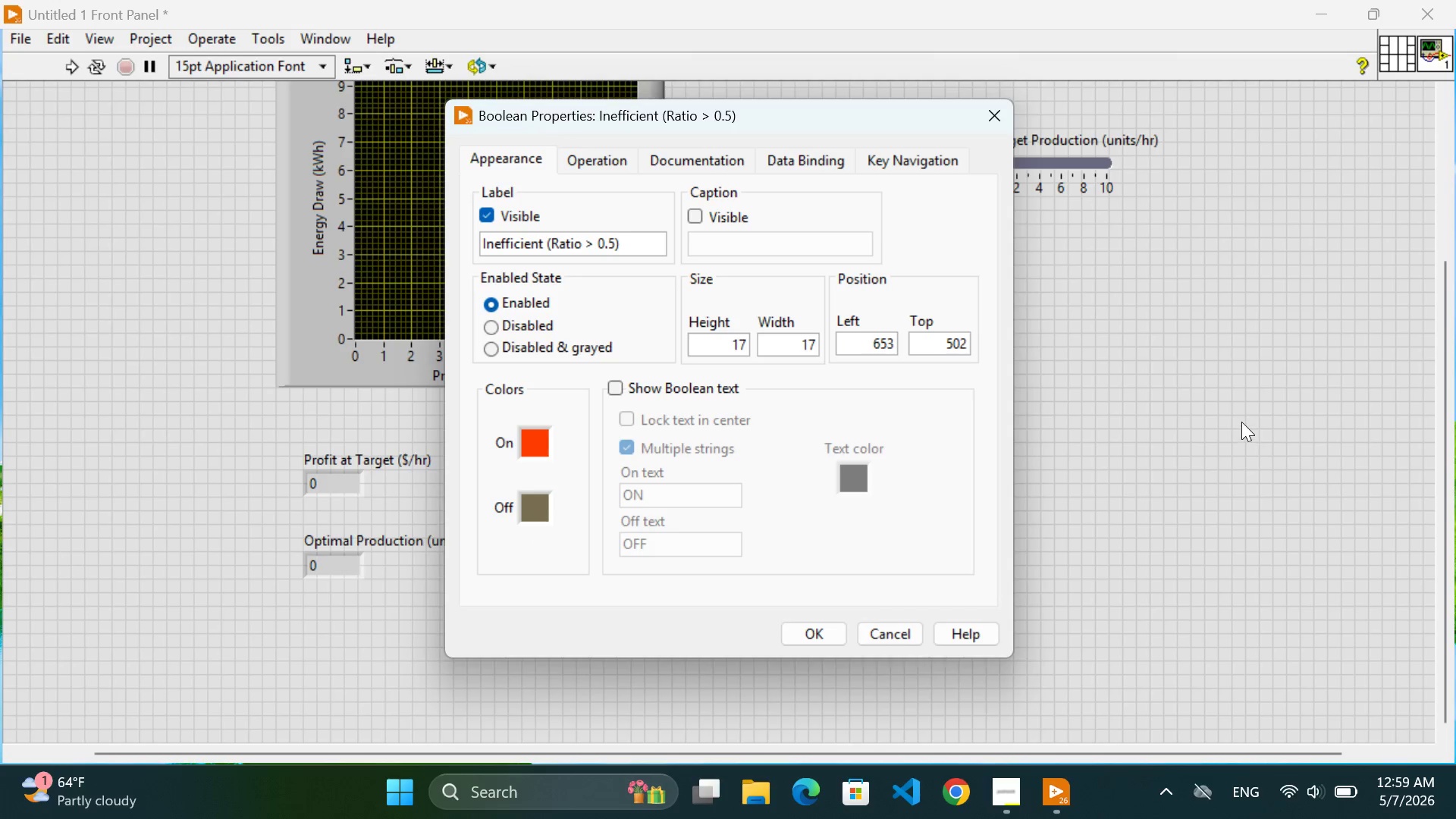 
left_click([1241, 422])
 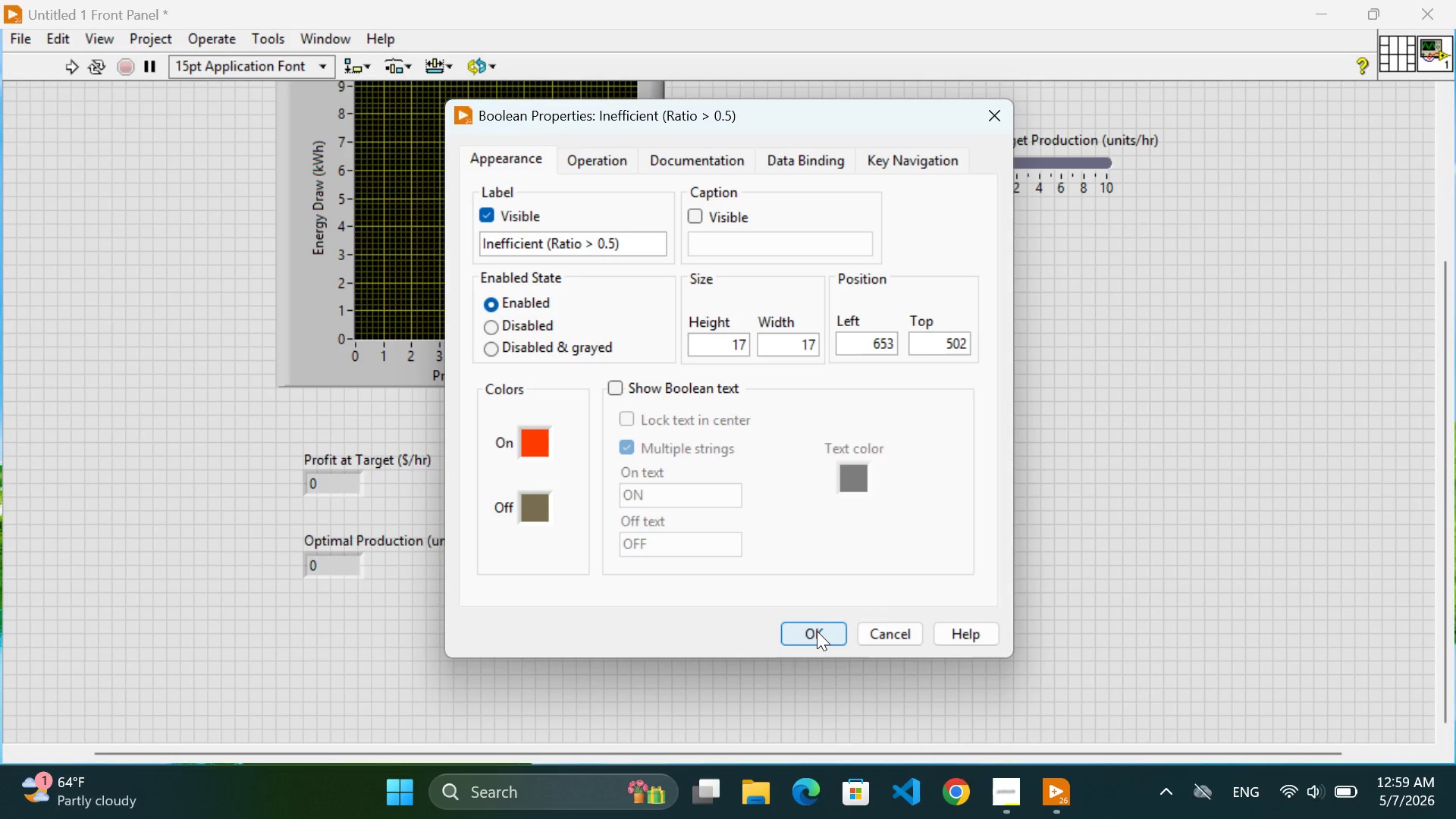 
wait(13.17)
 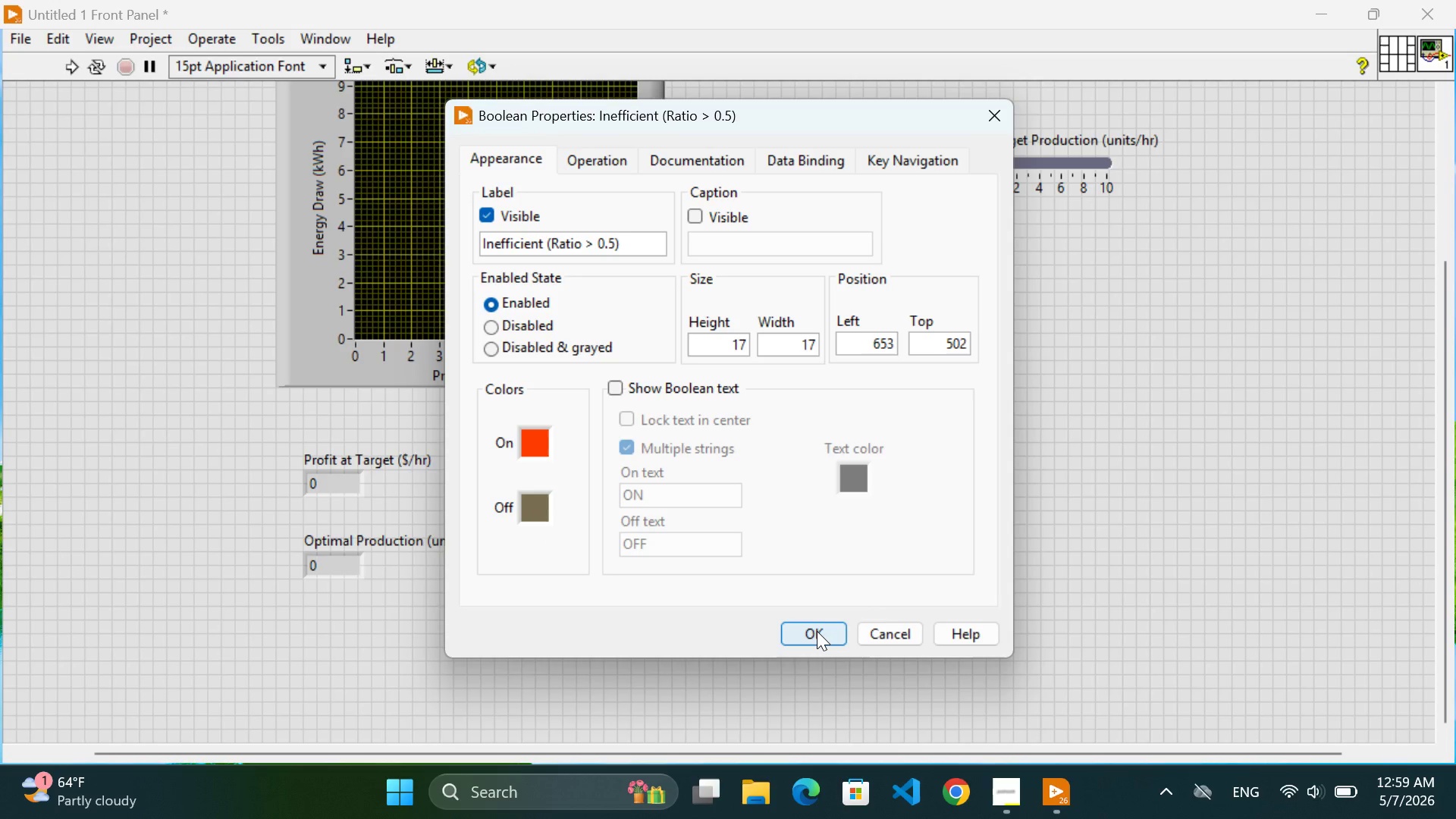 
left_click([615, 391])
 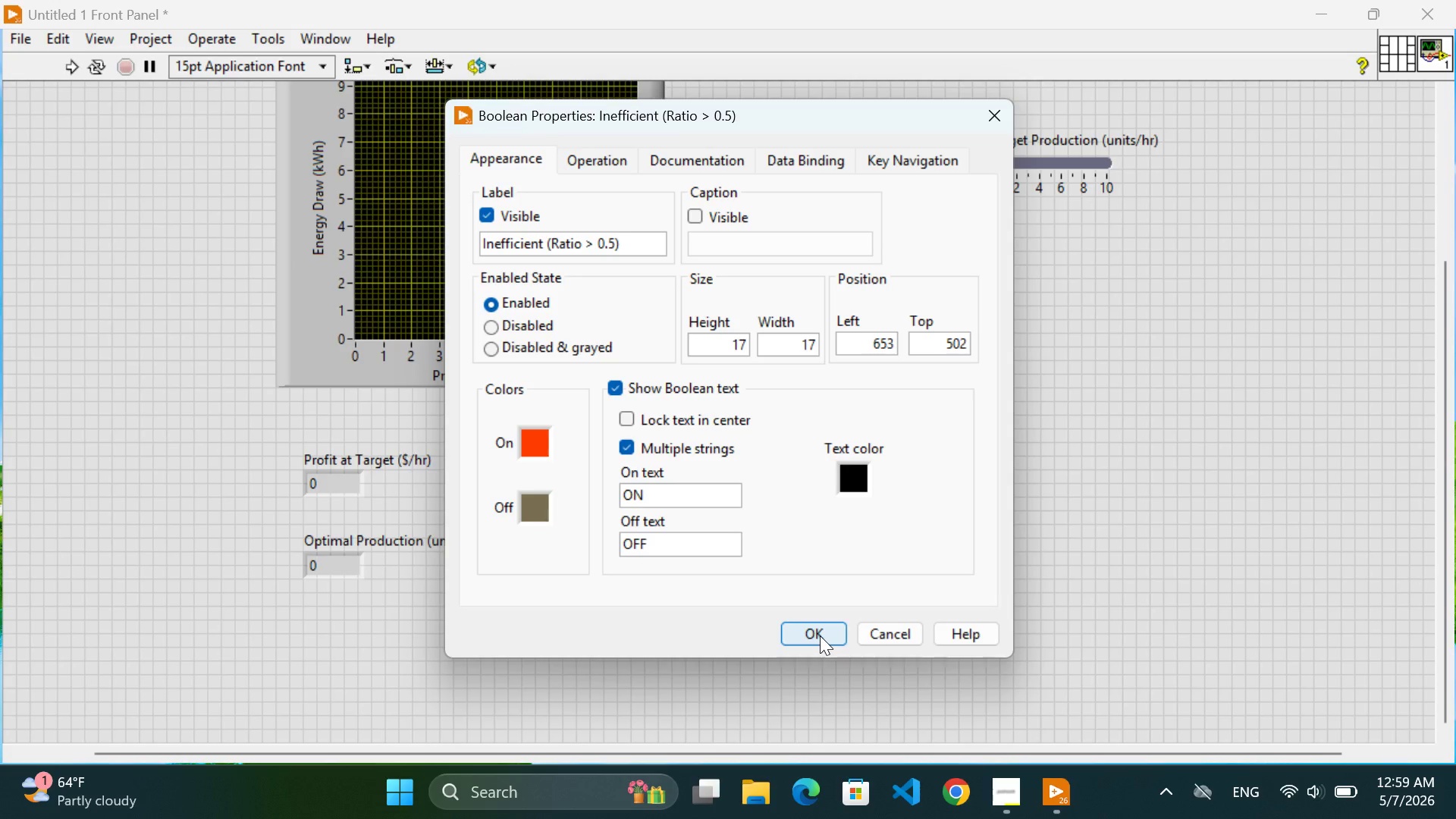 
wait(14.94)
 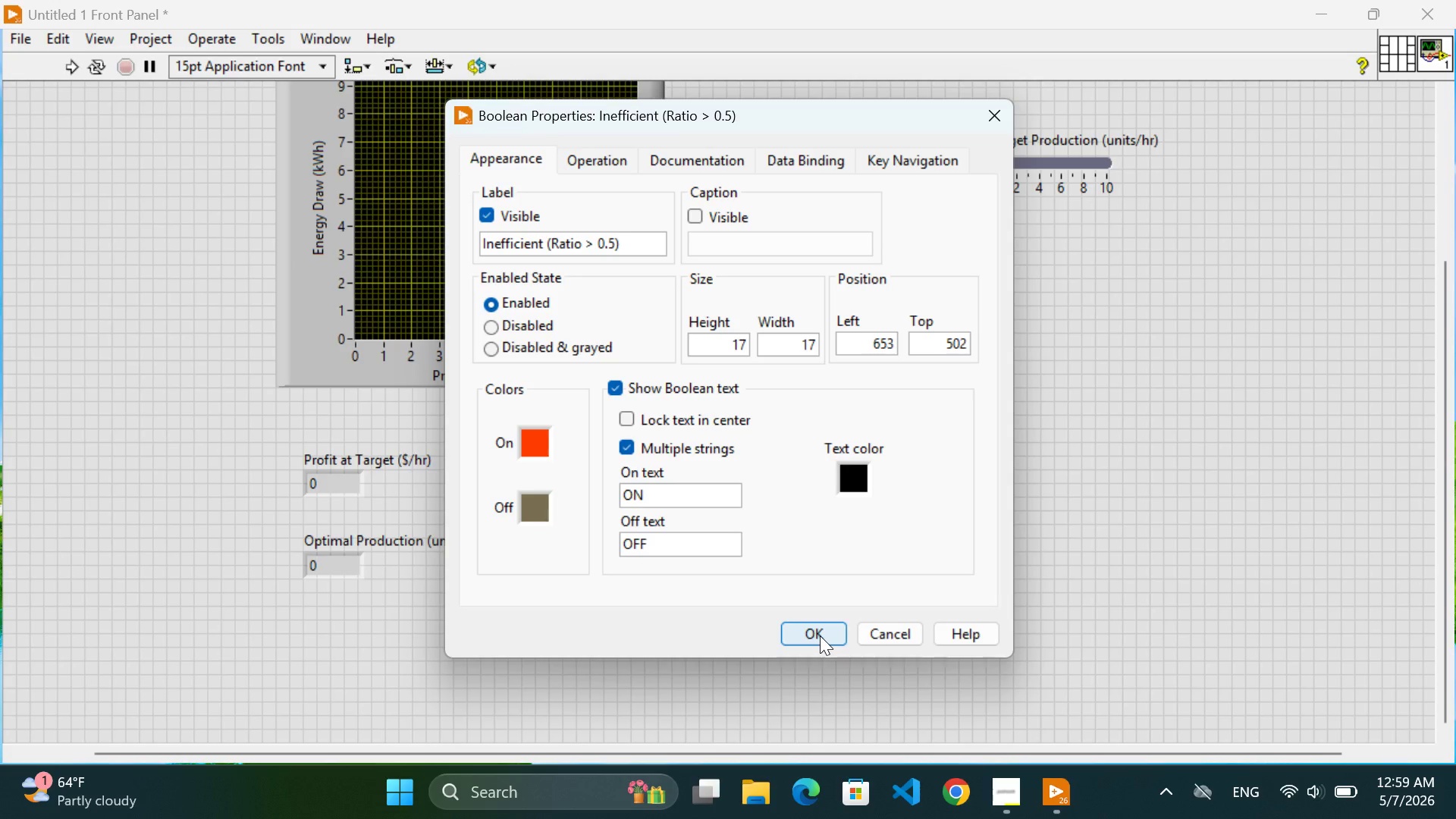 
left_click([820, 635])
 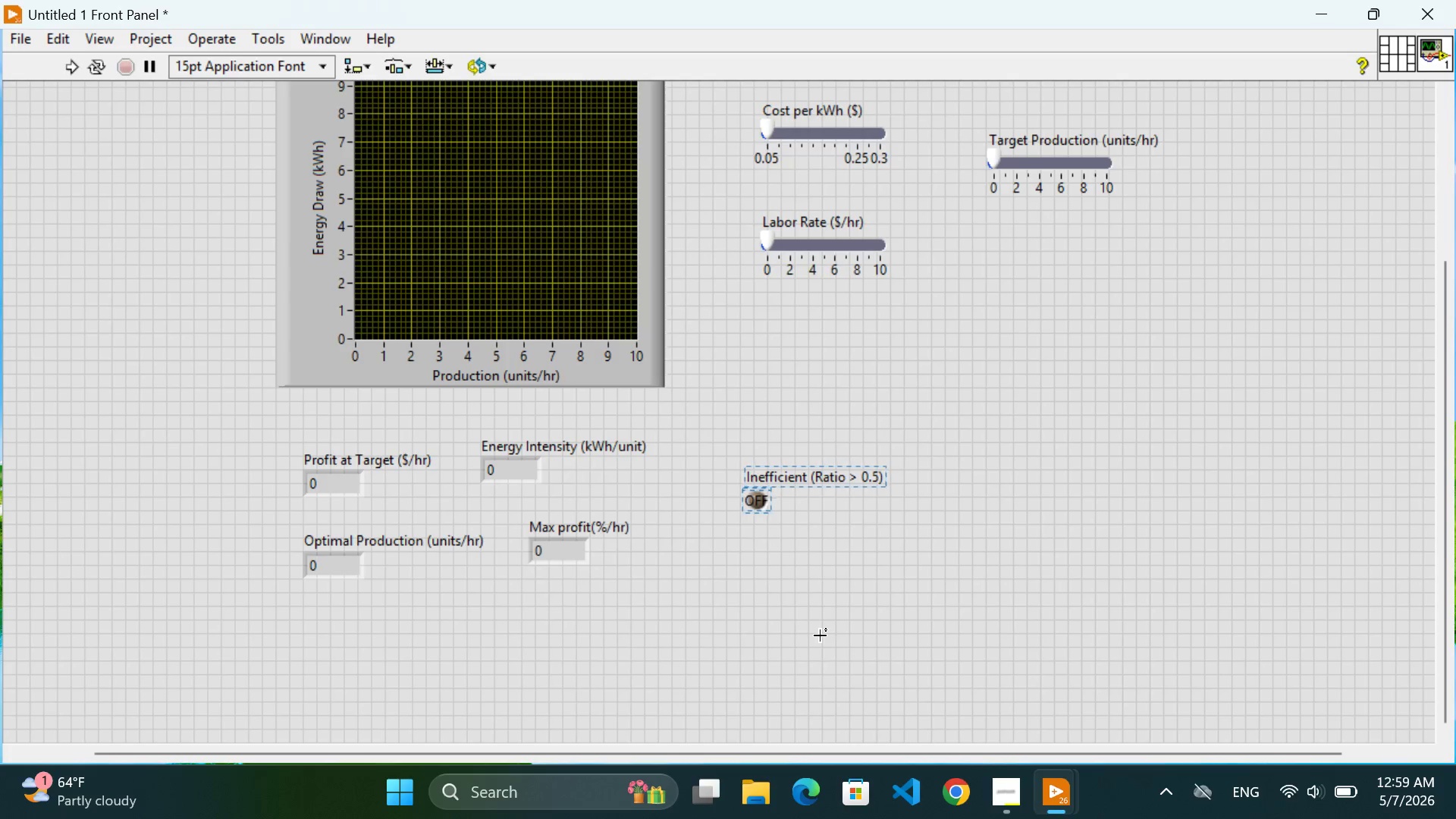 
left_click([820, 635])
 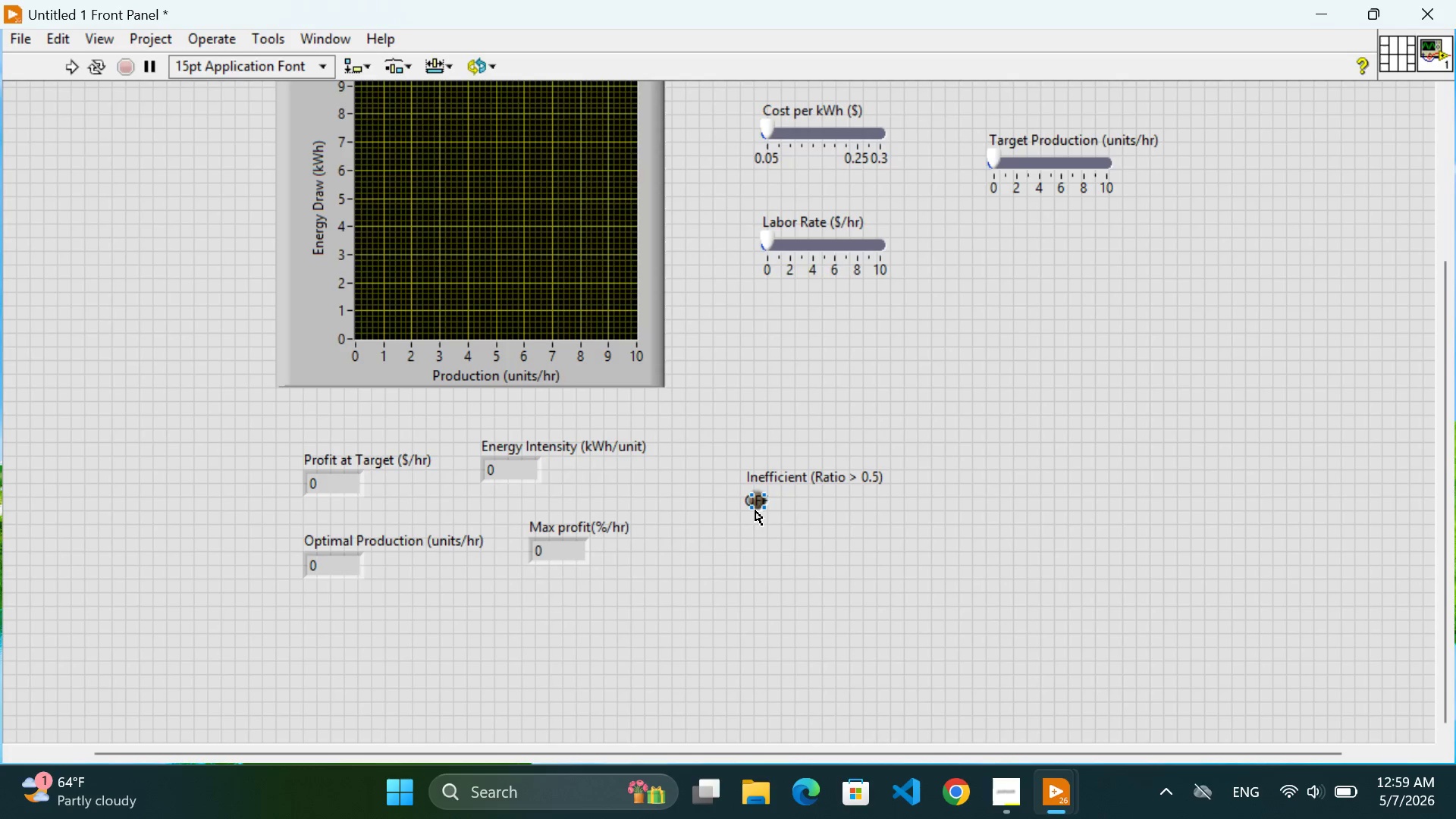 
wait(5.02)
 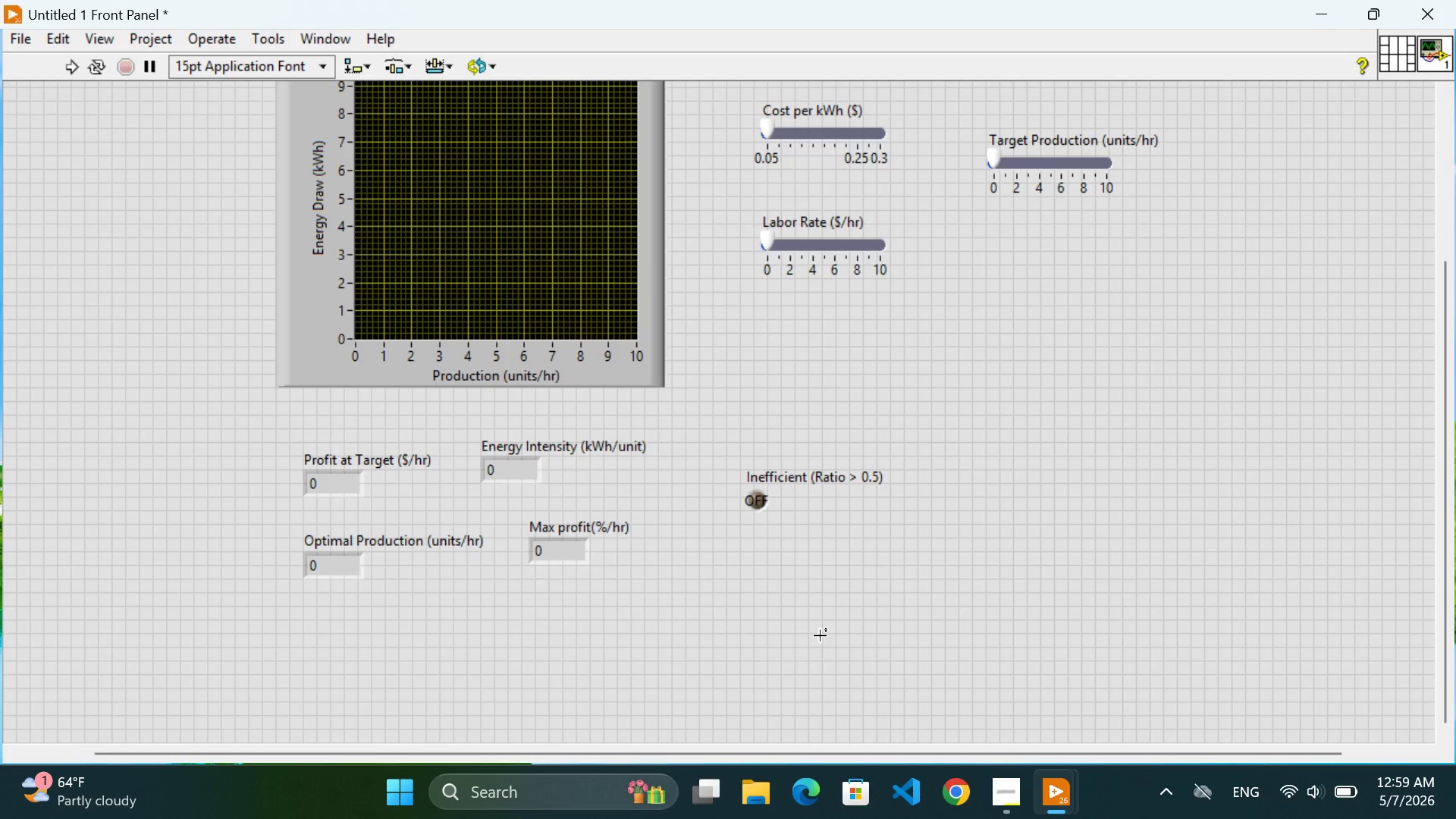 
left_click([790, 563])
 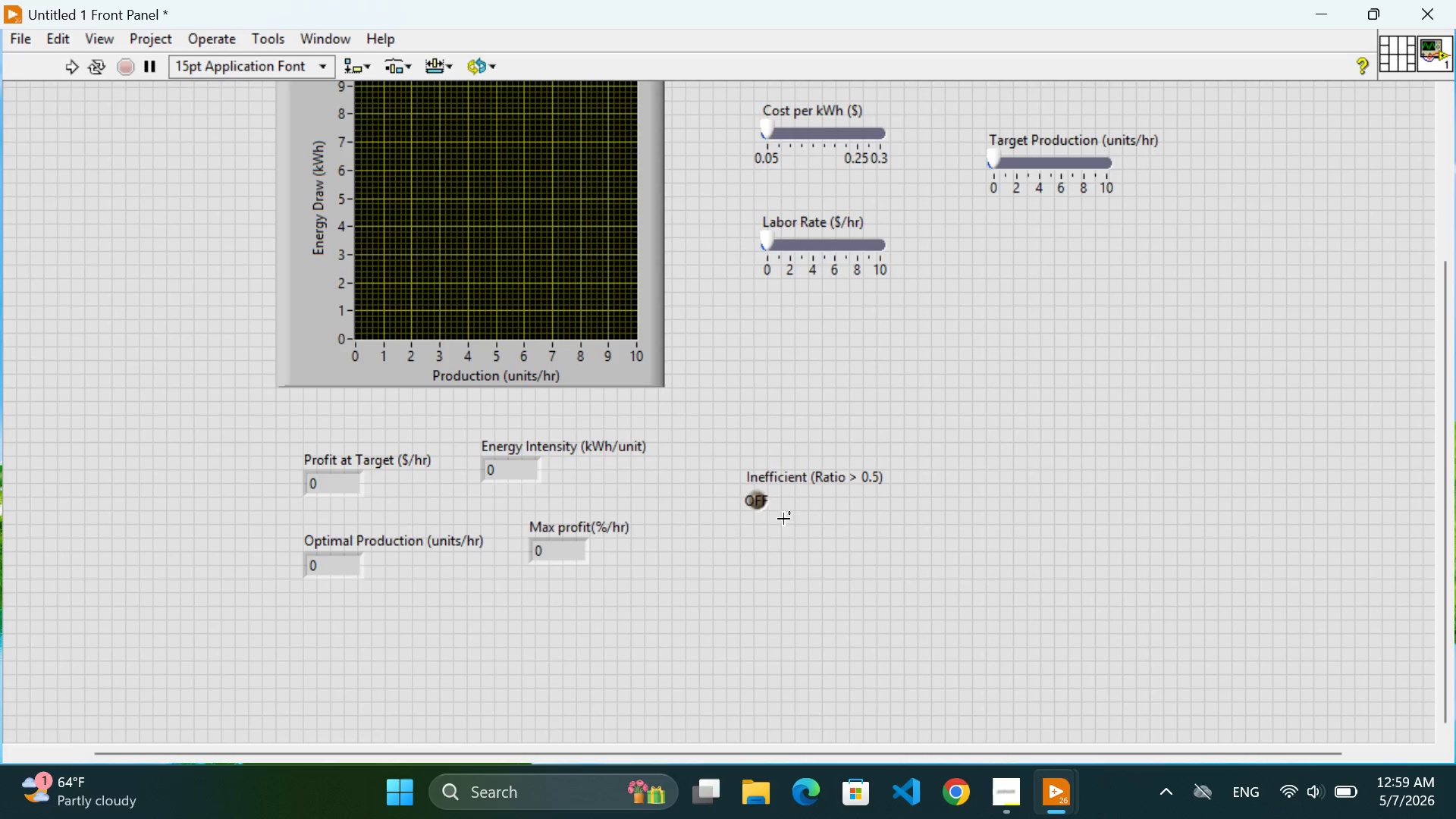 
double_click([912, 551])
 